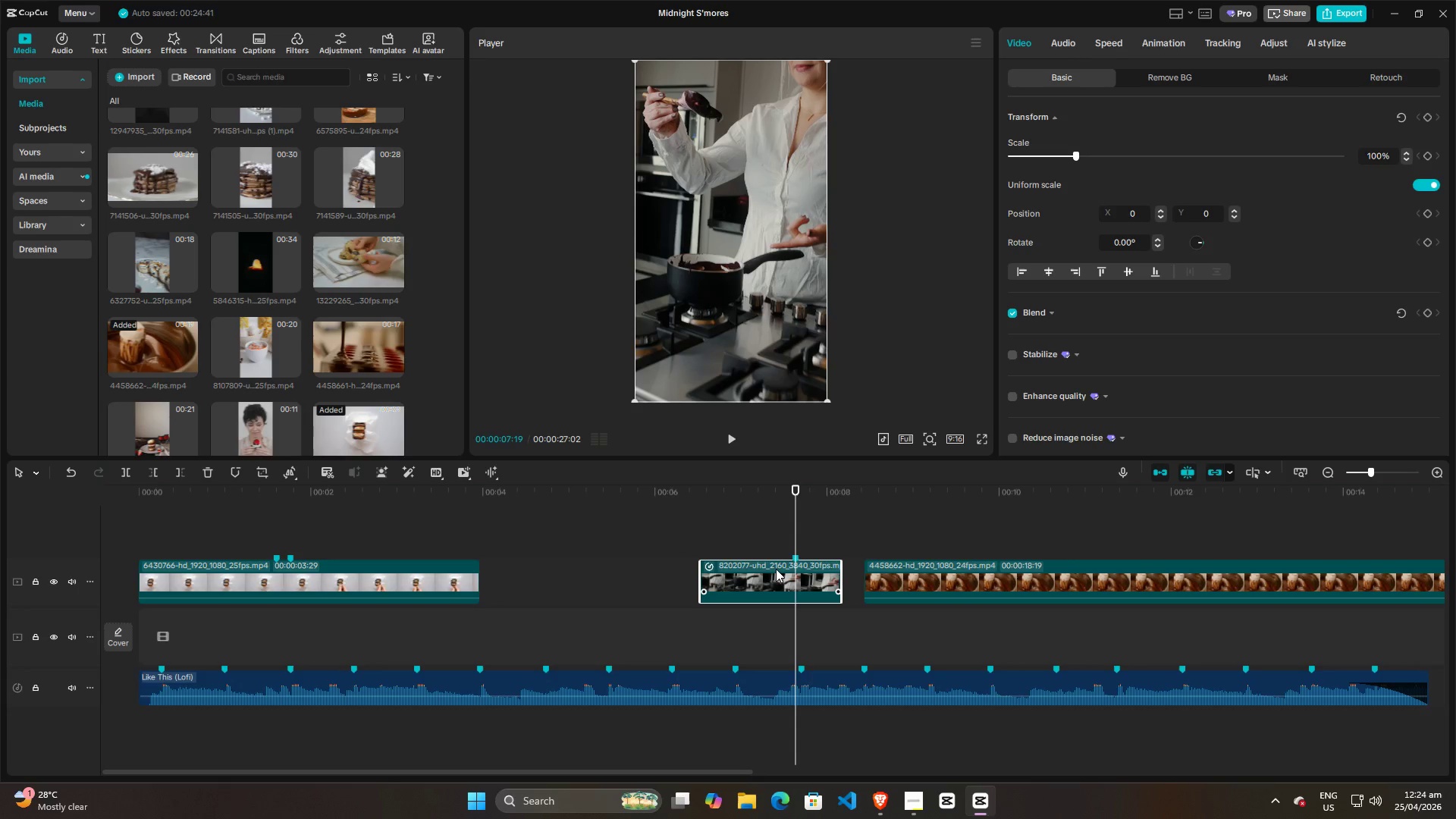 
left_click_drag(start_coordinate=[776, 569], to_coordinate=[783, 569])
 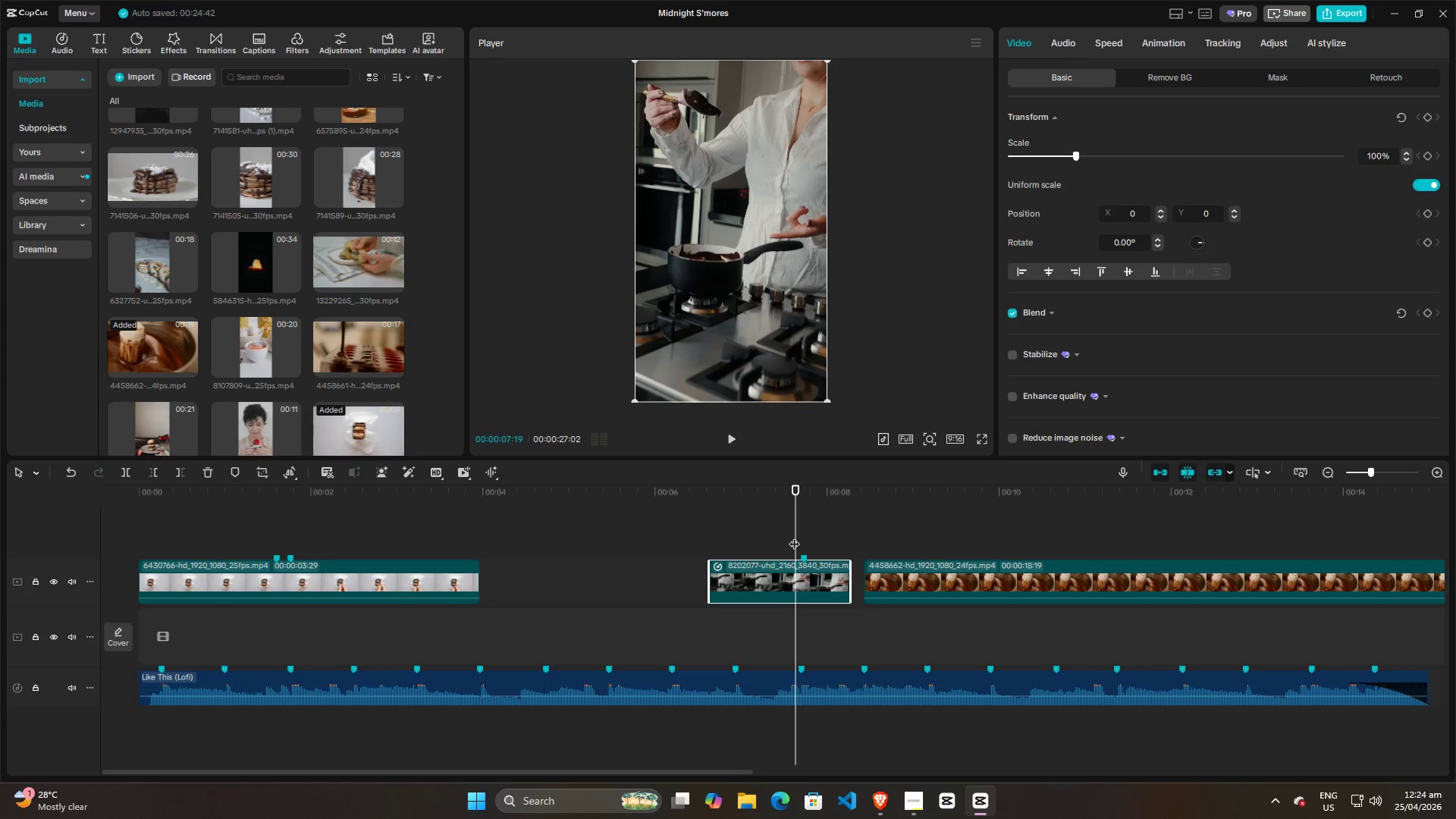 
left_click_drag(start_coordinate=[794, 536], to_coordinate=[800, 535])
 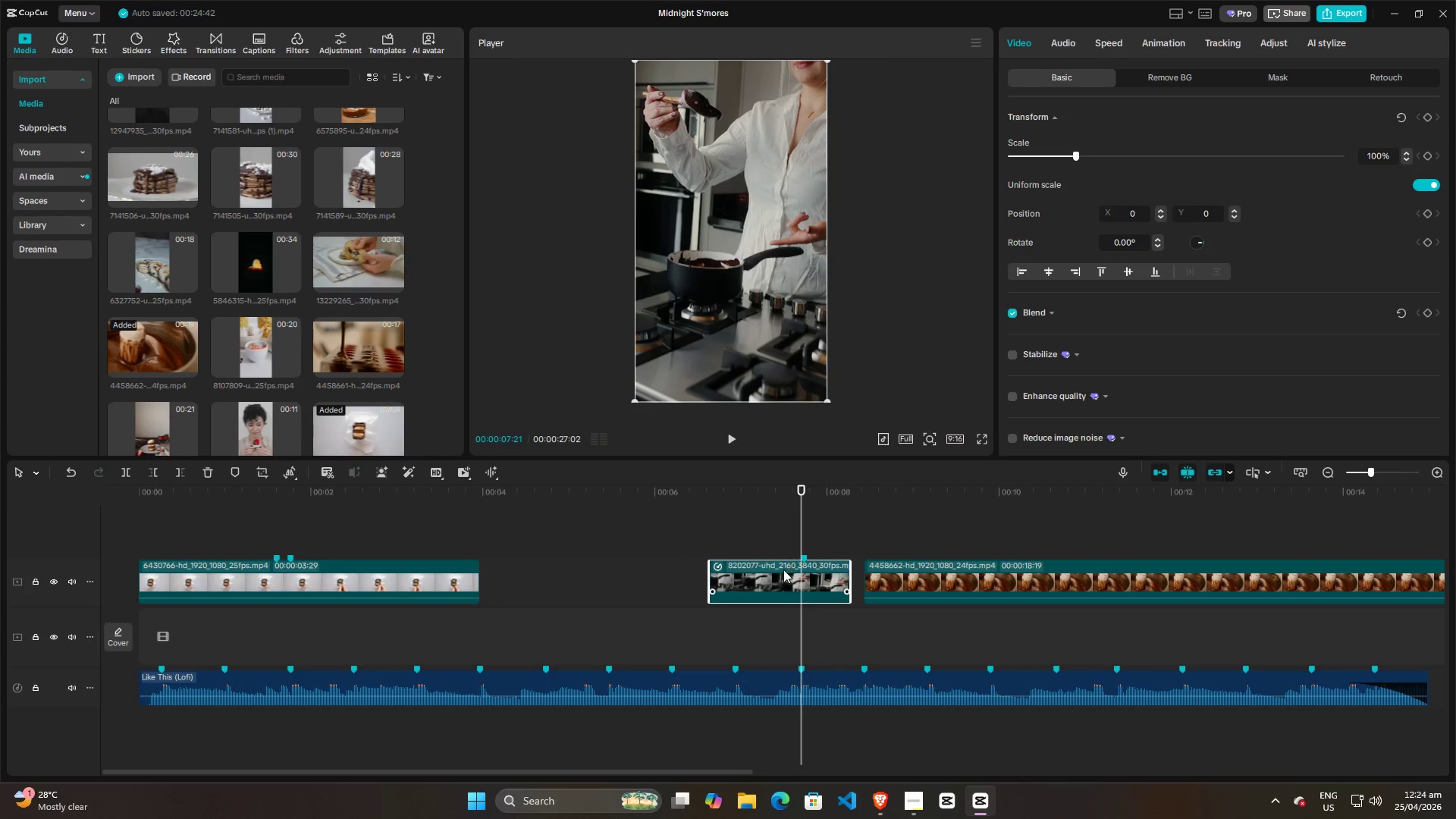 
left_click_drag(start_coordinate=[783, 570], to_coordinate=[780, 576])
 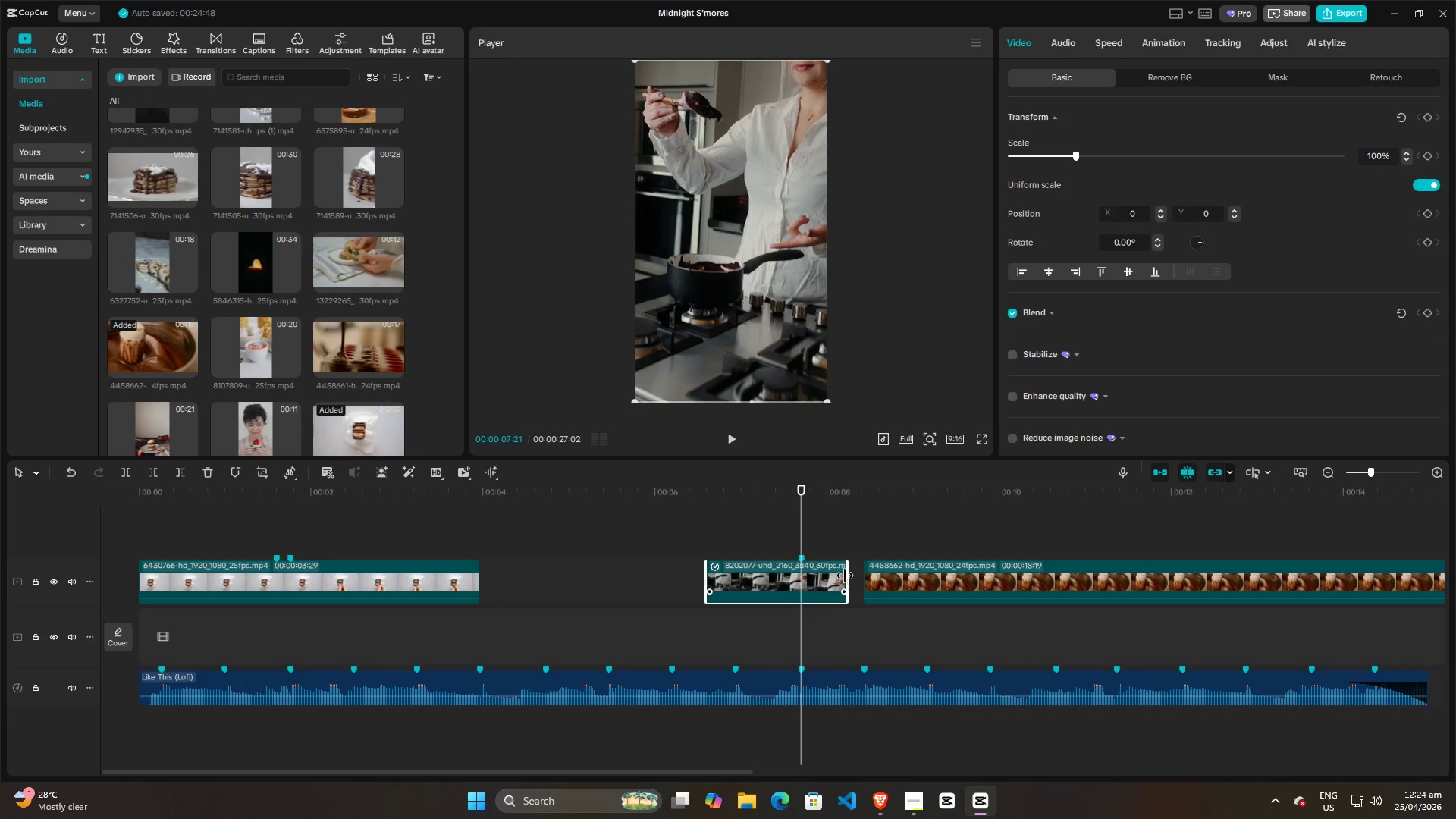 
left_click_drag(start_coordinate=[847, 576], to_coordinate=[863, 576])
 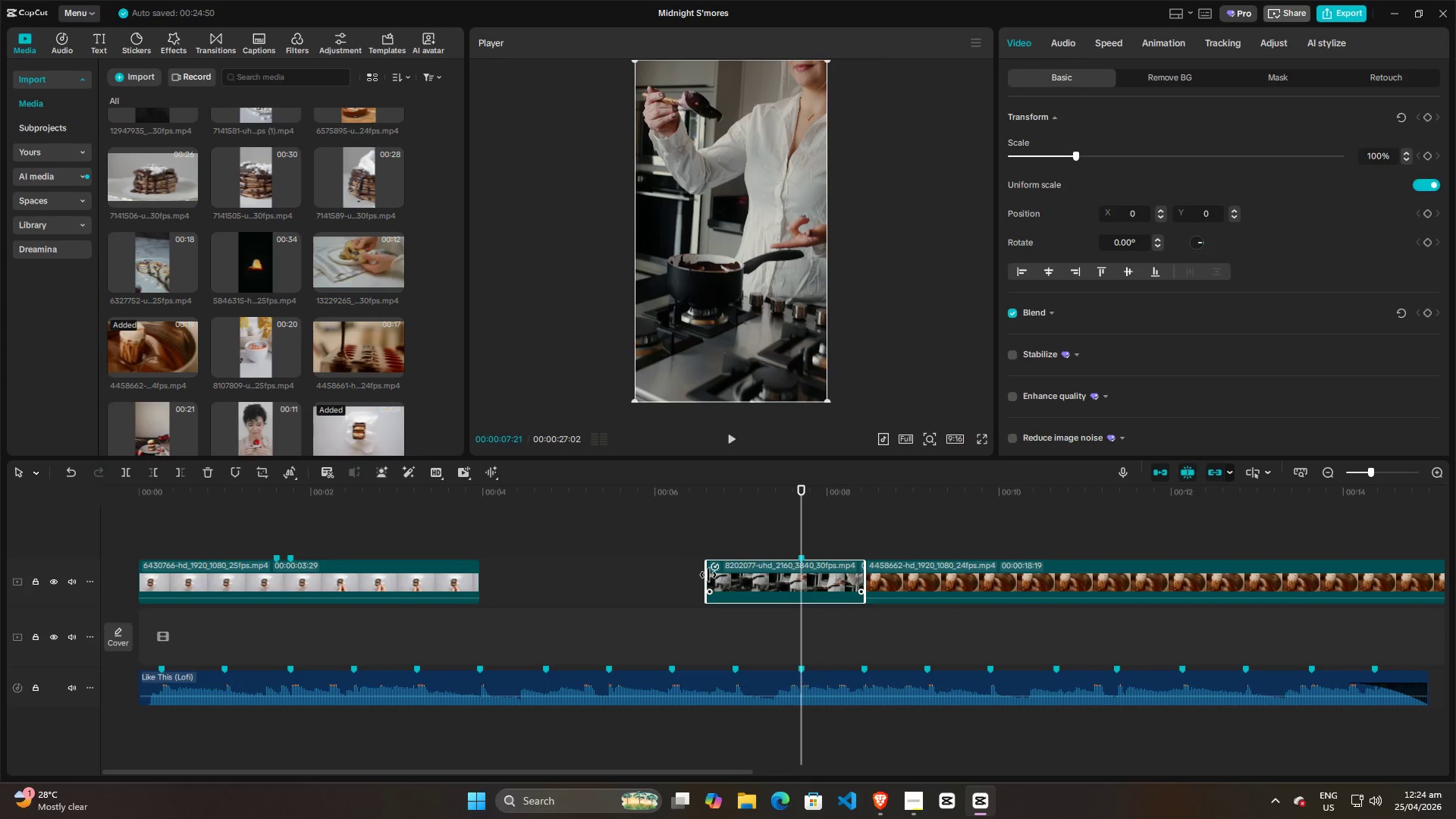 
left_click_drag(start_coordinate=[708, 575], to_coordinate=[736, 580])
 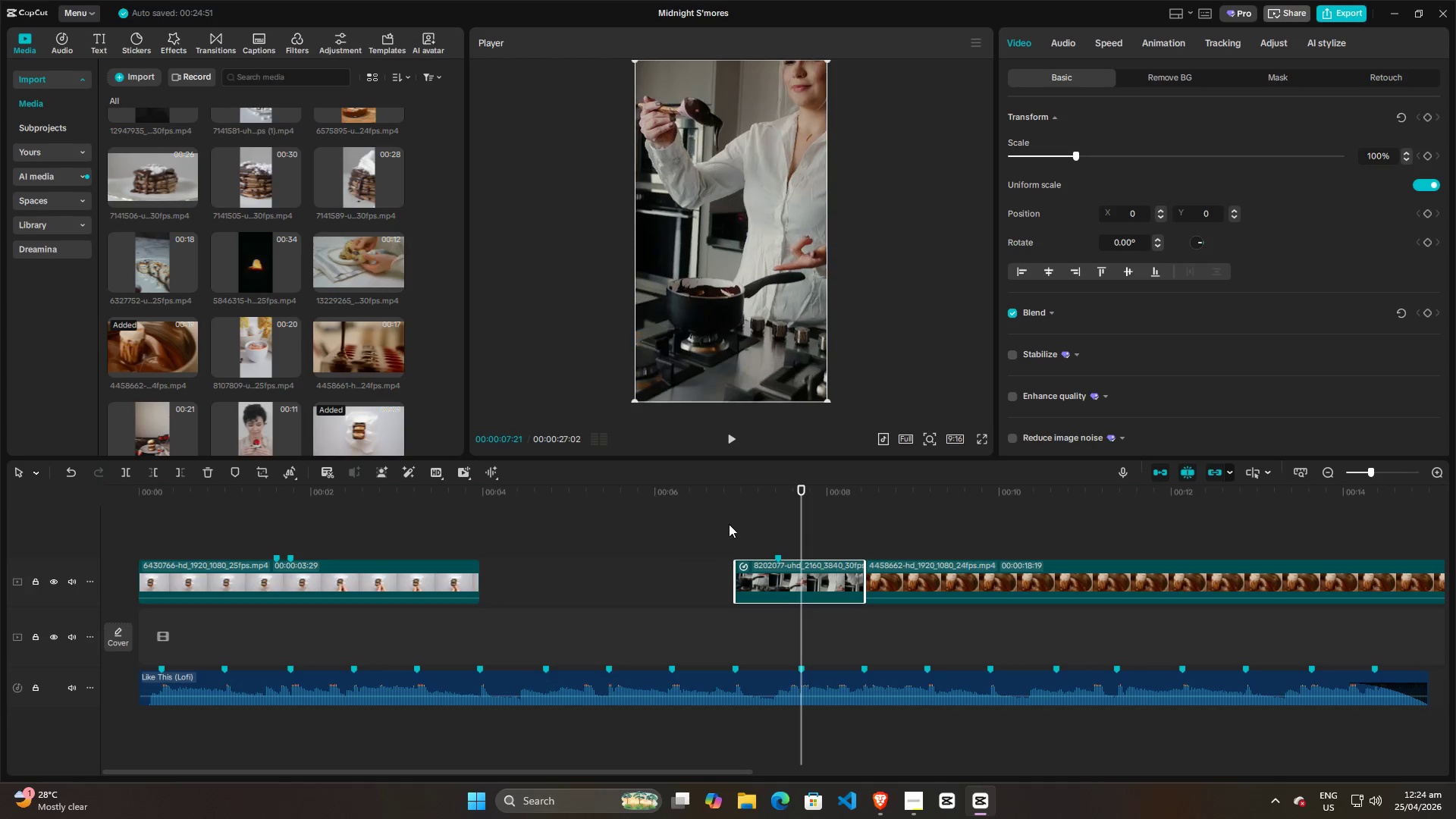 
left_click([729, 524])
 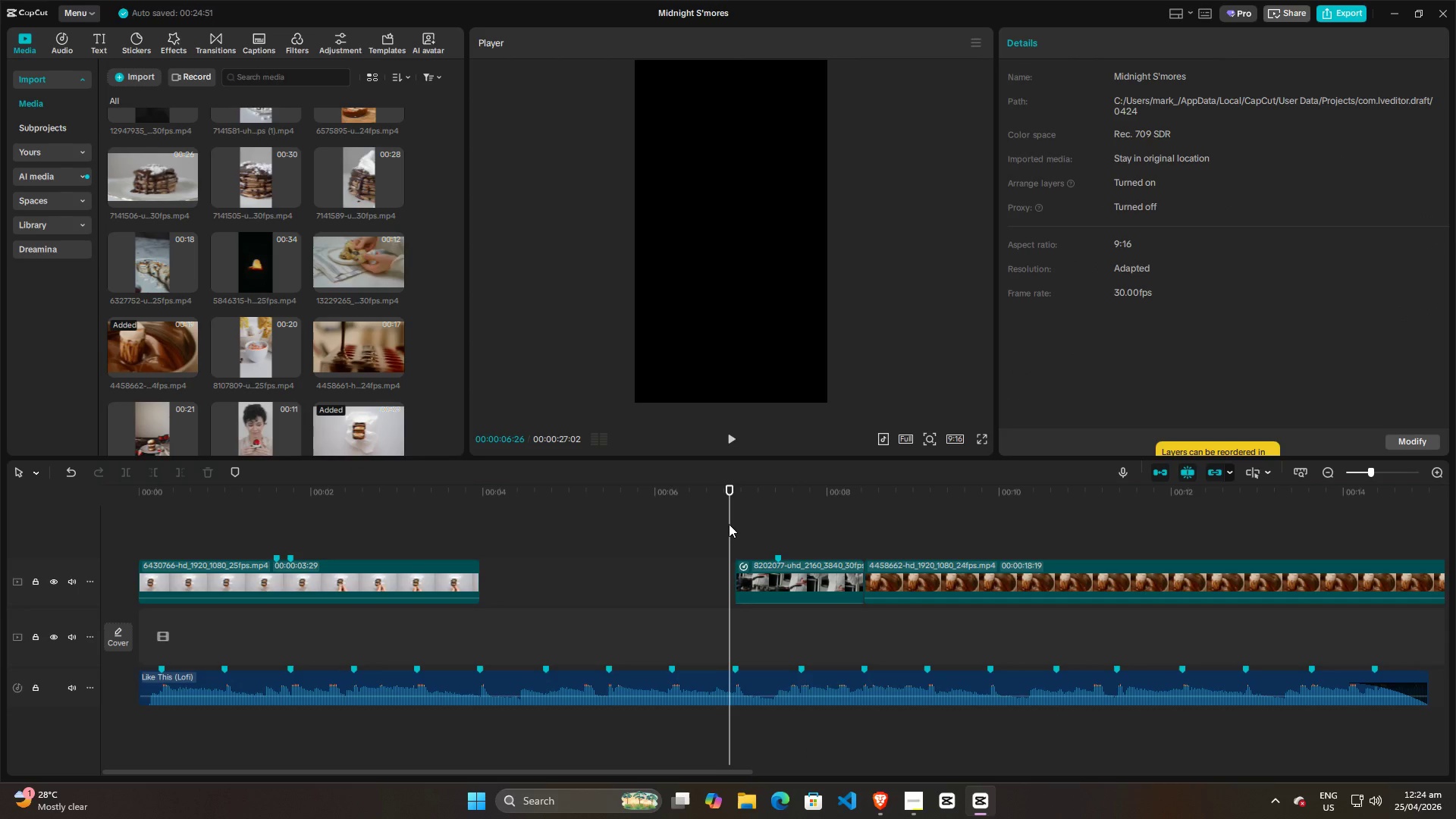 
key(Space)
 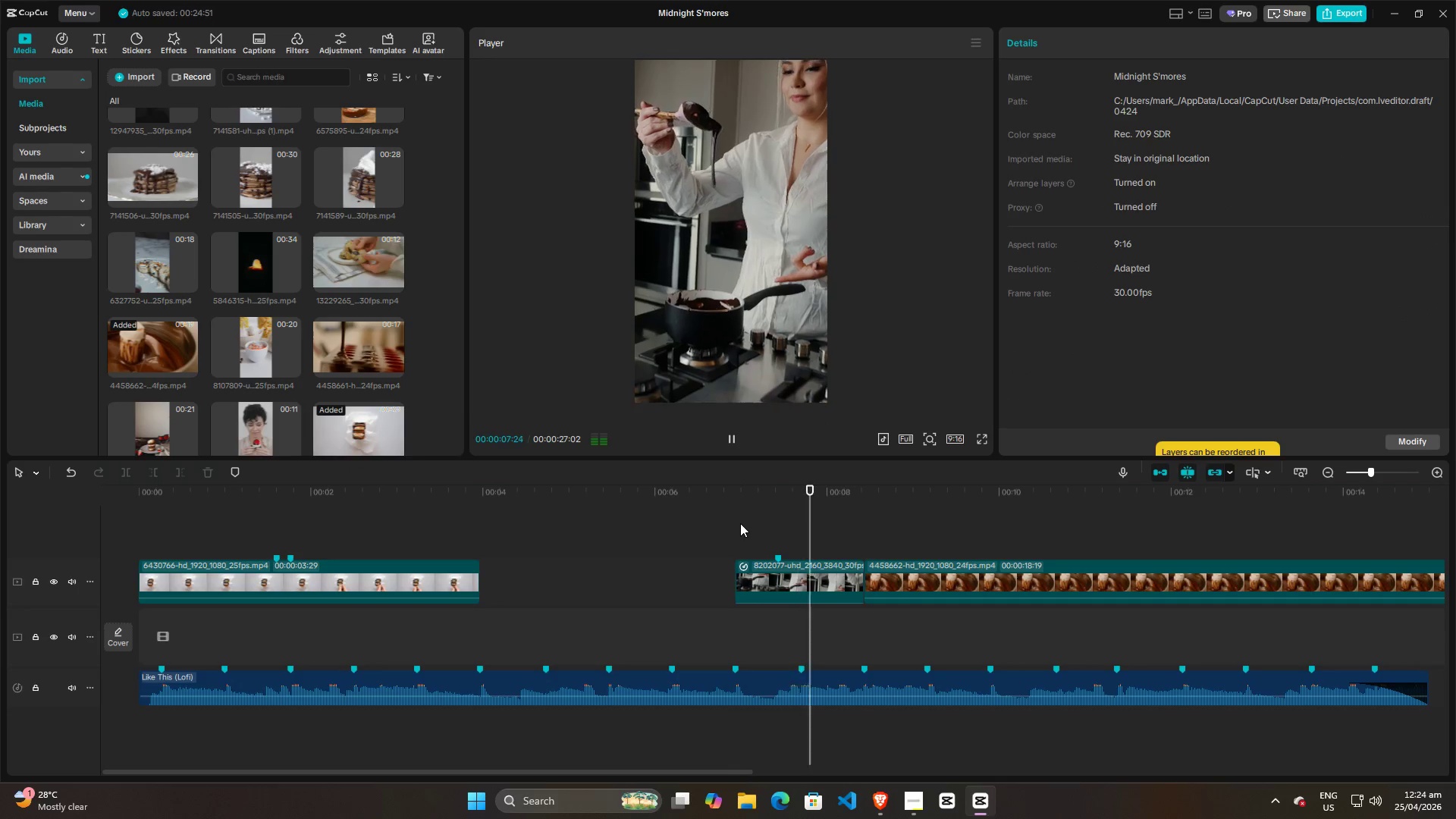 
key(Space)
 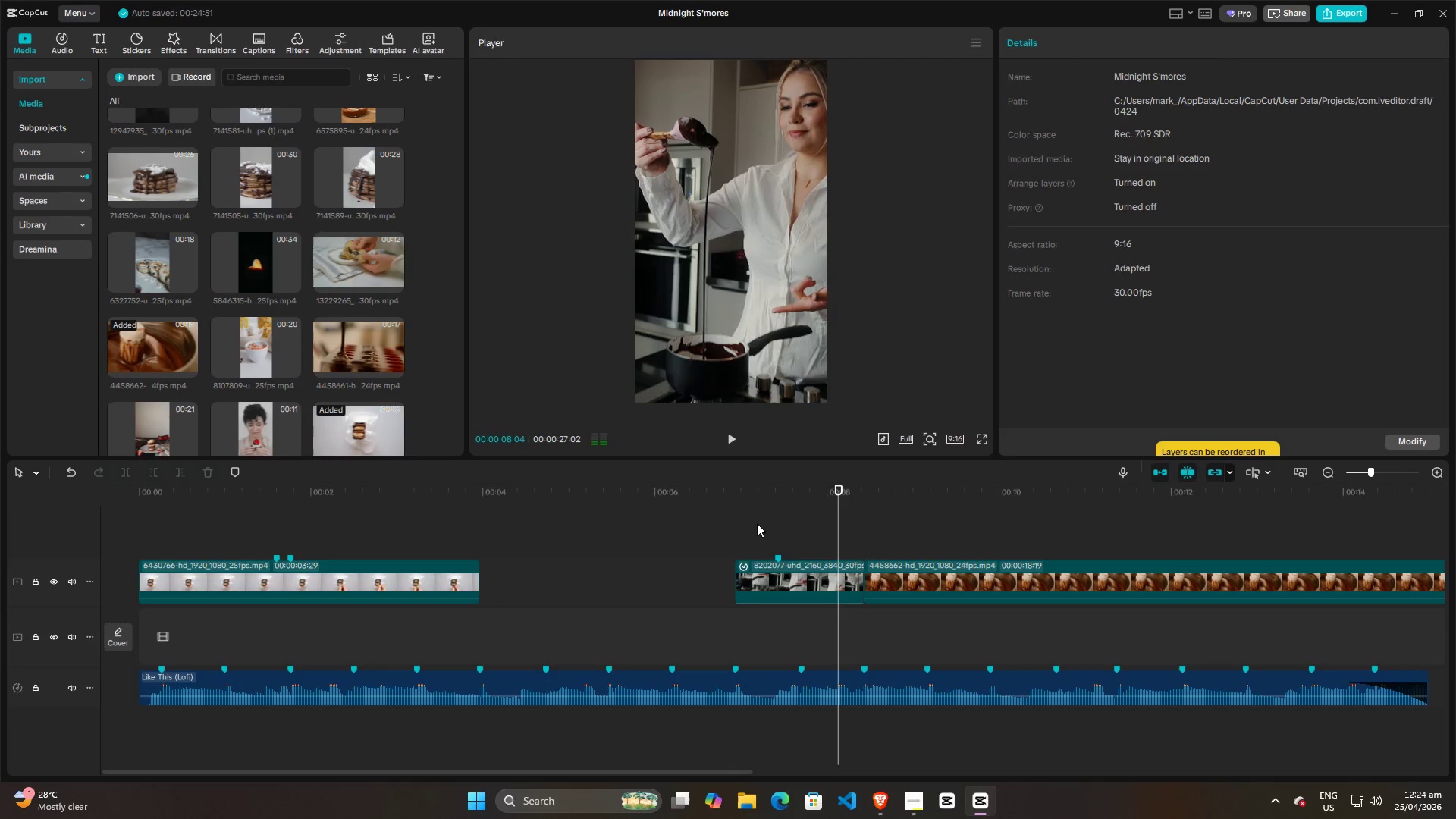 
left_click([757, 523])
 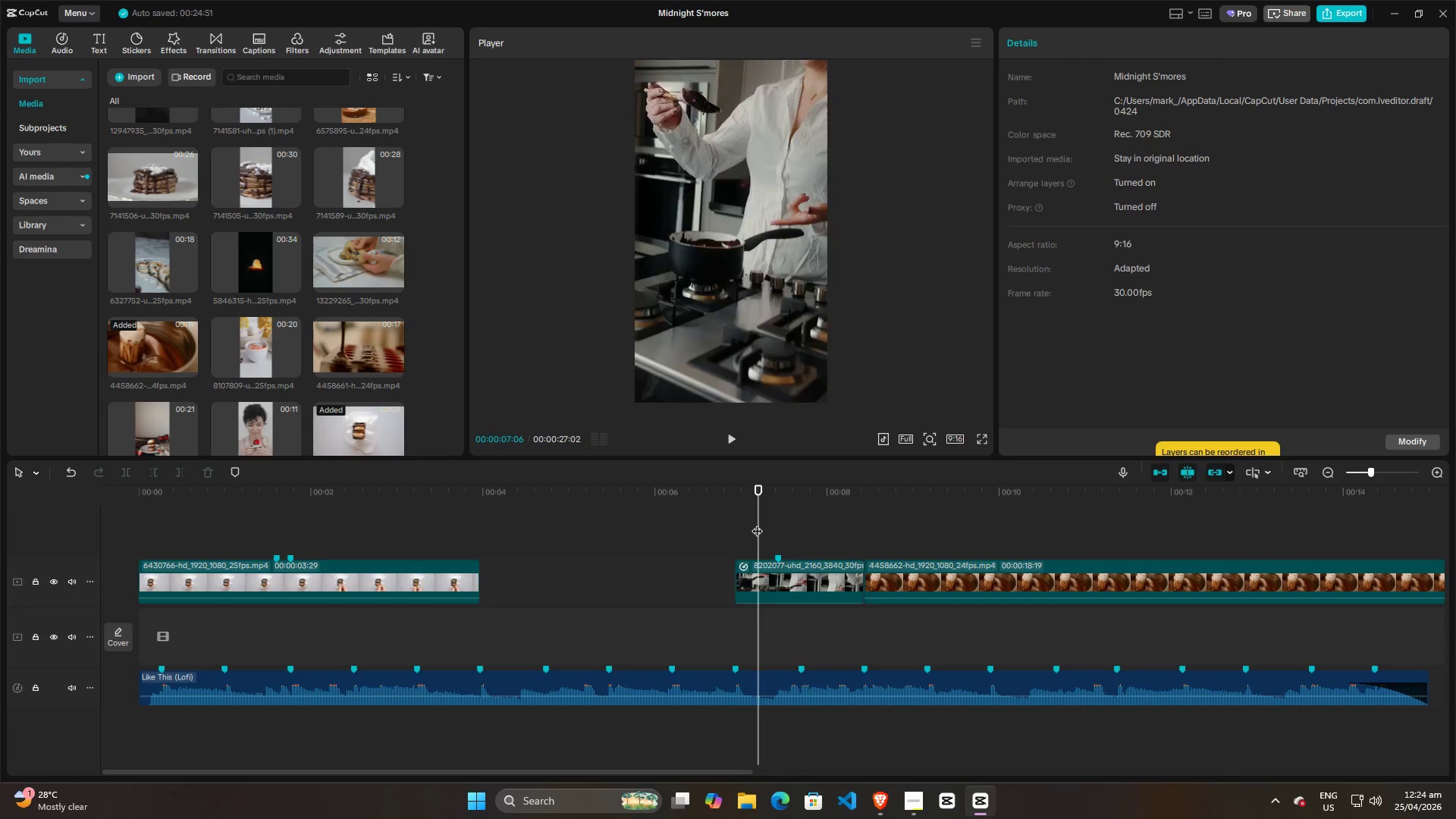 
key(Space)
 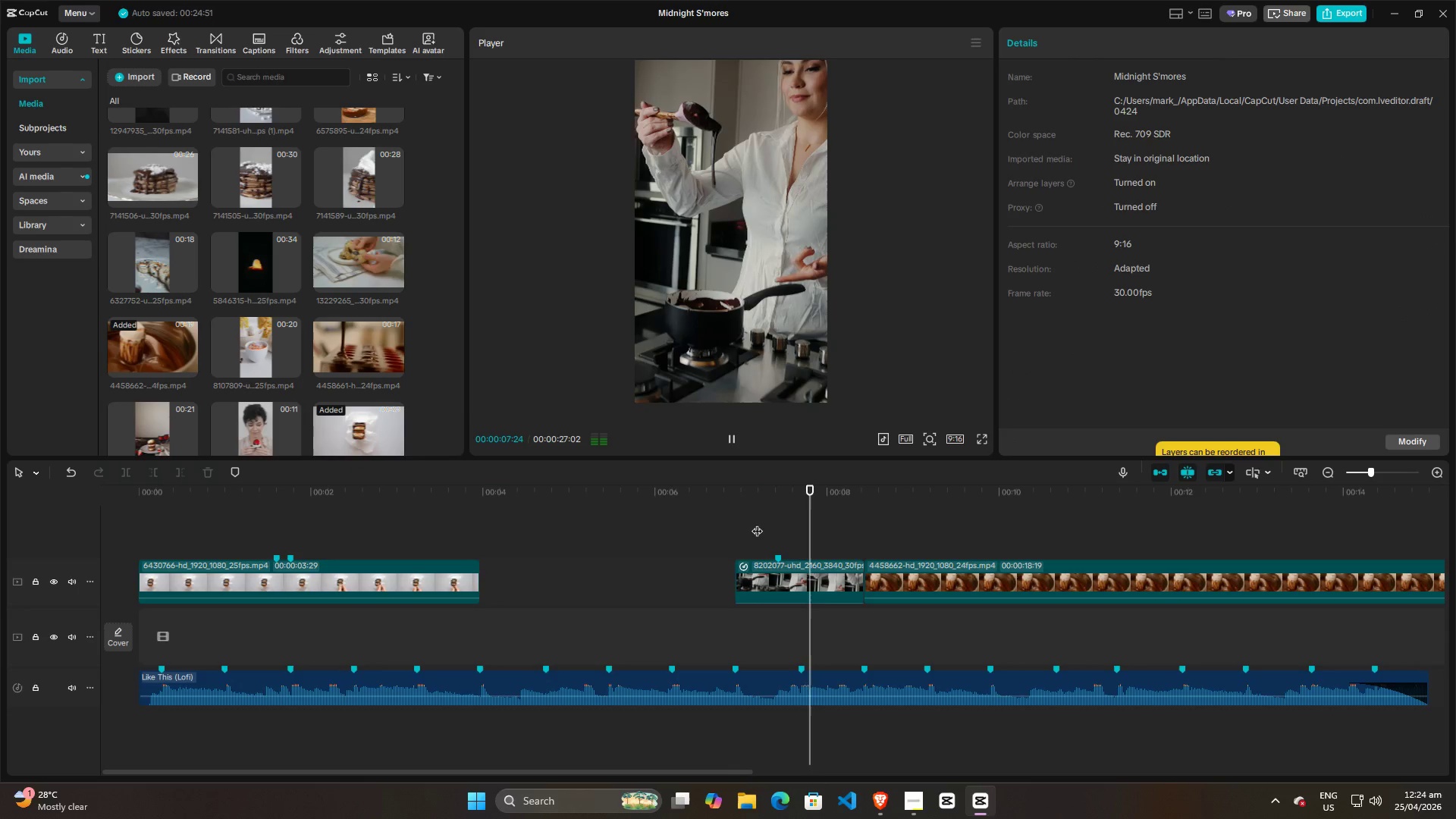 
key(Space)
 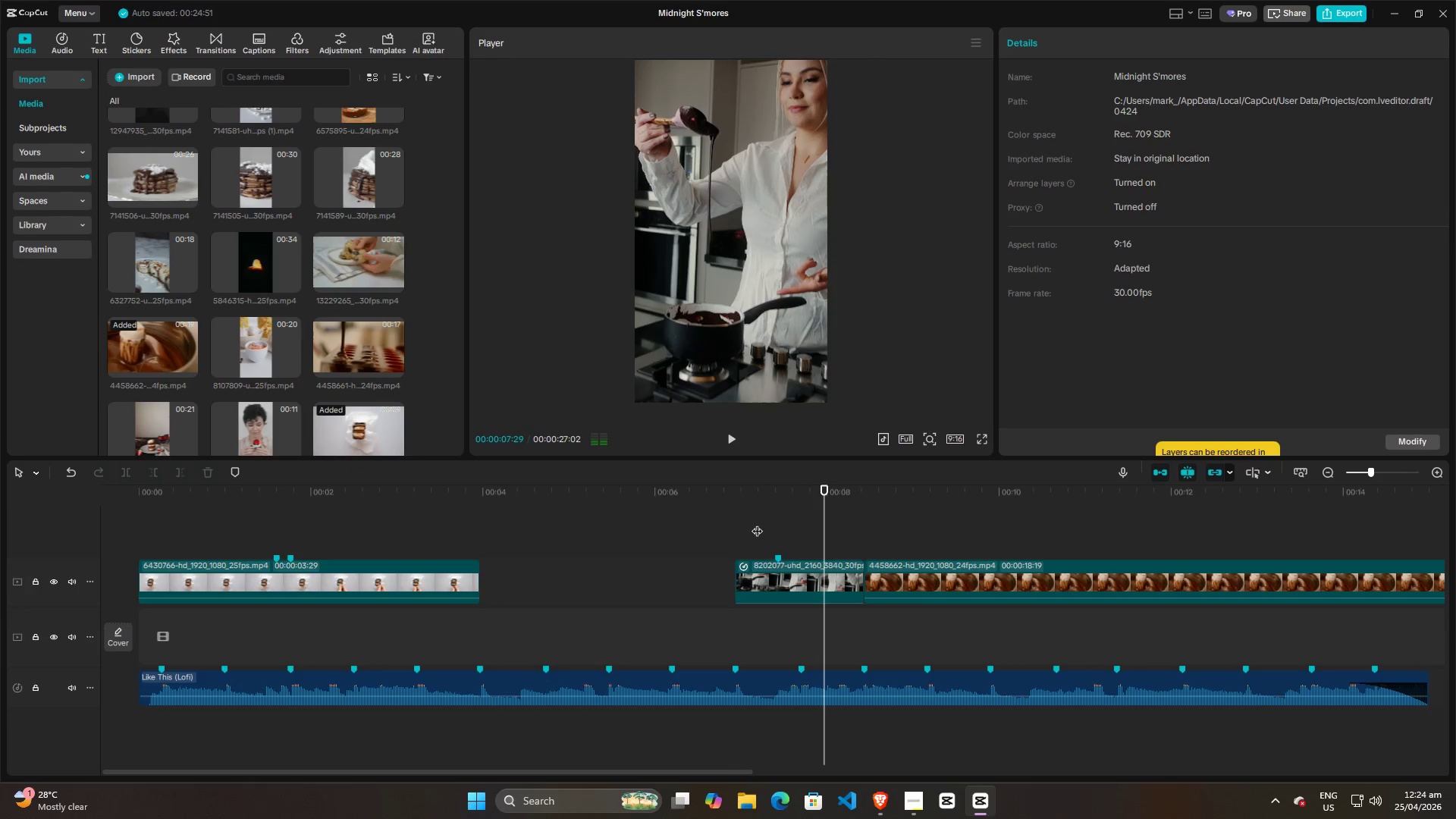 
left_click([757, 523])
 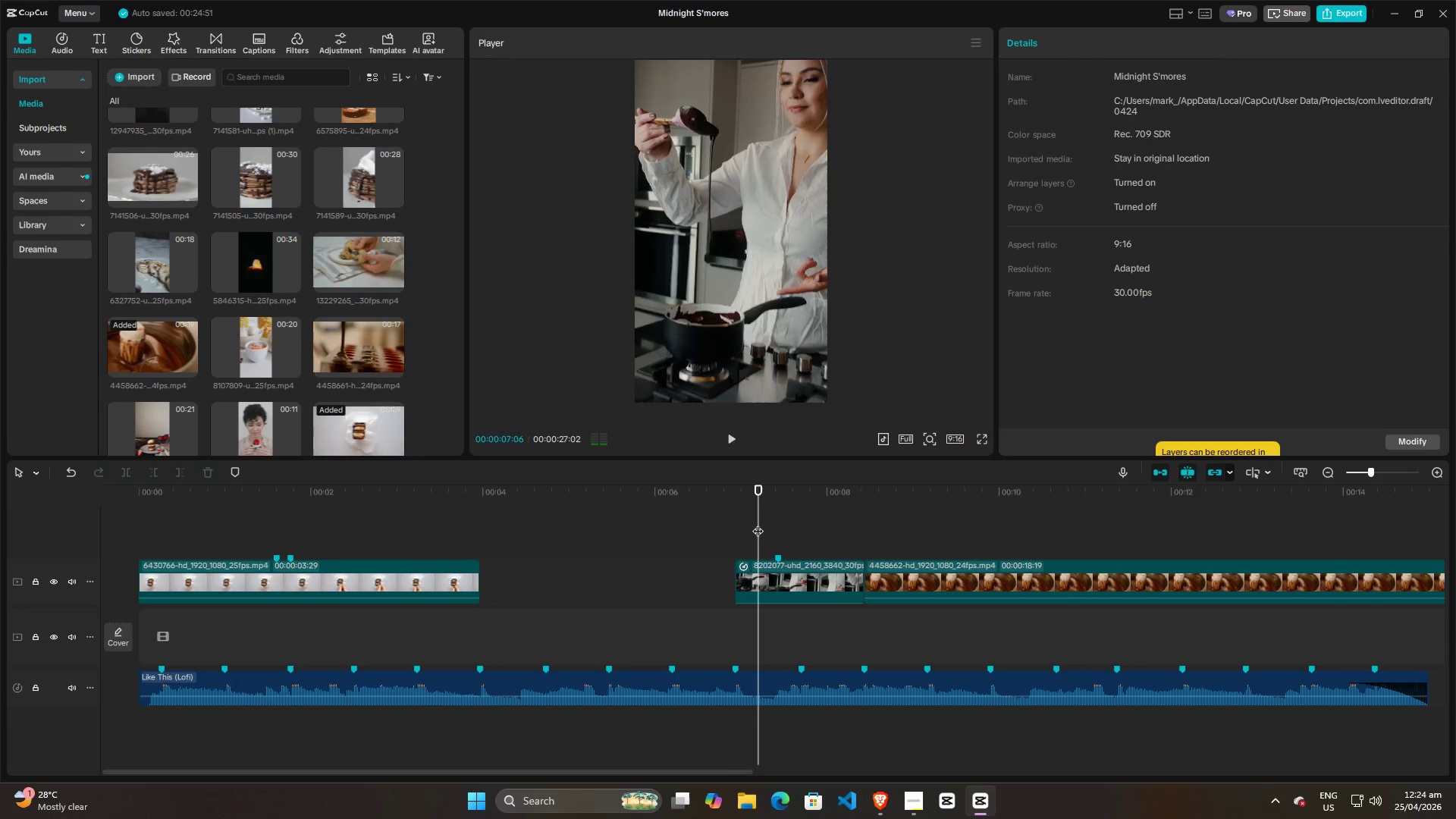 
key(Space)
 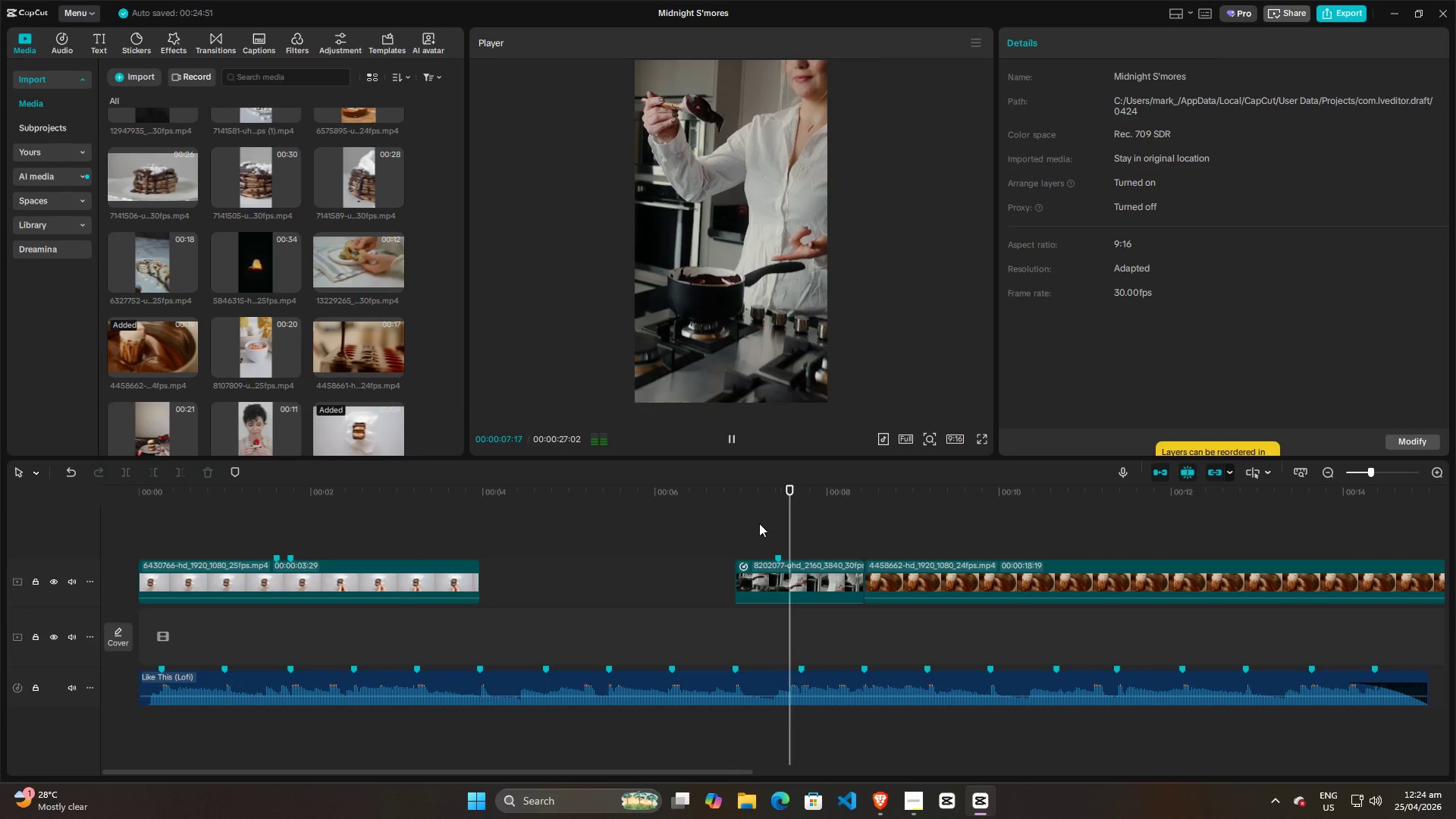 
key(Space)
 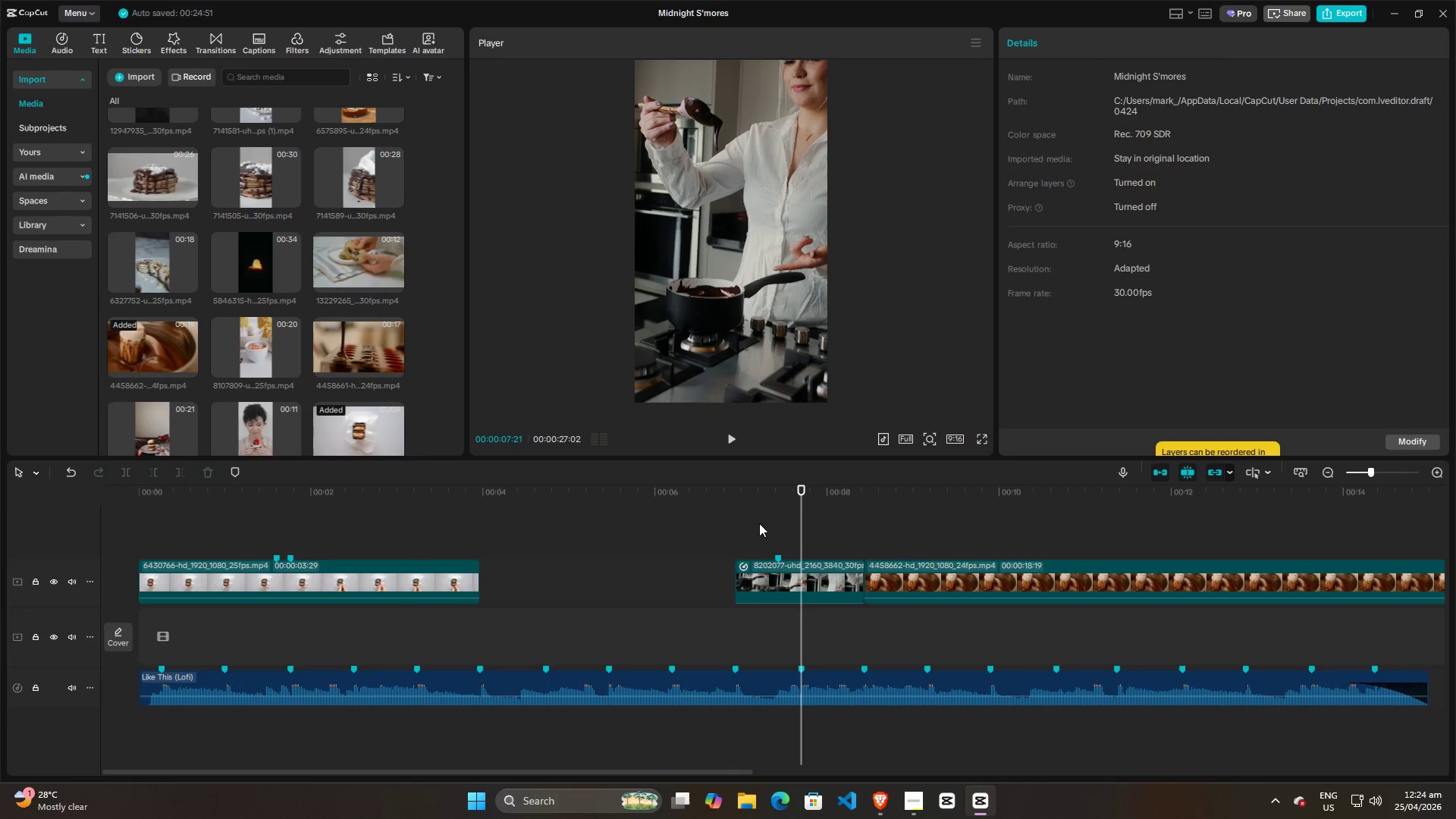 
left_click([739, 528])
 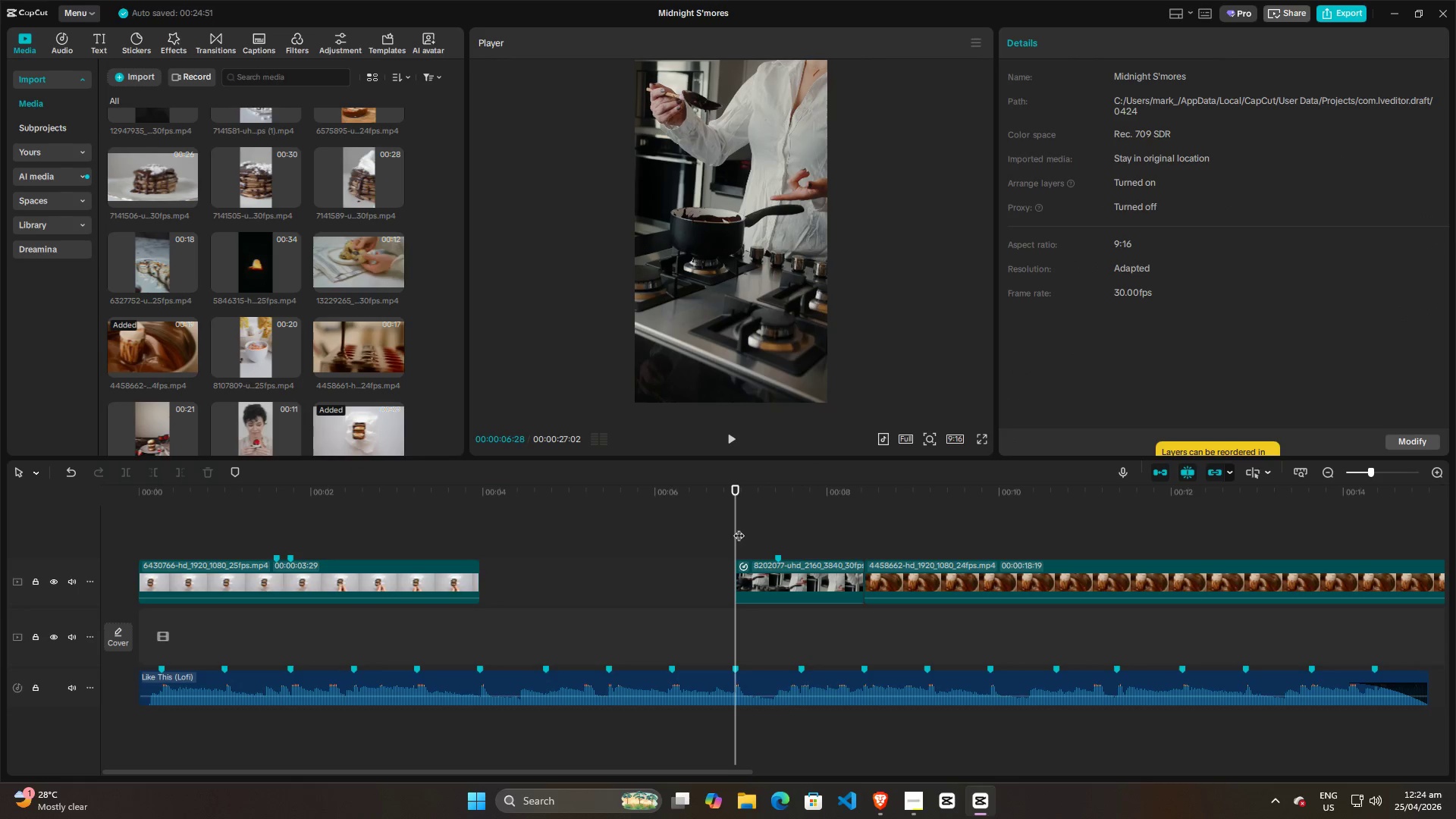 
left_click([758, 576])
 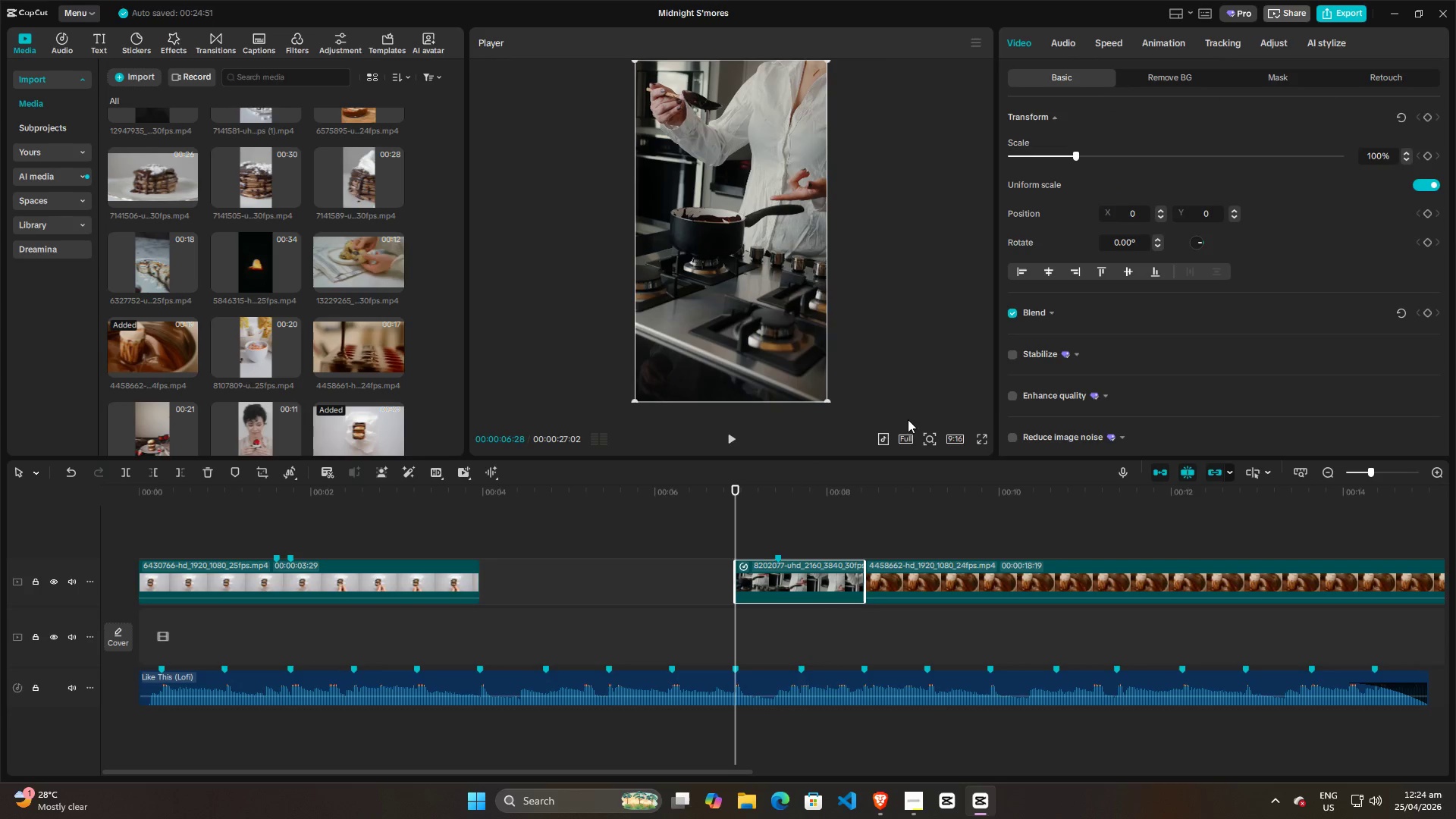 
key(Control+R)
 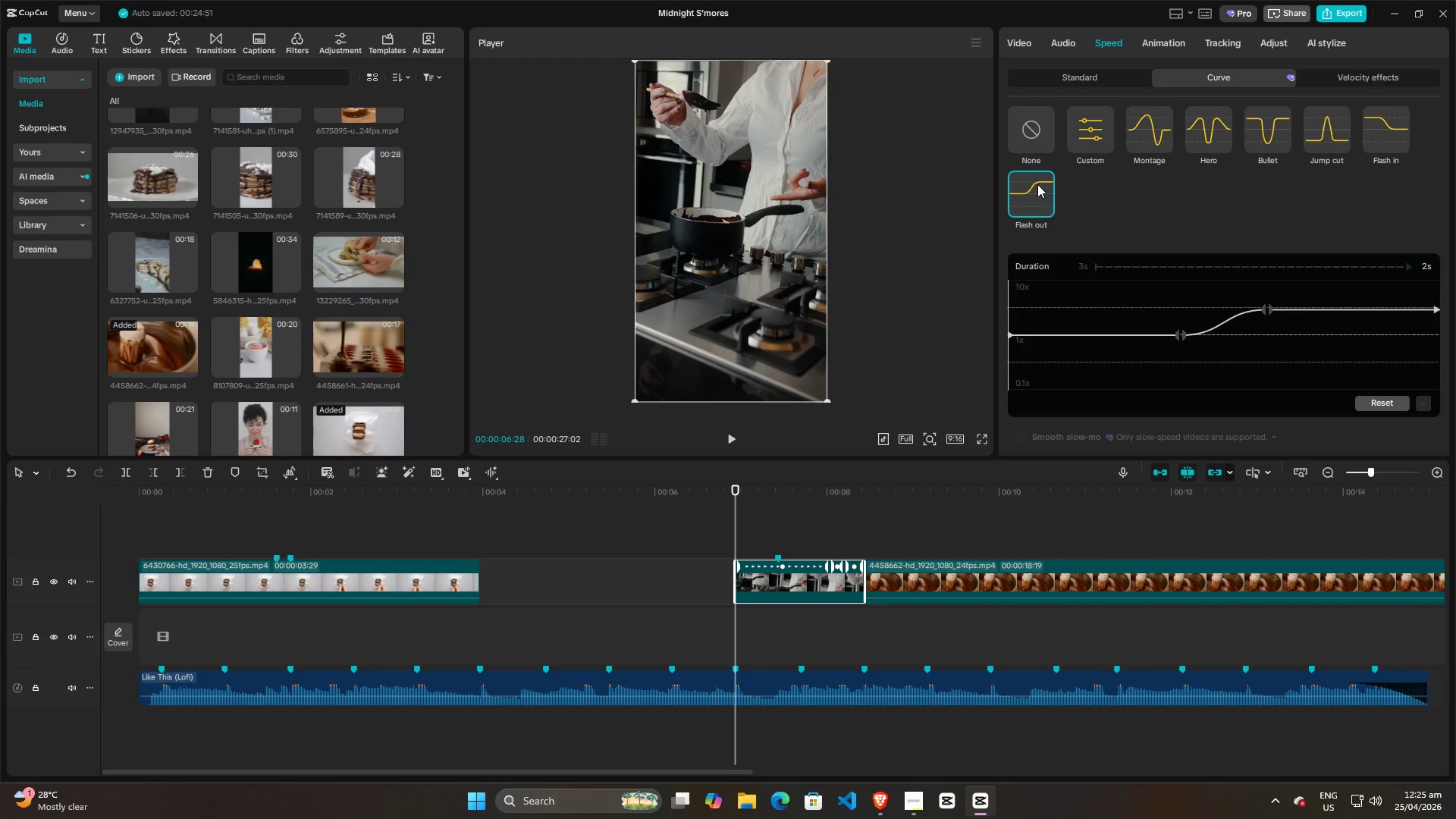 
left_click([1021, 123])
 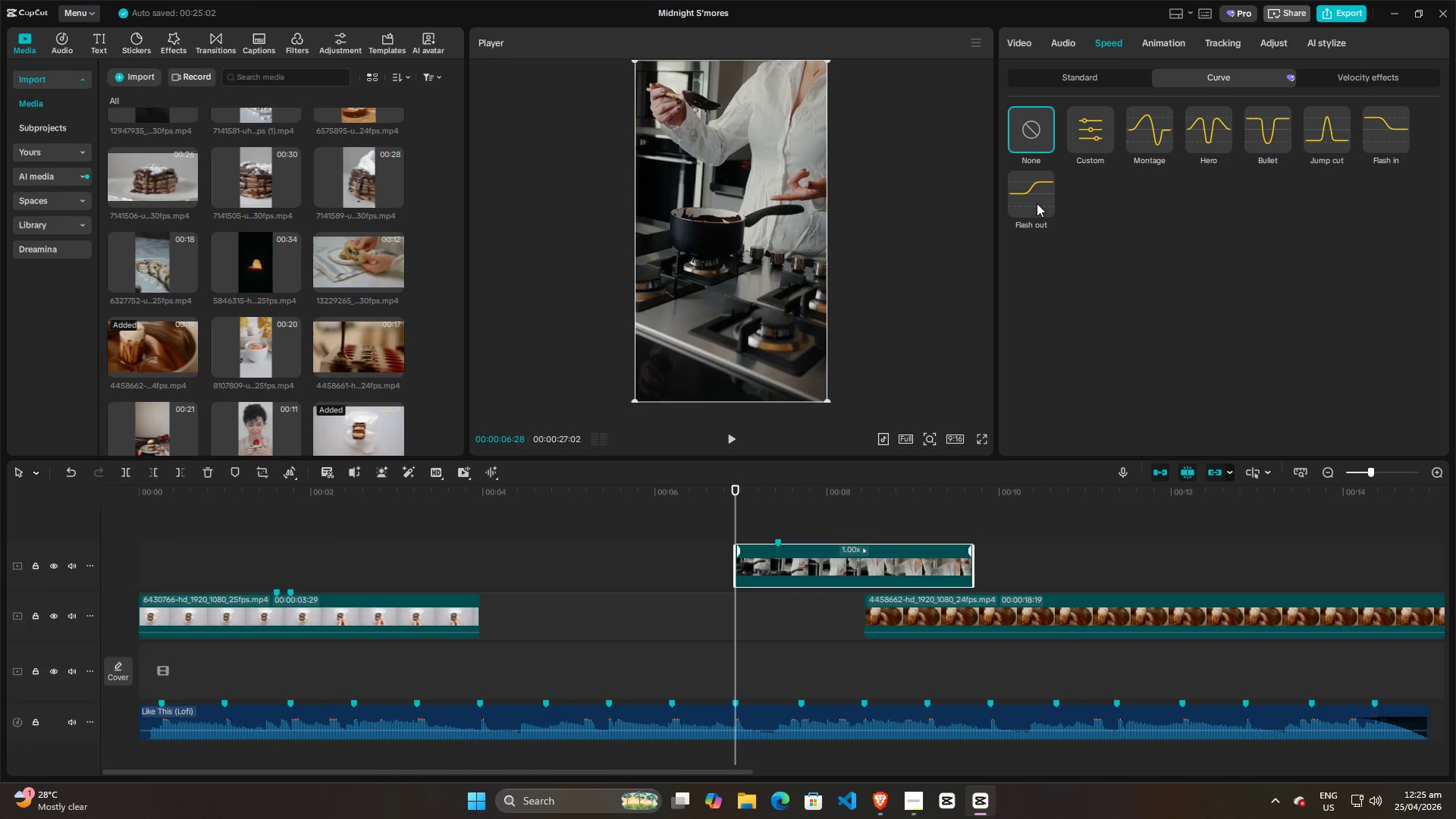 
left_click([1037, 203])
 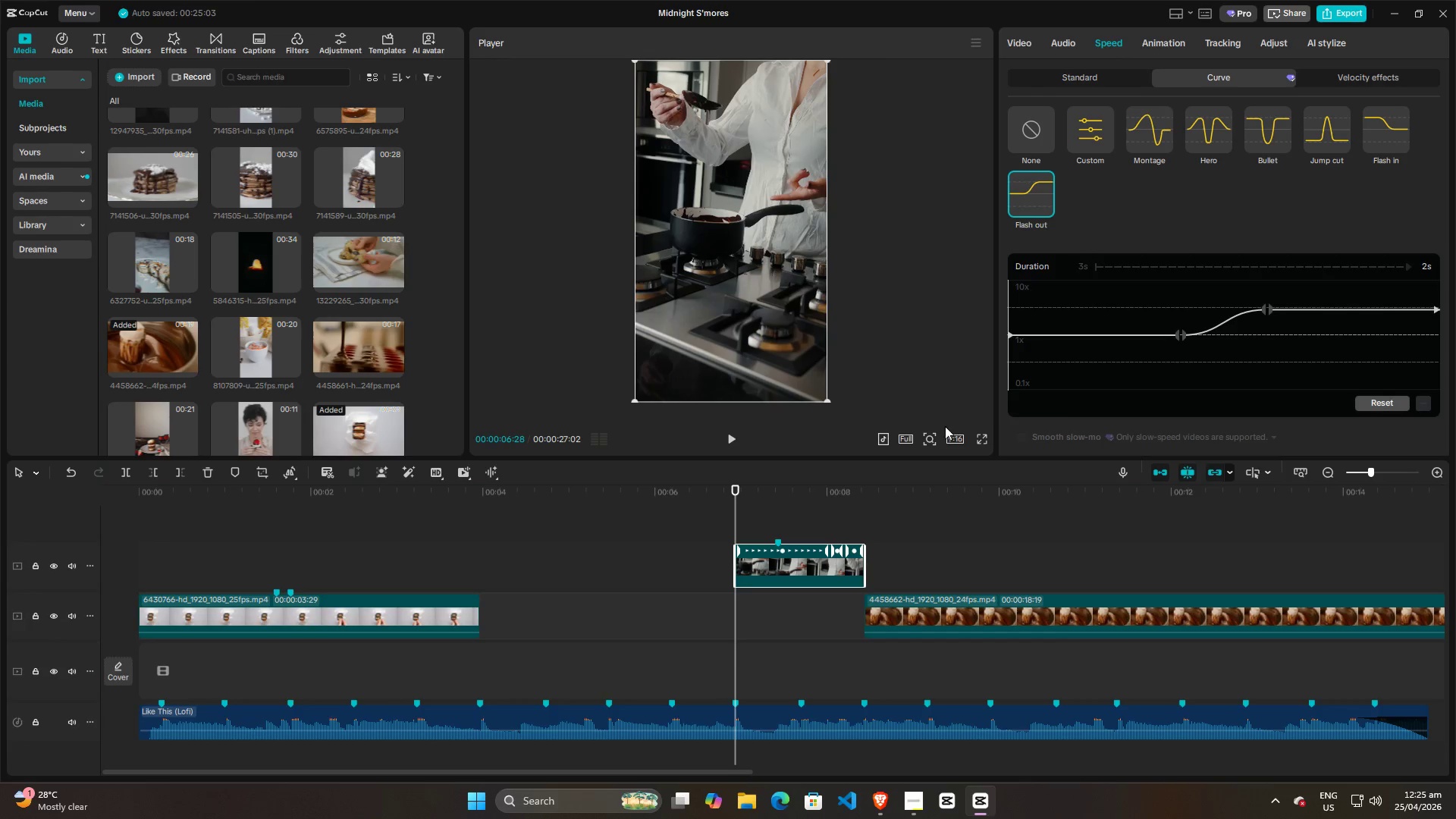 
key(Space)
 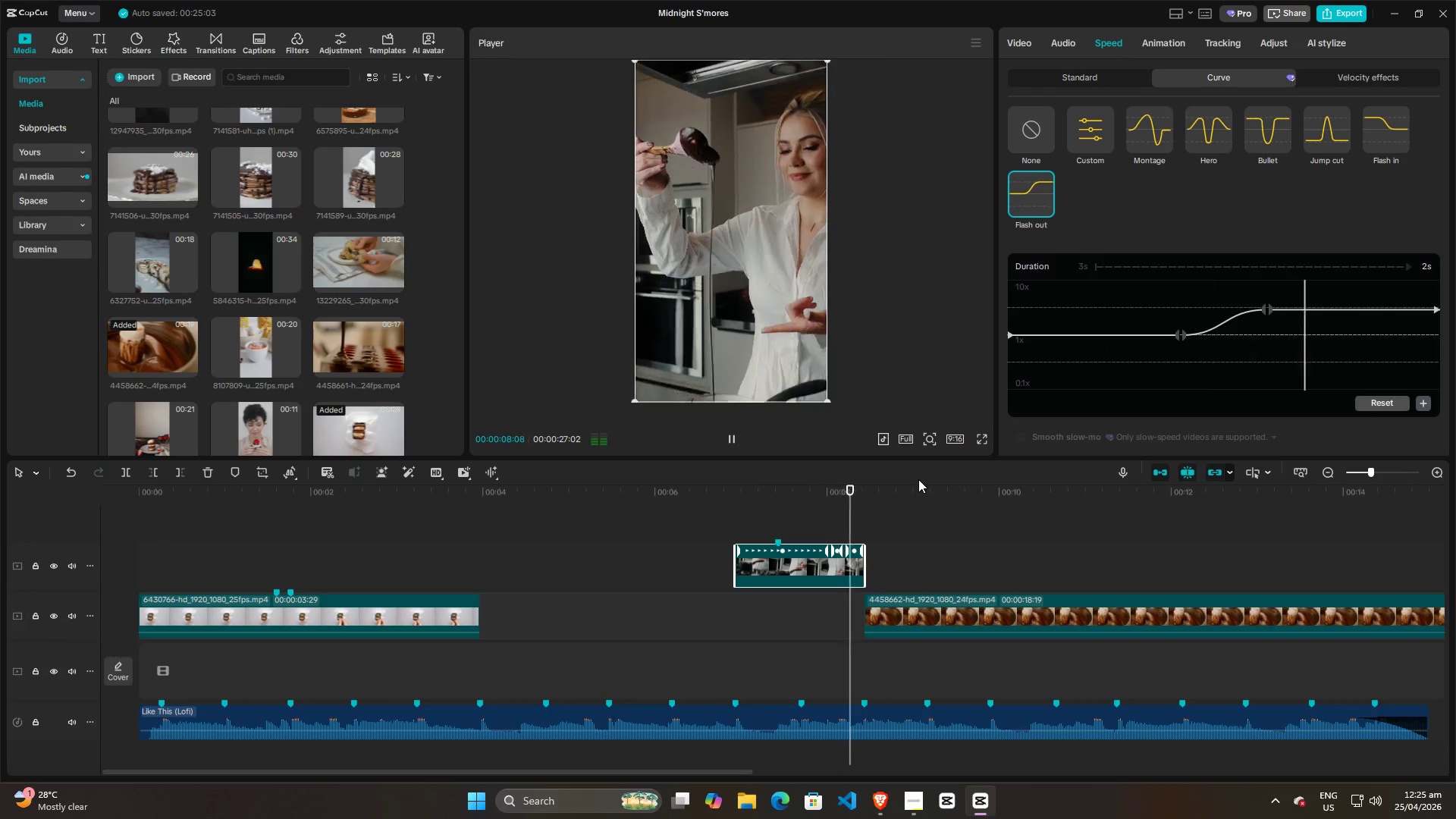 
key(Space)
 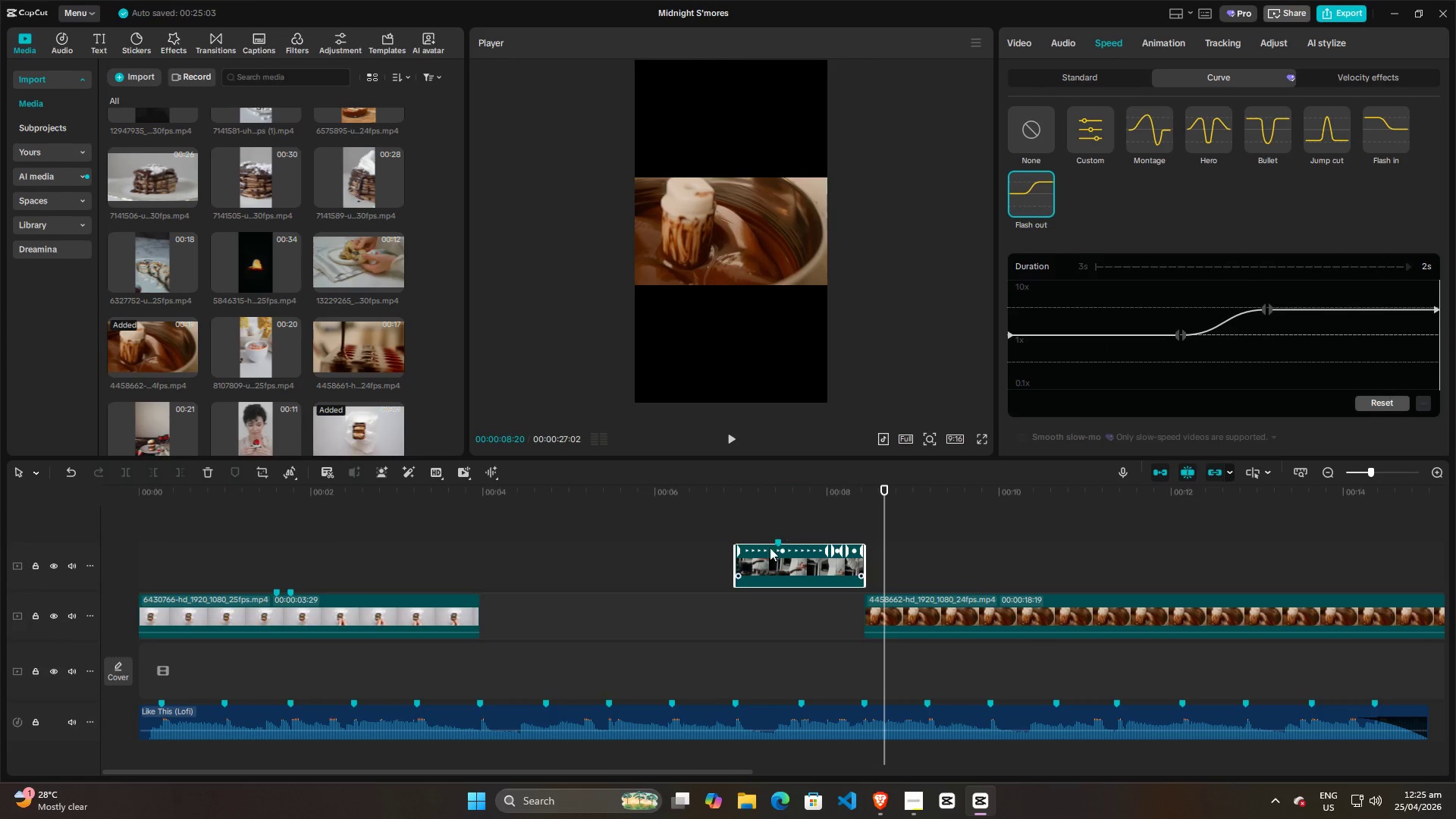 
left_click_drag(start_coordinate=[777, 564], to_coordinate=[774, 616])
 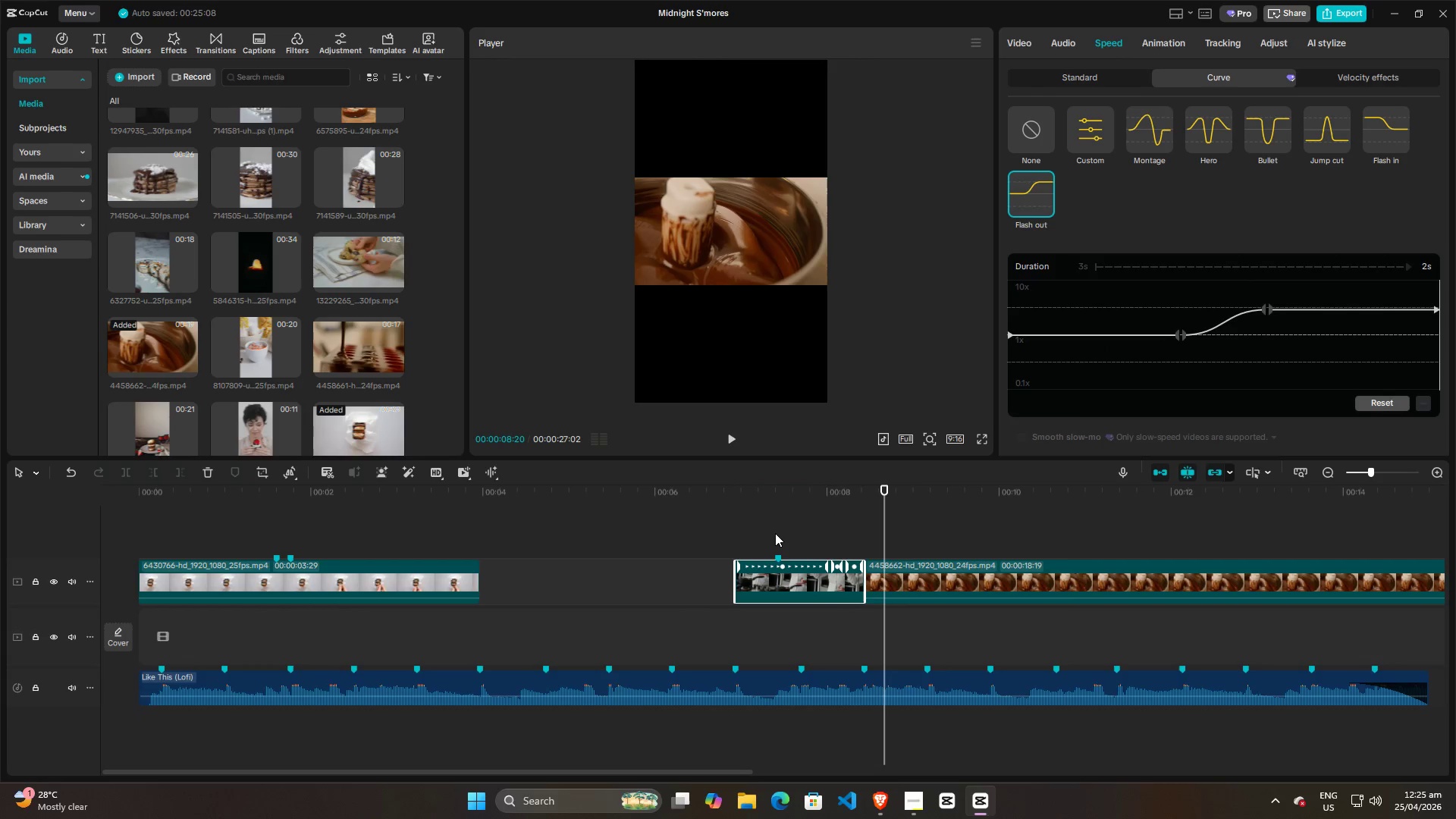 
left_click([761, 533])
 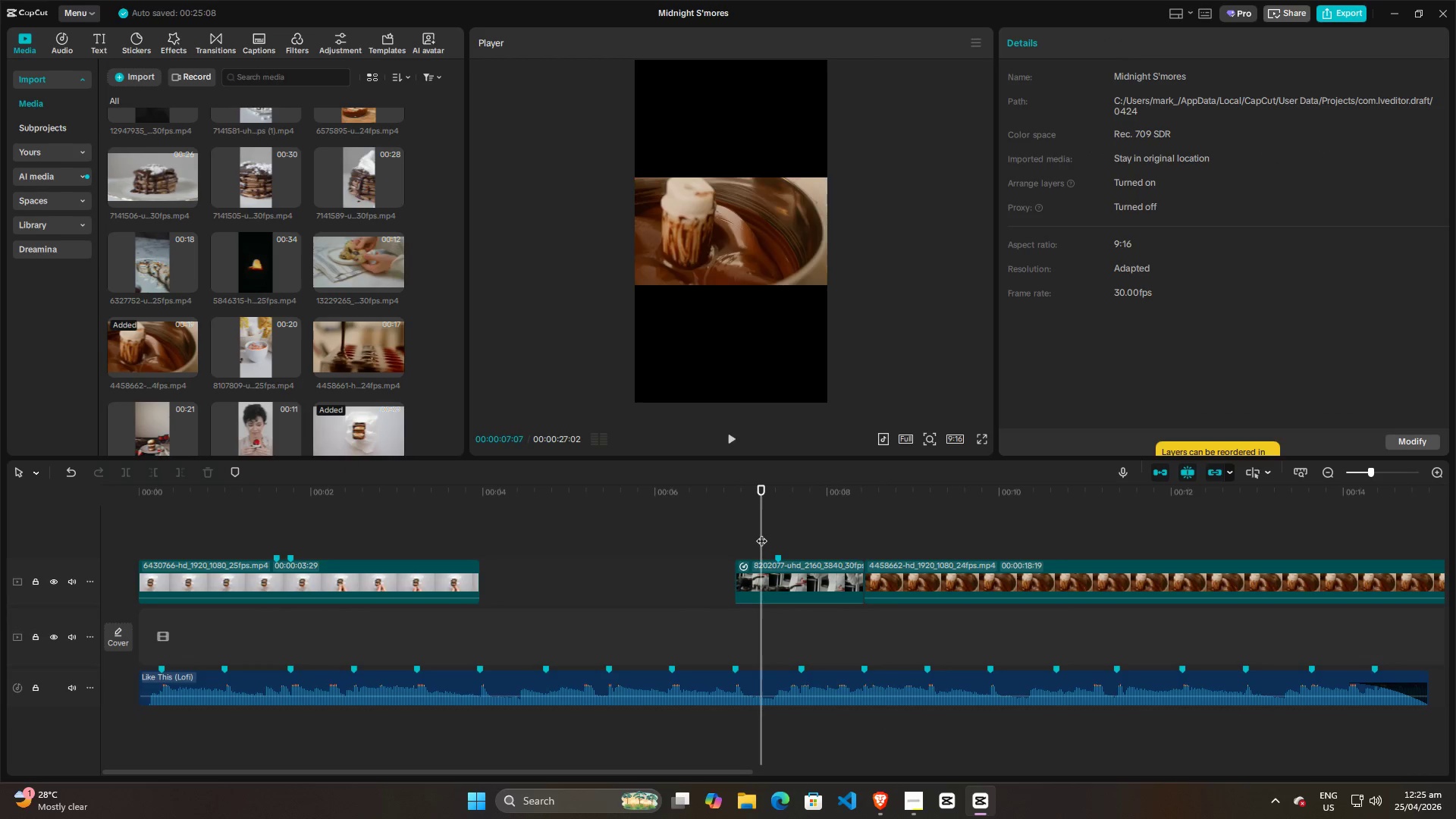 
key(Space)
 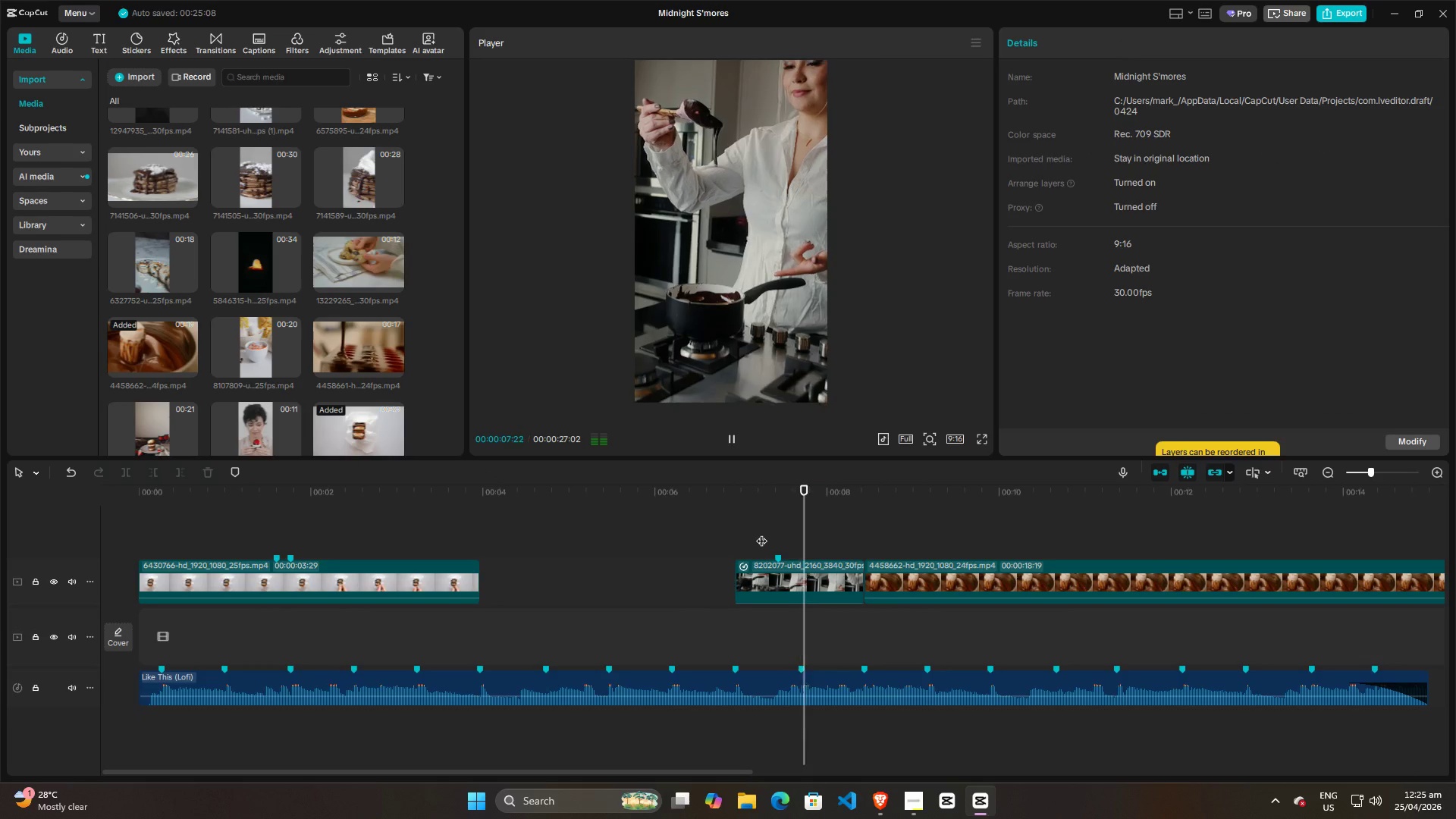 
key(Space)
 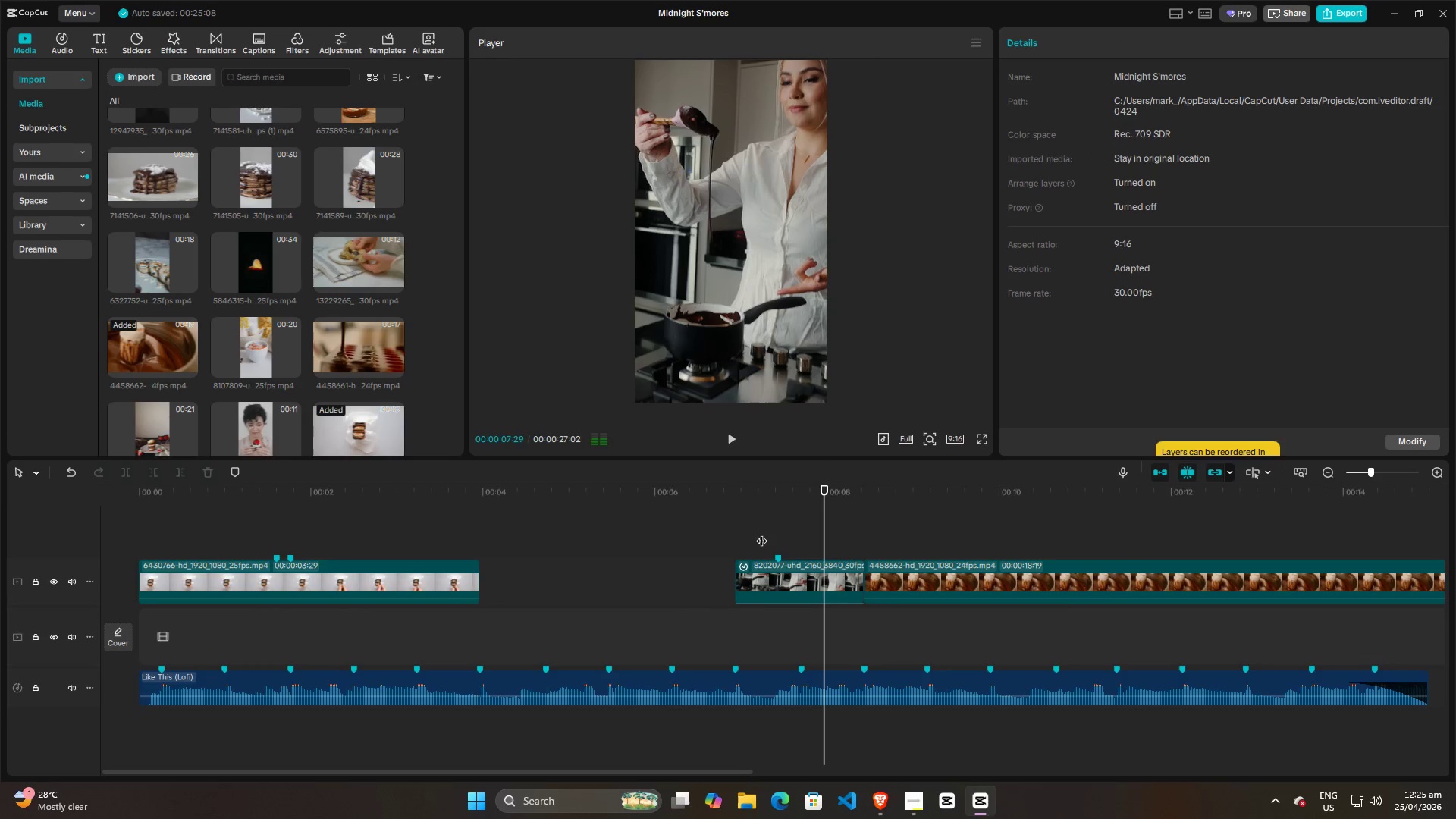 
left_click([761, 533])
 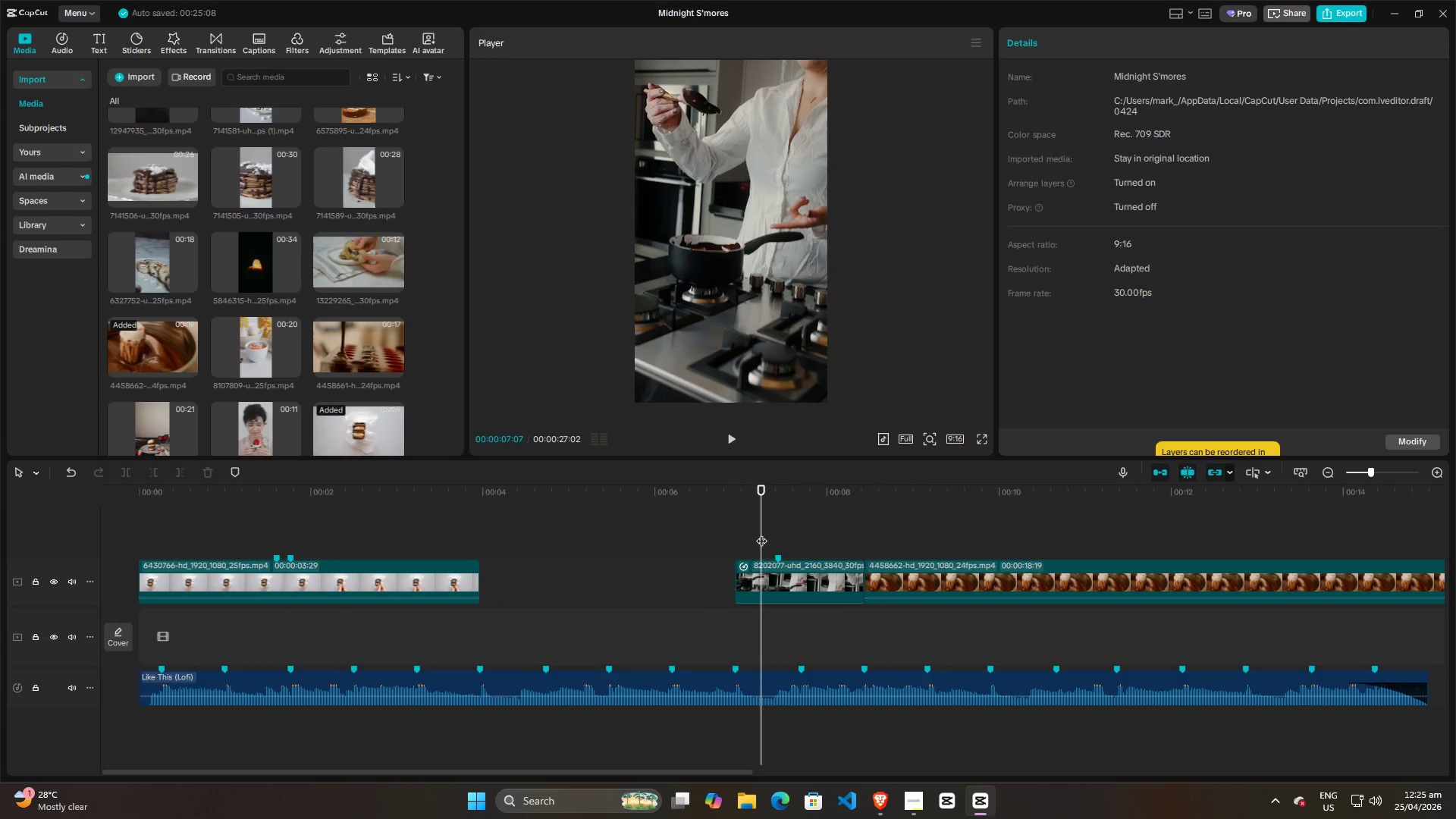 
key(Space)
 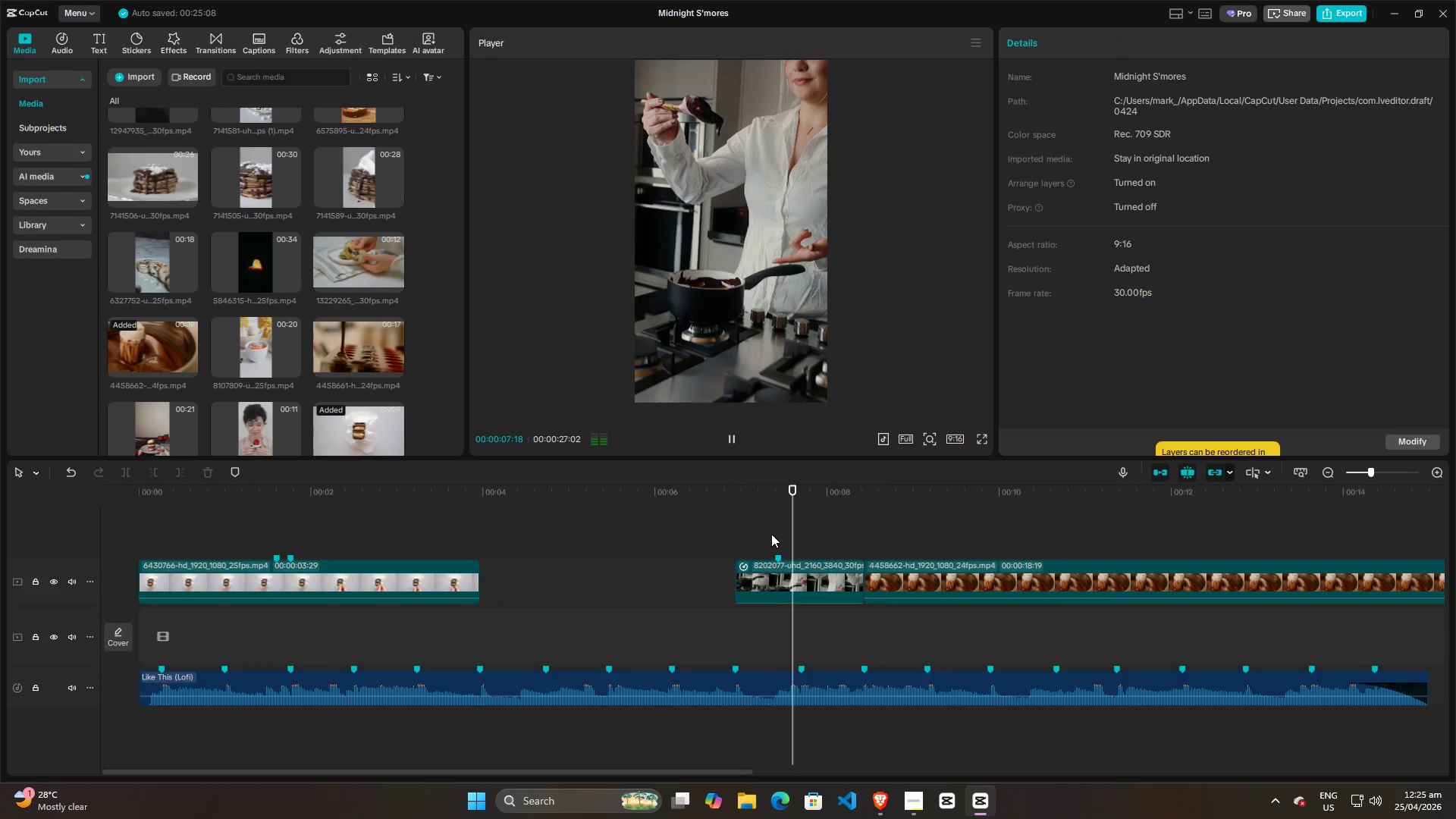 
key(Space)
 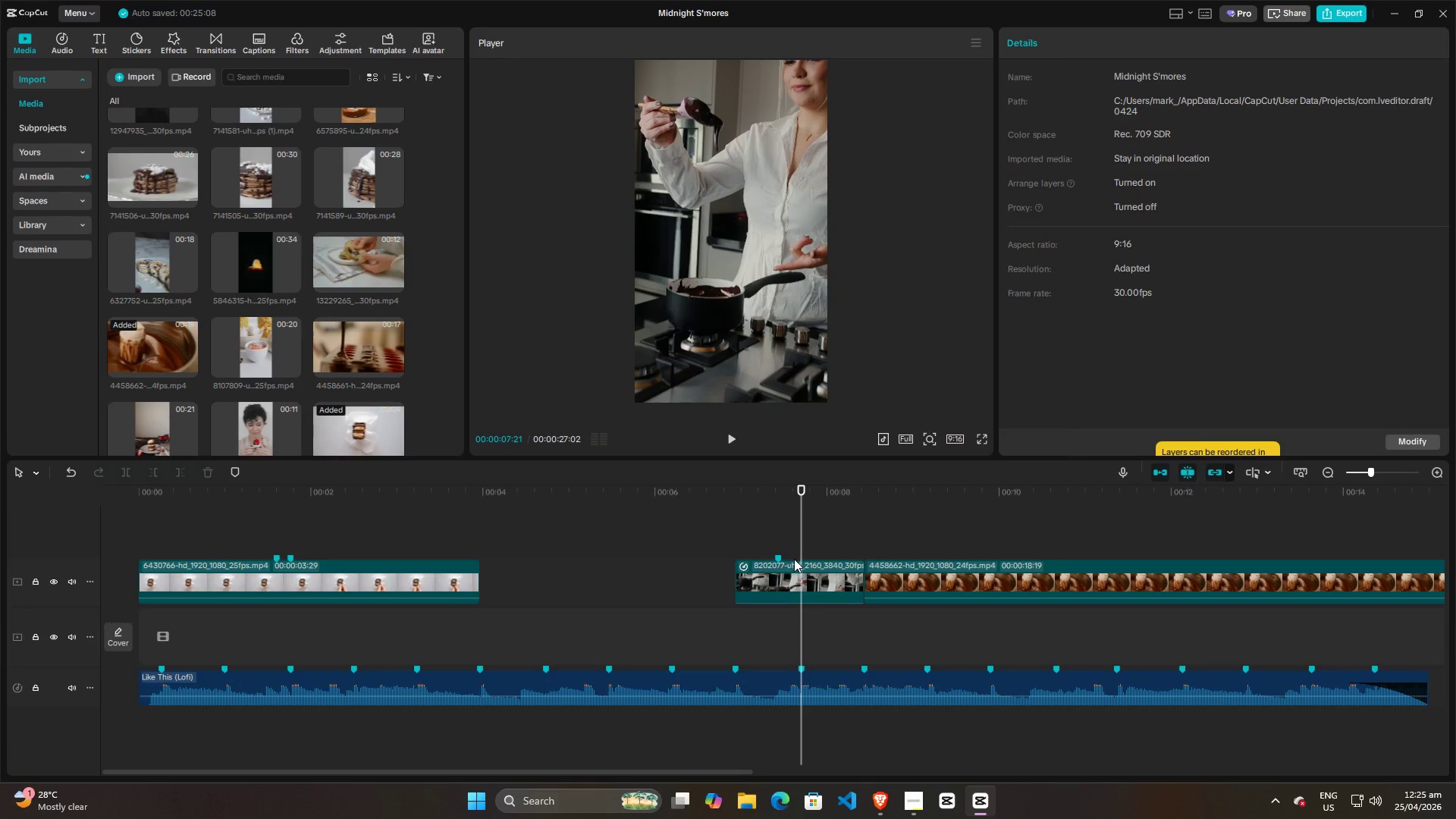 
left_click_drag(start_coordinate=[802, 534], to_coordinate=[772, 538])
 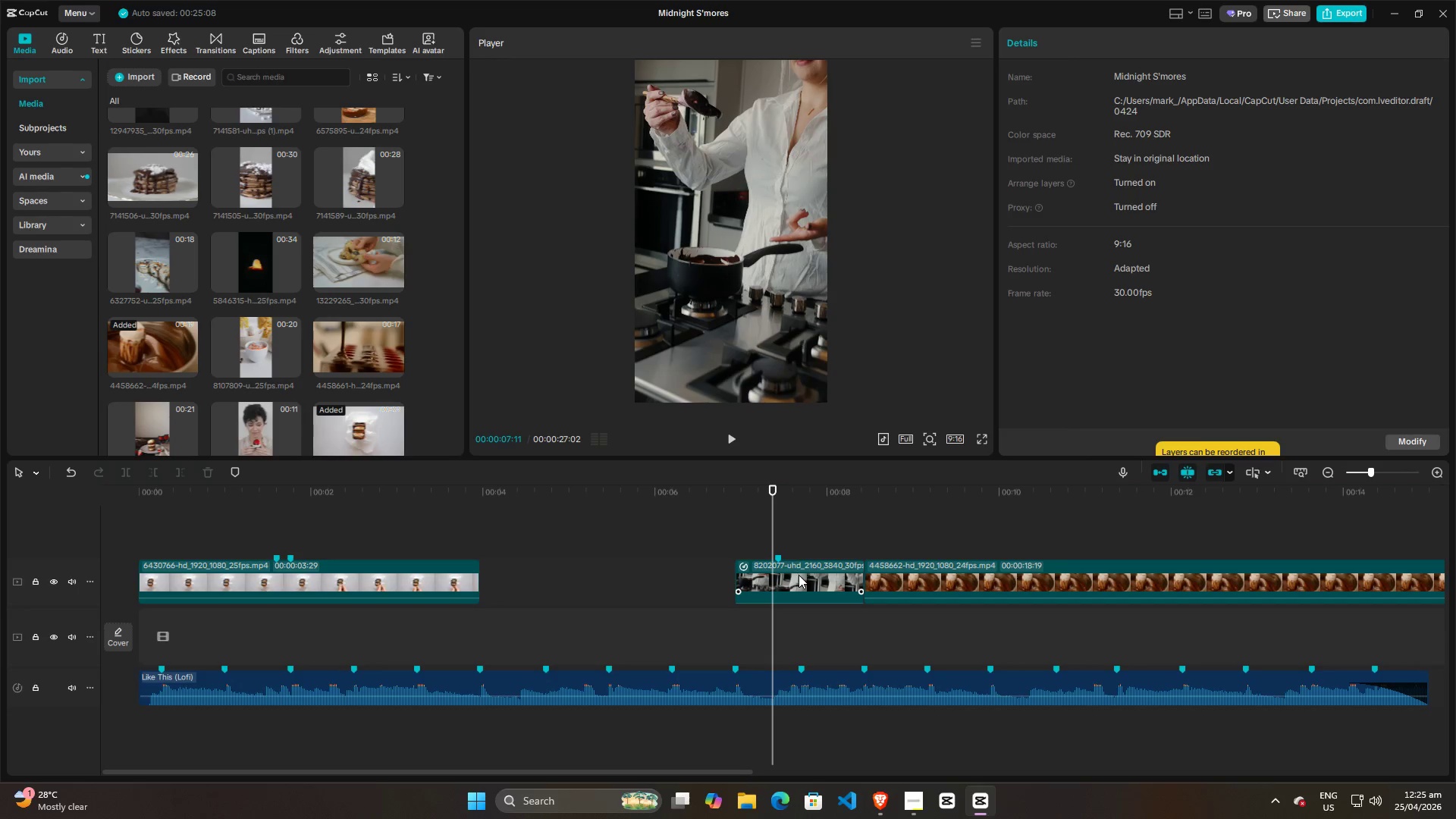 
left_click_drag(start_coordinate=[799, 575], to_coordinate=[798, 534])
 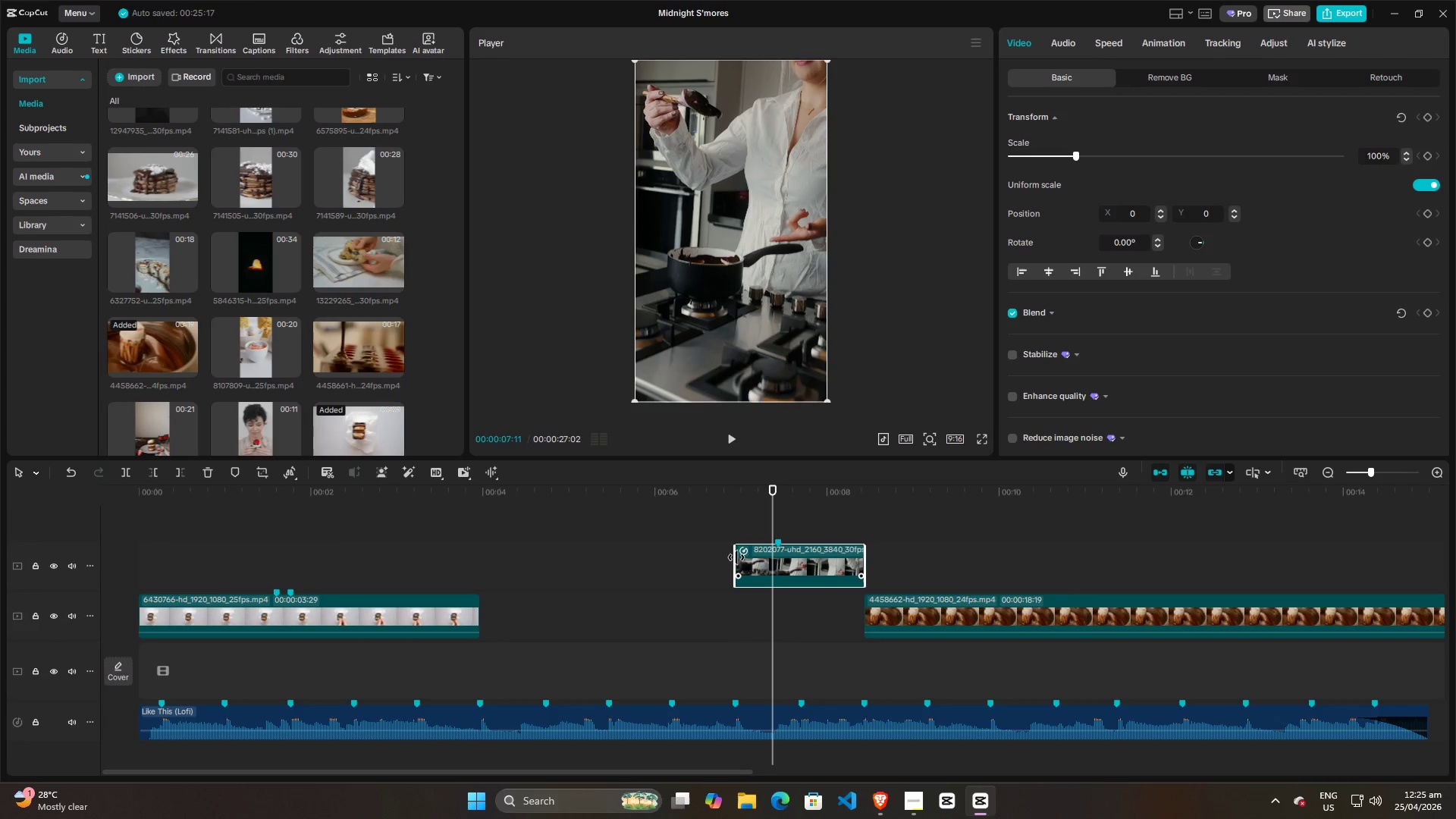 
left_click_drag(start_coordinate=[865, 554], to_coordinate=[830, 554])
 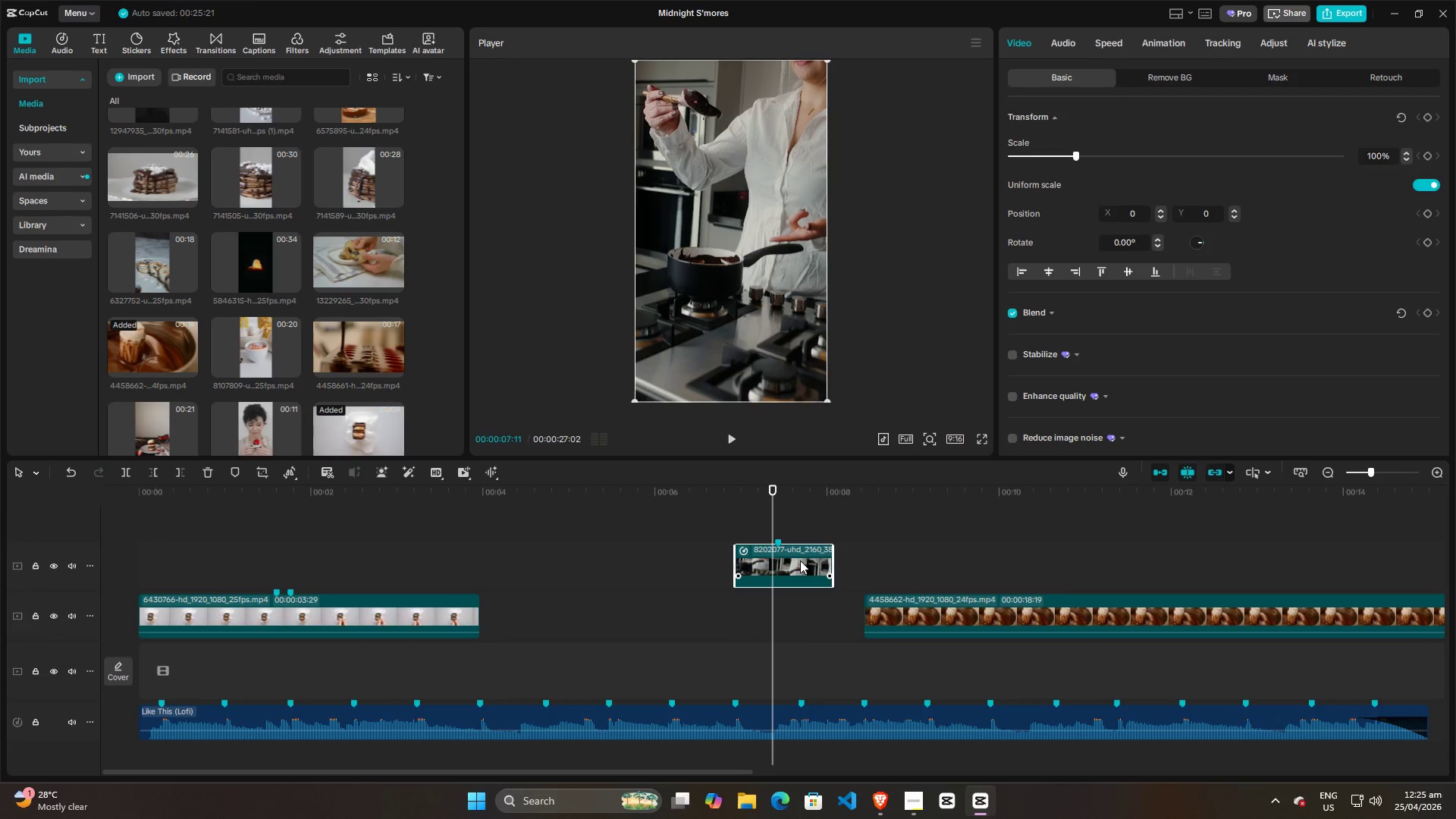 
left_click_drag(start_coordinate=[800, 560], to_coordinate=[804, 612])
 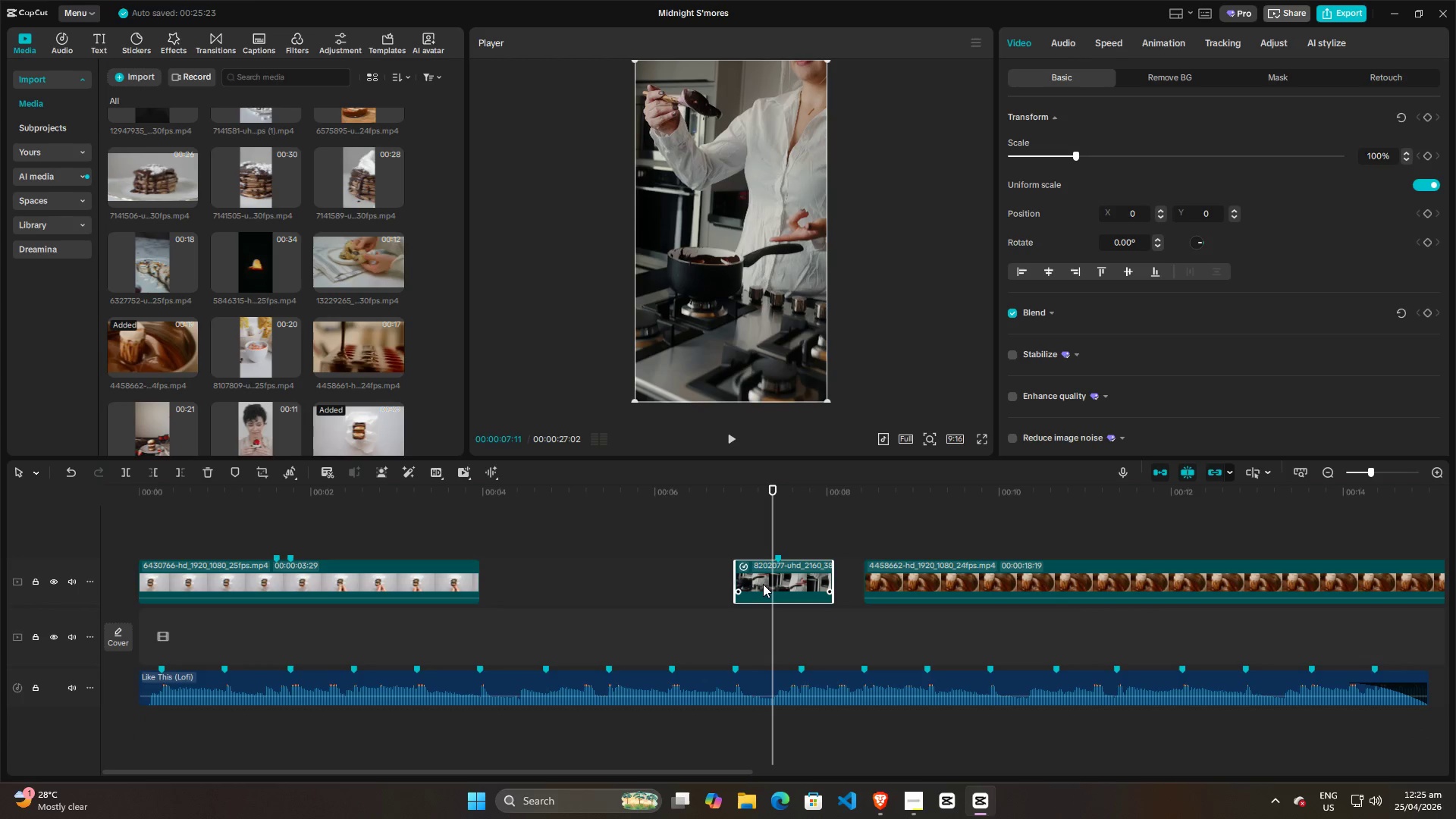 
left_click([763, 584])
 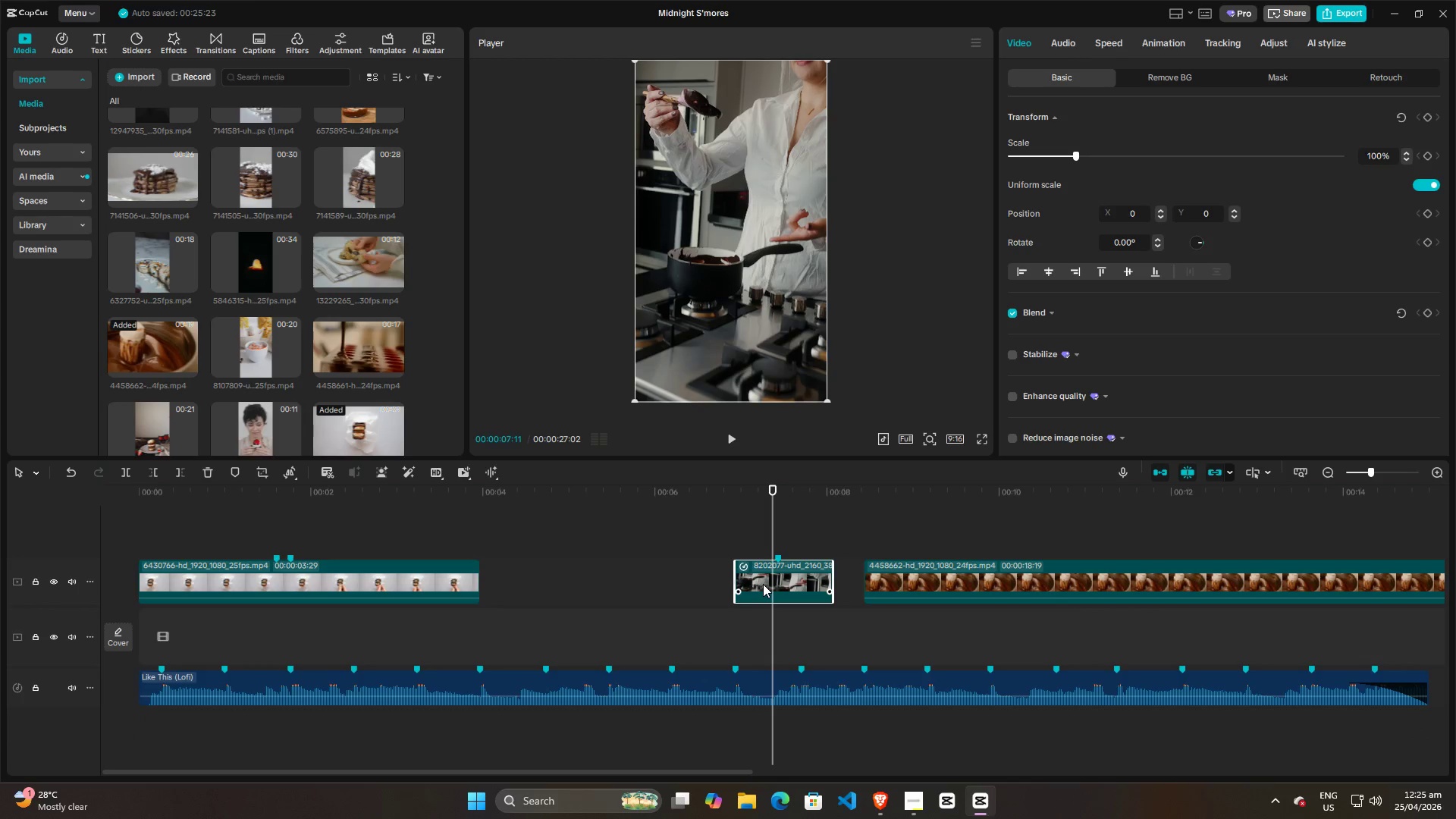 
key(Control+R)
 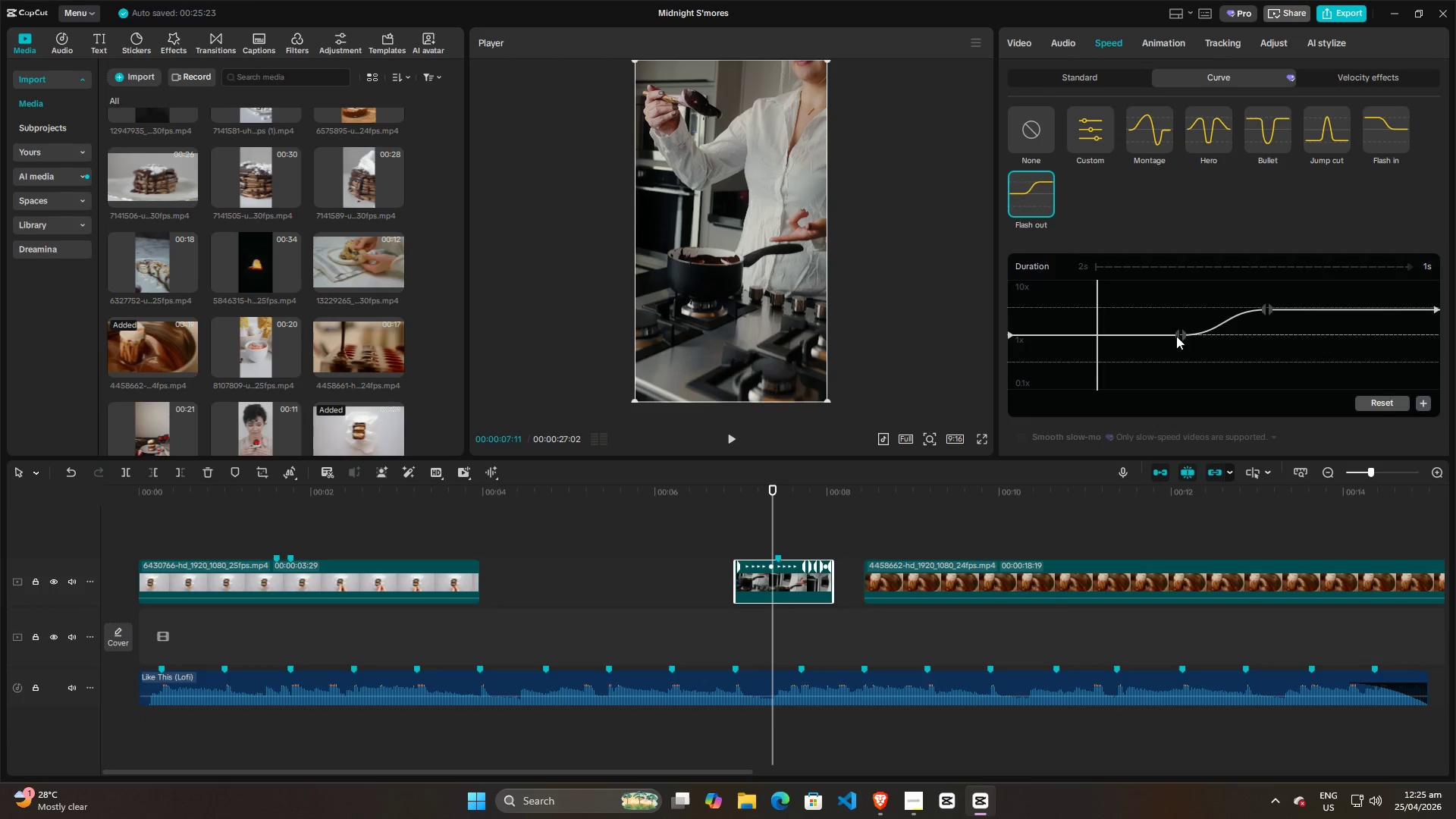 
left_click_drag(start_coordinate=[1179, 334], to_coordinate=[1112, 335])
 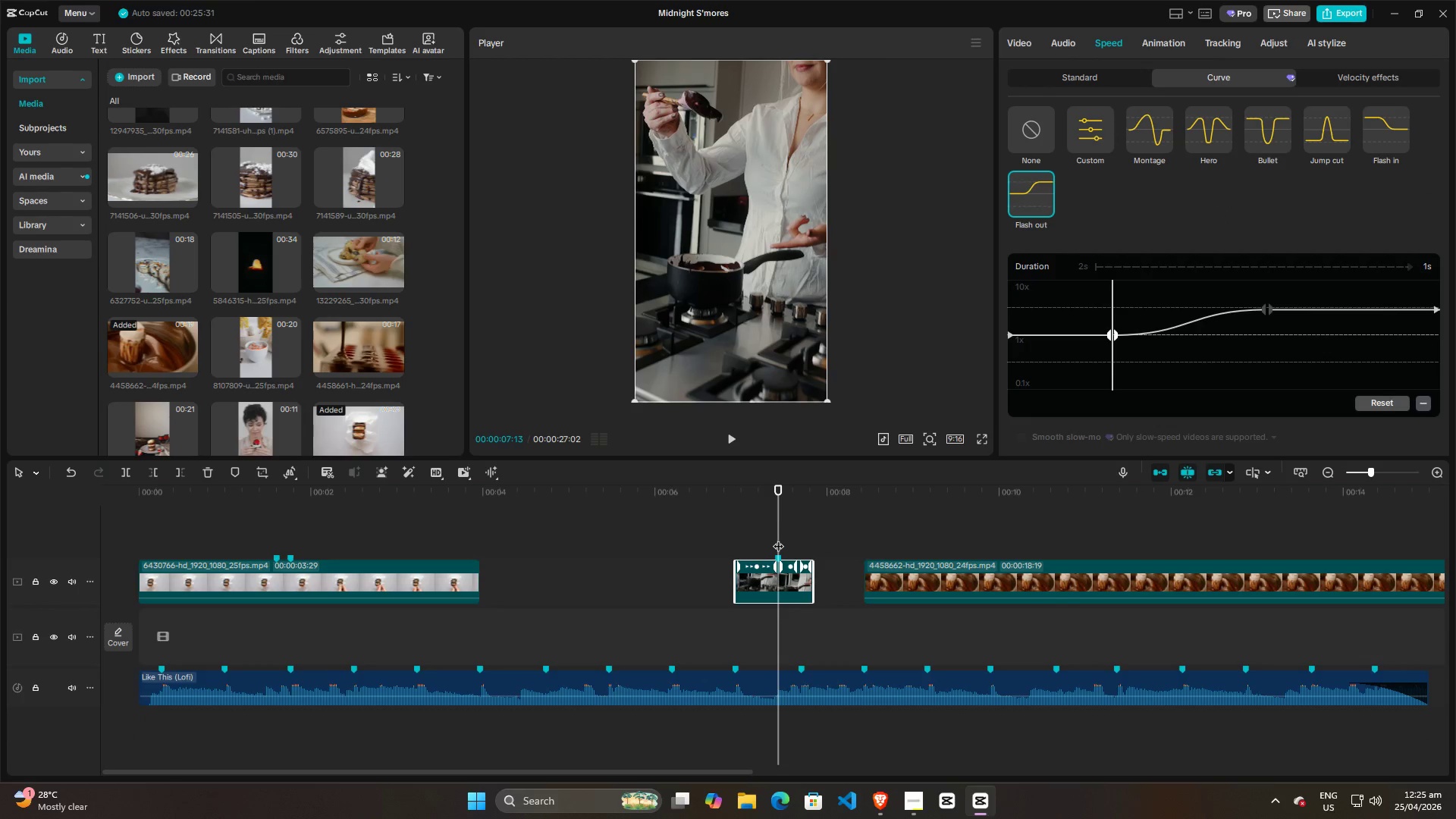 
key(Space)
 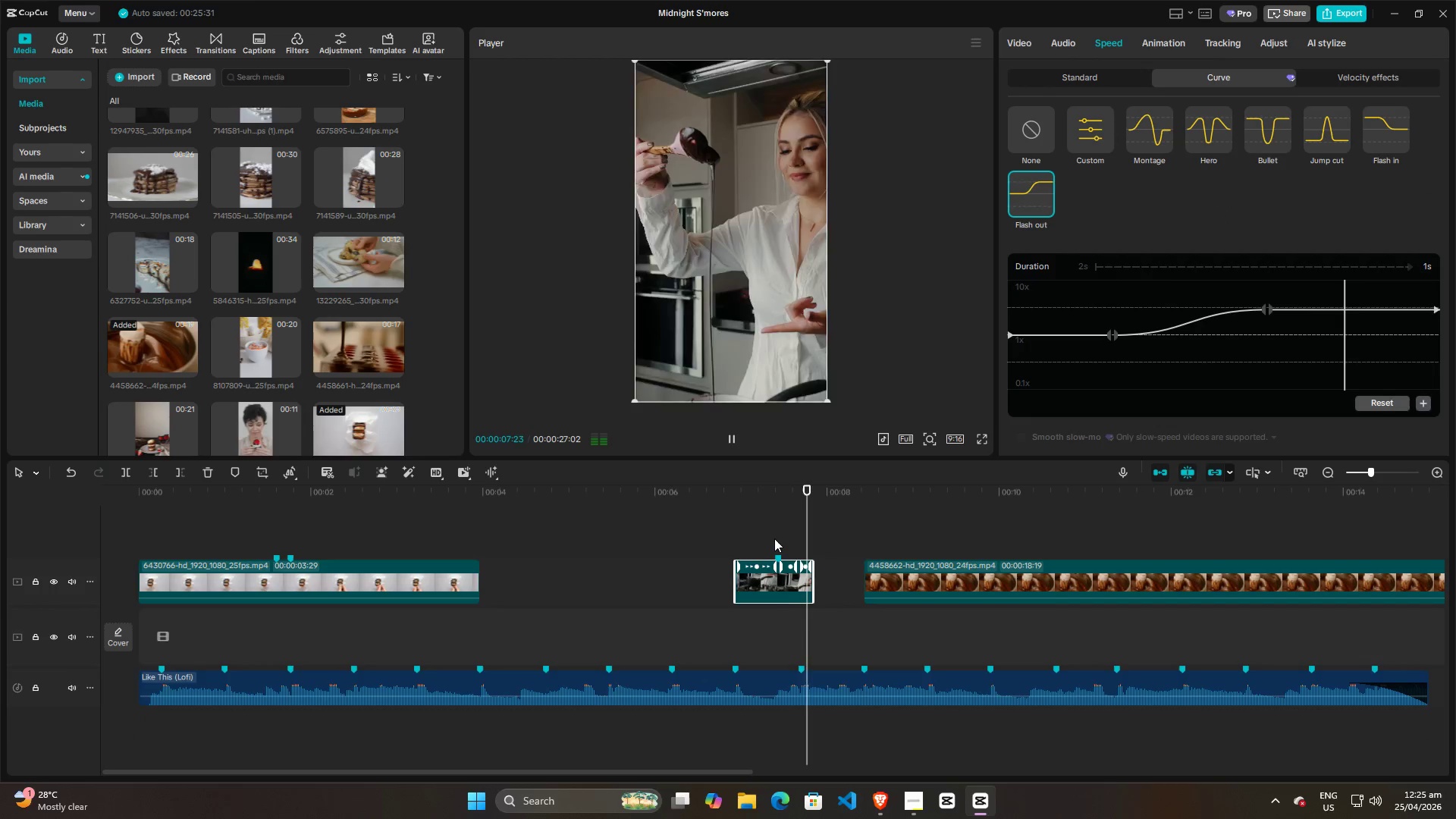 
key(Space)
 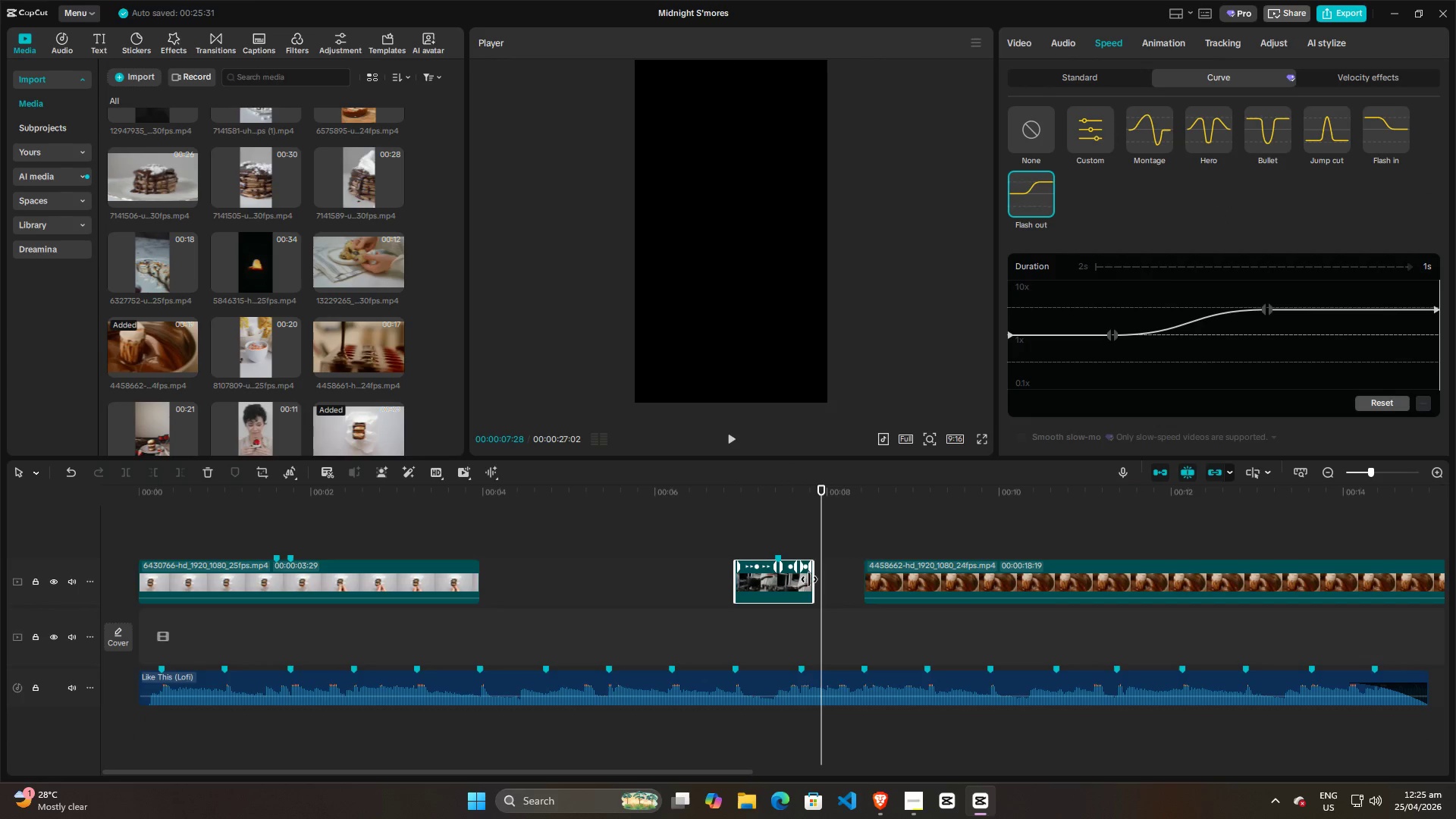 
left_click_drag(start_coordinate=[789, 580], to_coordinate=[809, 580])
 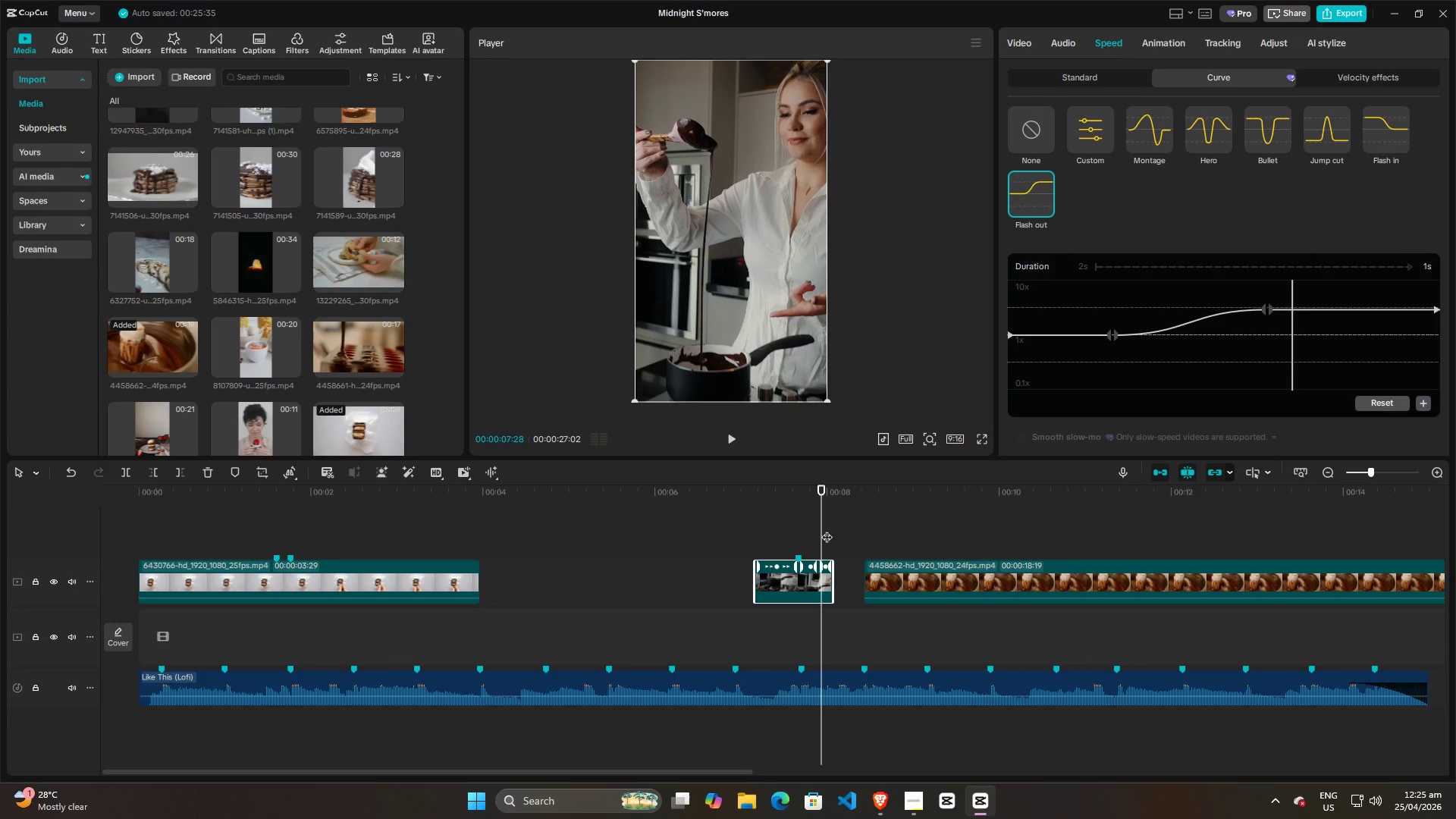 
left_click_drag(start_coordinate=[827, 529], to_coordinate=[804, 532])
 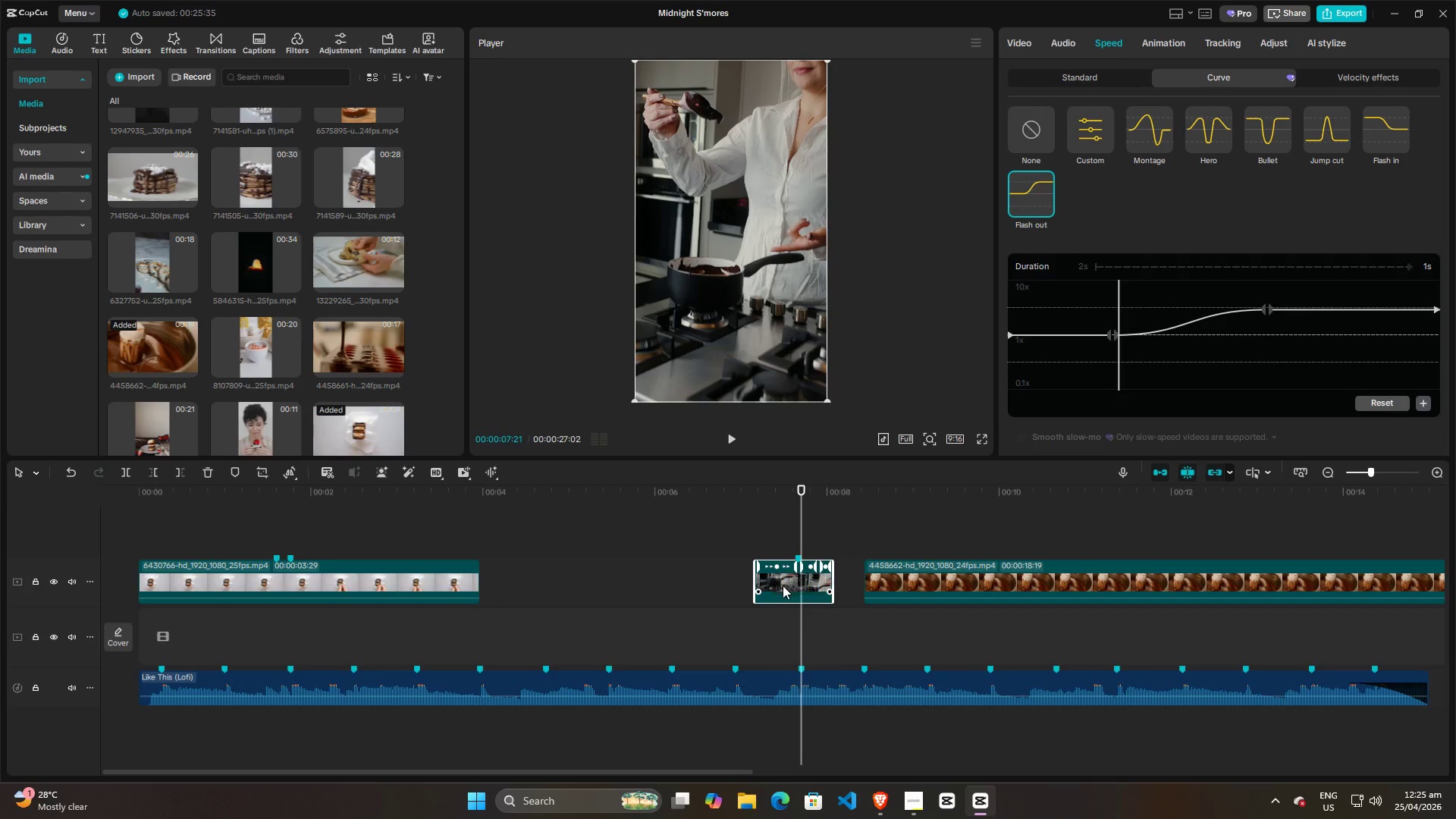 
left_click_drag(start_coordinate=[782, 586], to_coordinate=[786, 588])
 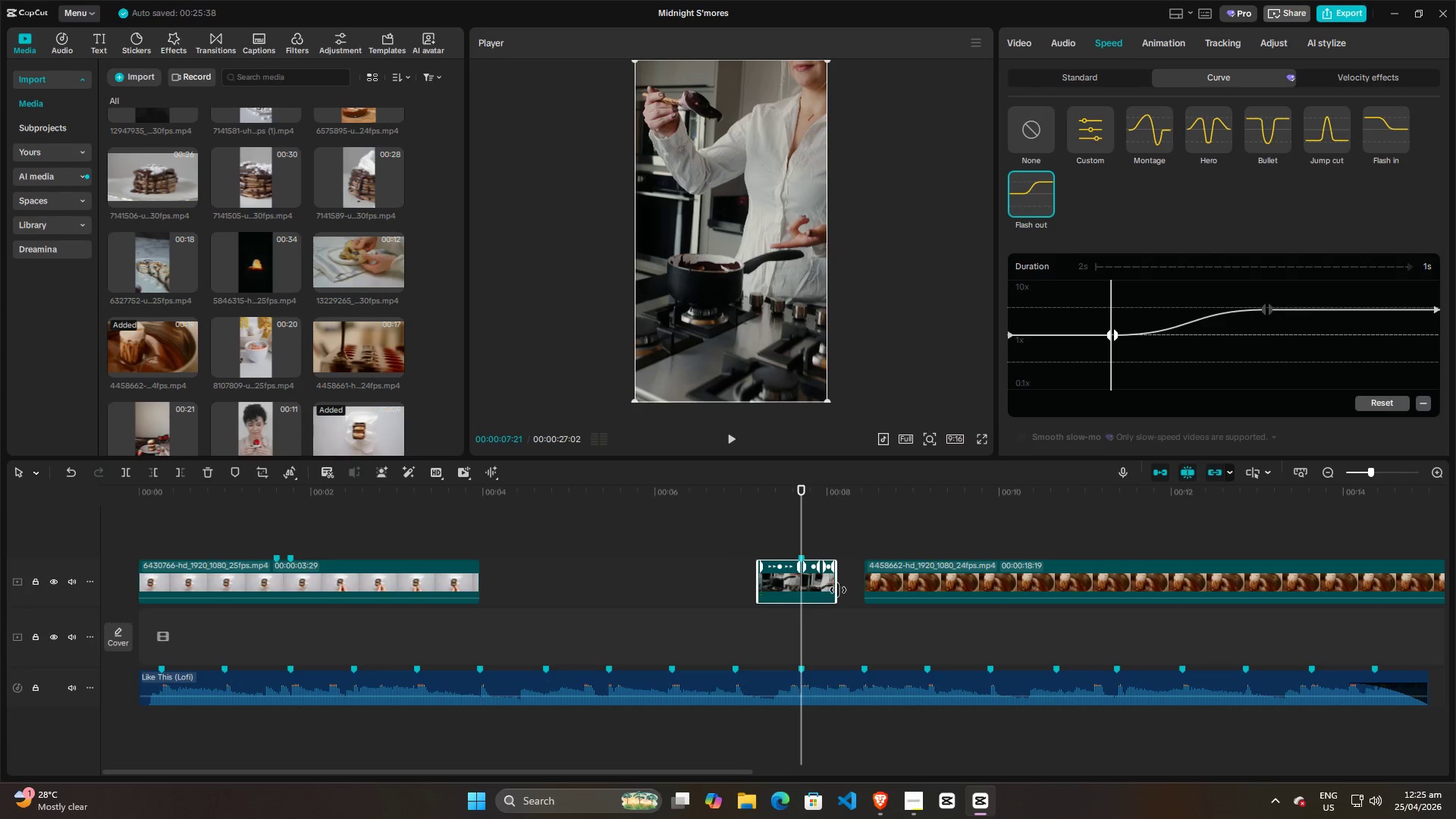 
left_click_drag(start_coordinate=[838, 586], to_coordinate=[865, 586])
 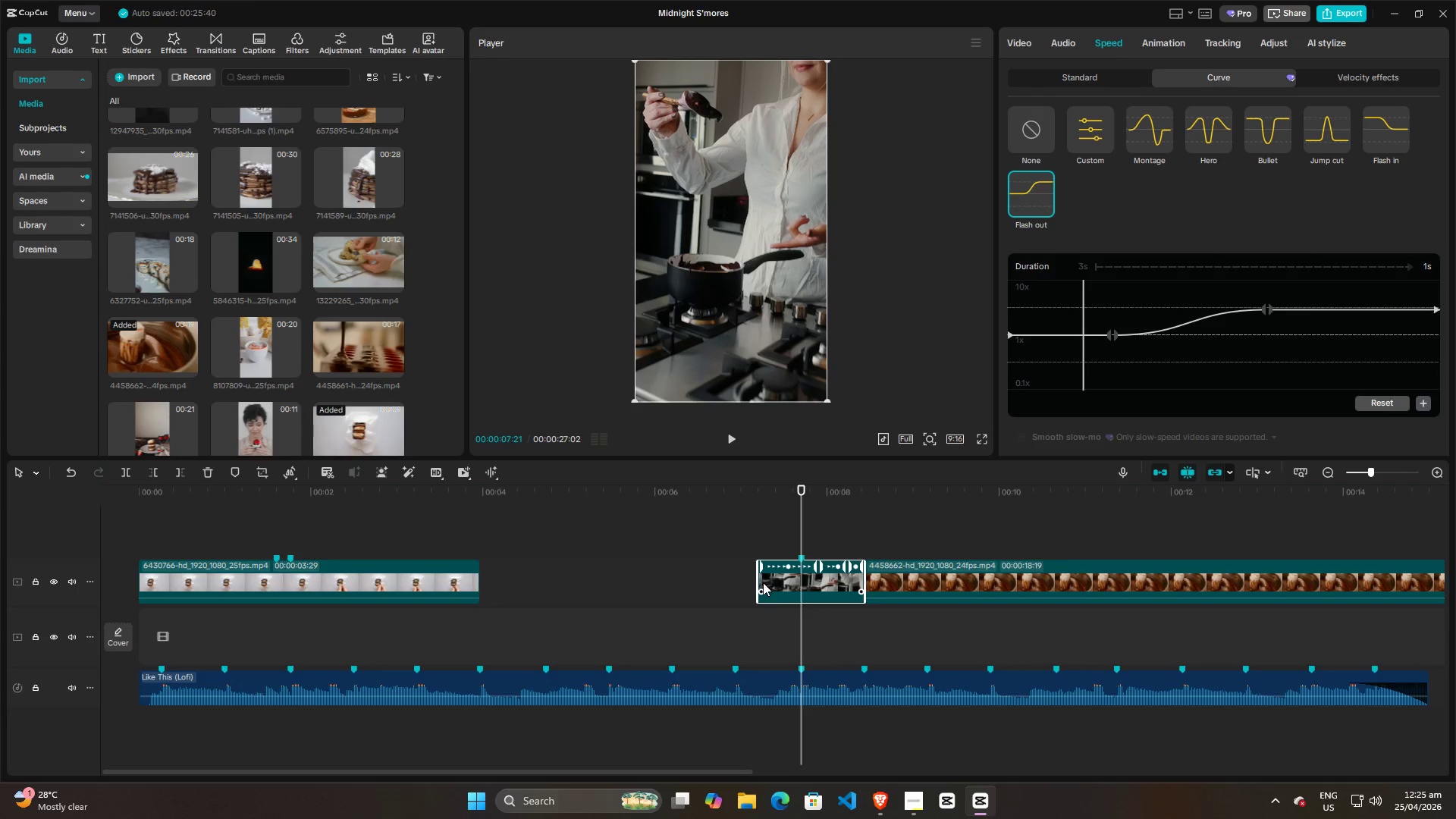 
left_click_drag(start_coordinate=[761, 581], to_coordinate=[739, 584])
 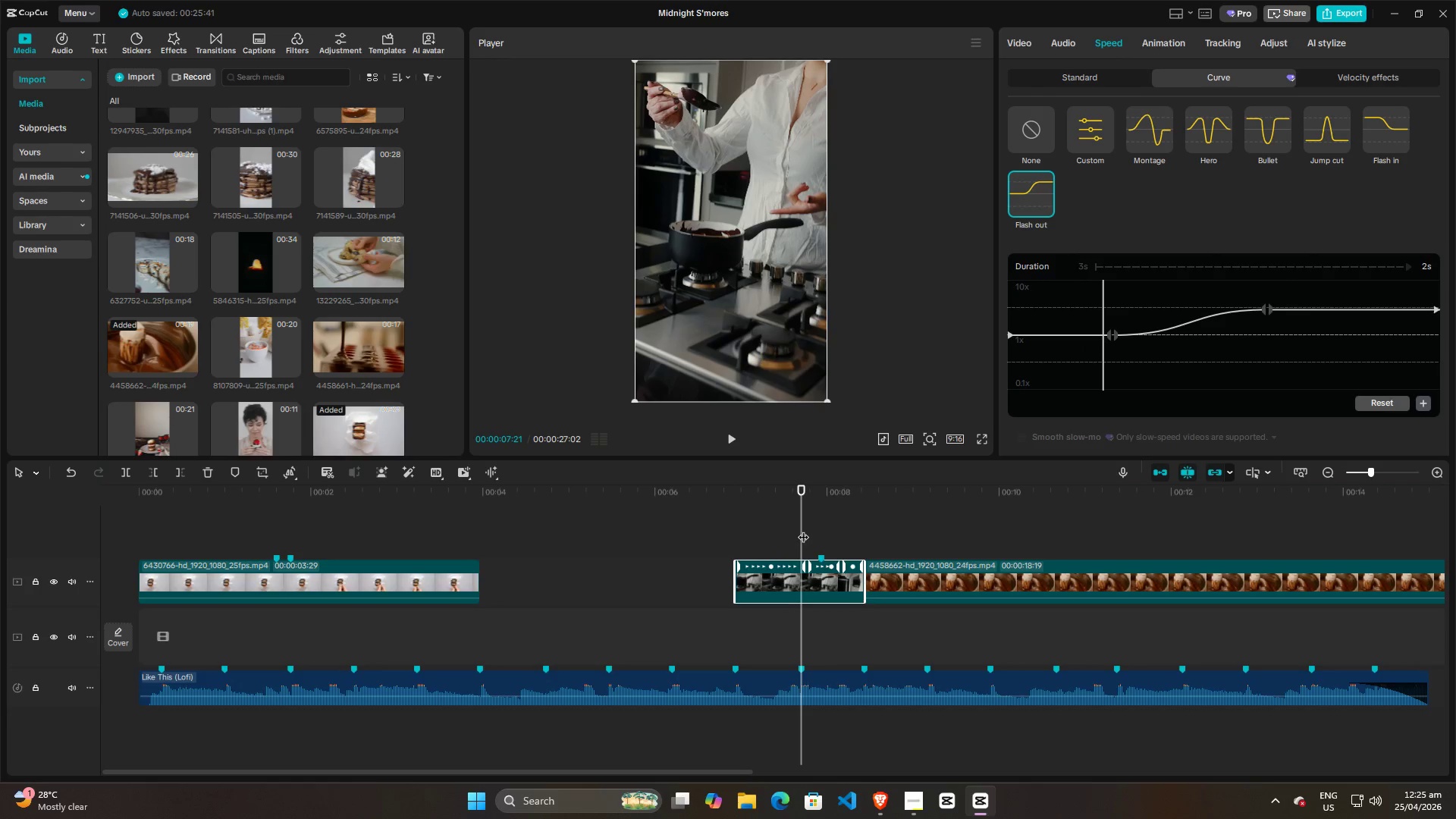 
left_click_drag(start_coordinate=[804, 529], to_coordinate=[821, 532])
 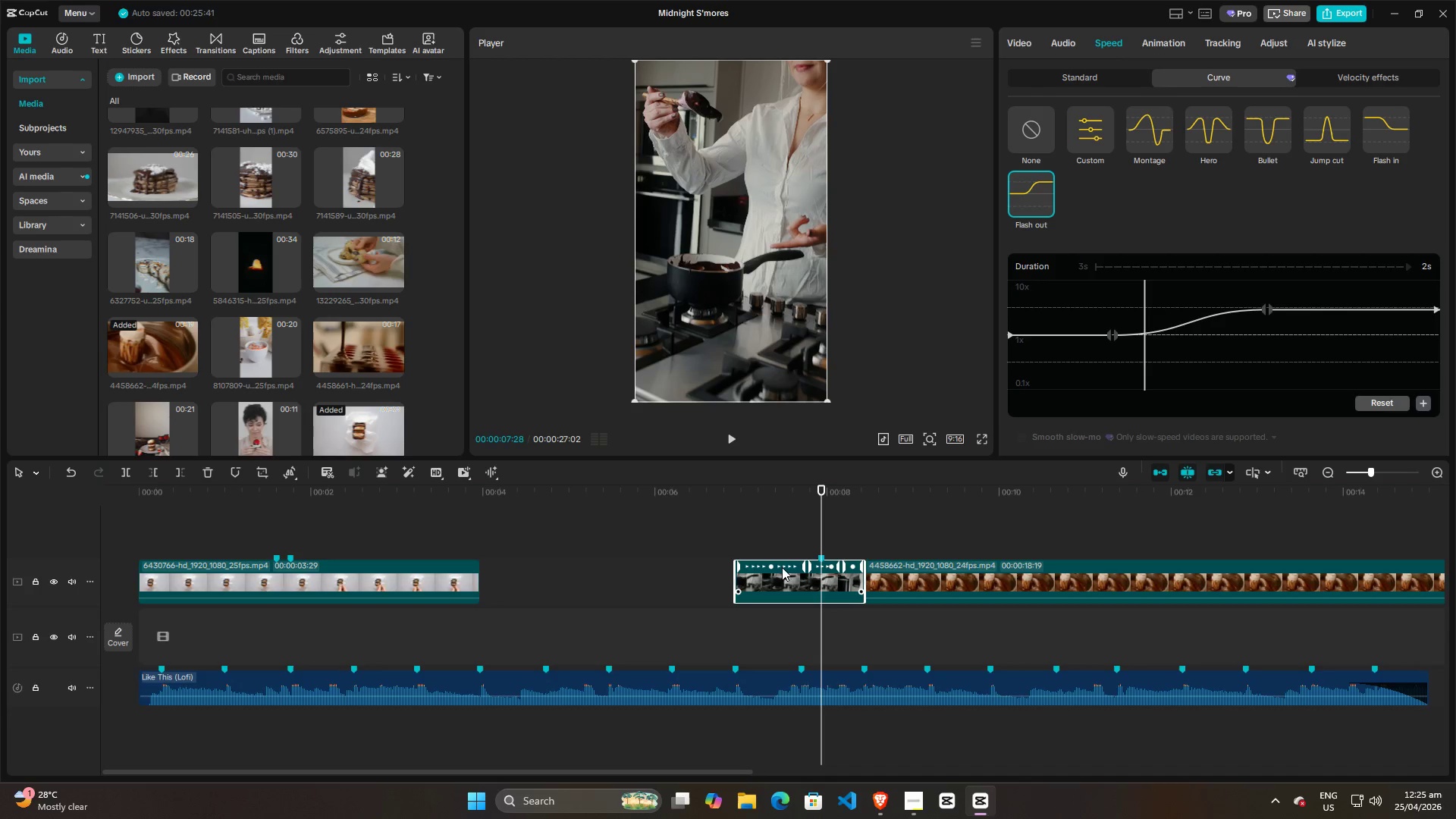 
left_click_drag(start_coordinate=[777, 580], to_coordinate=[755, 585])
 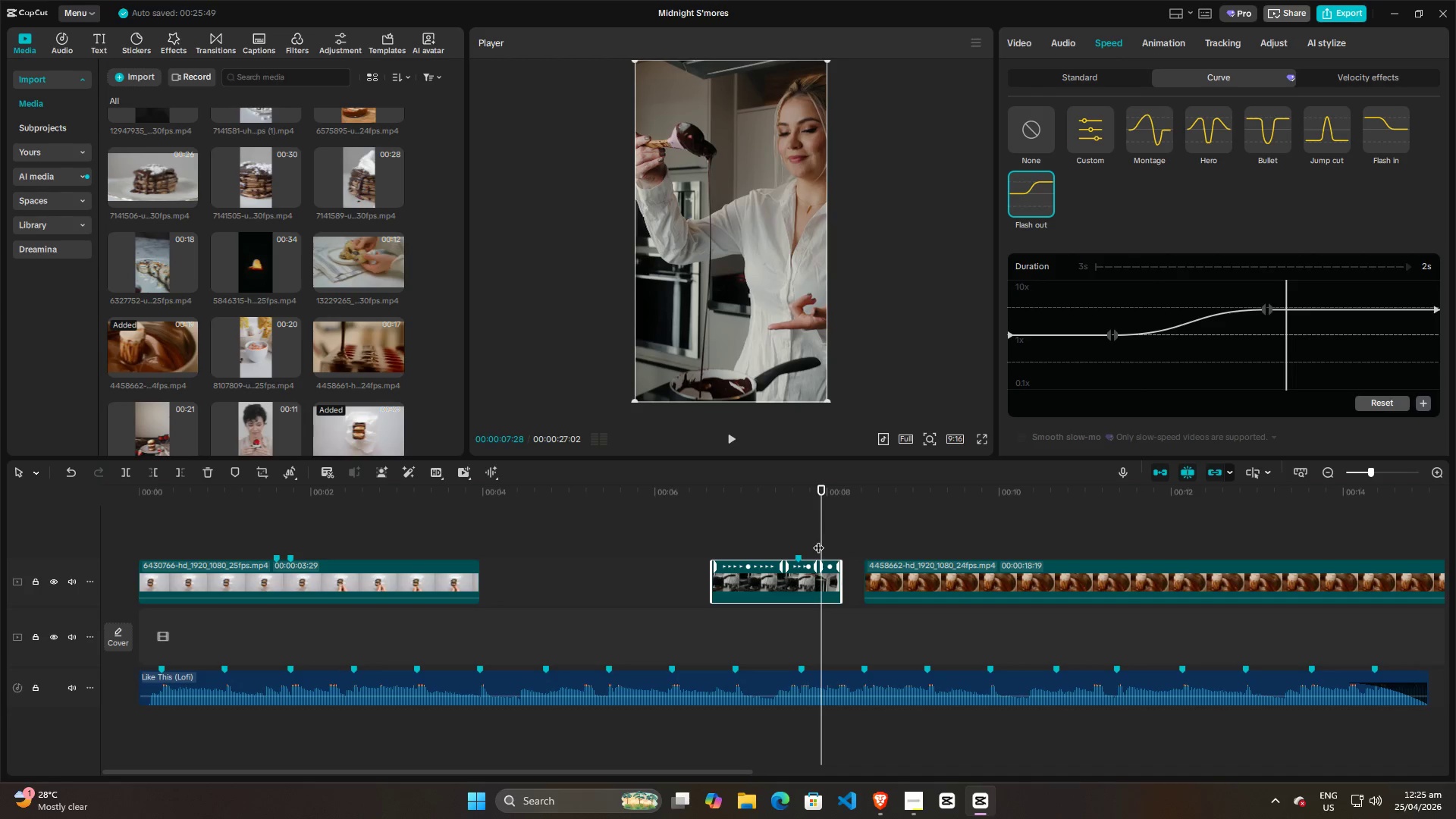 
left_click_drag(start_coordinate=[818, 540], to_coordinate=[801, 542])
 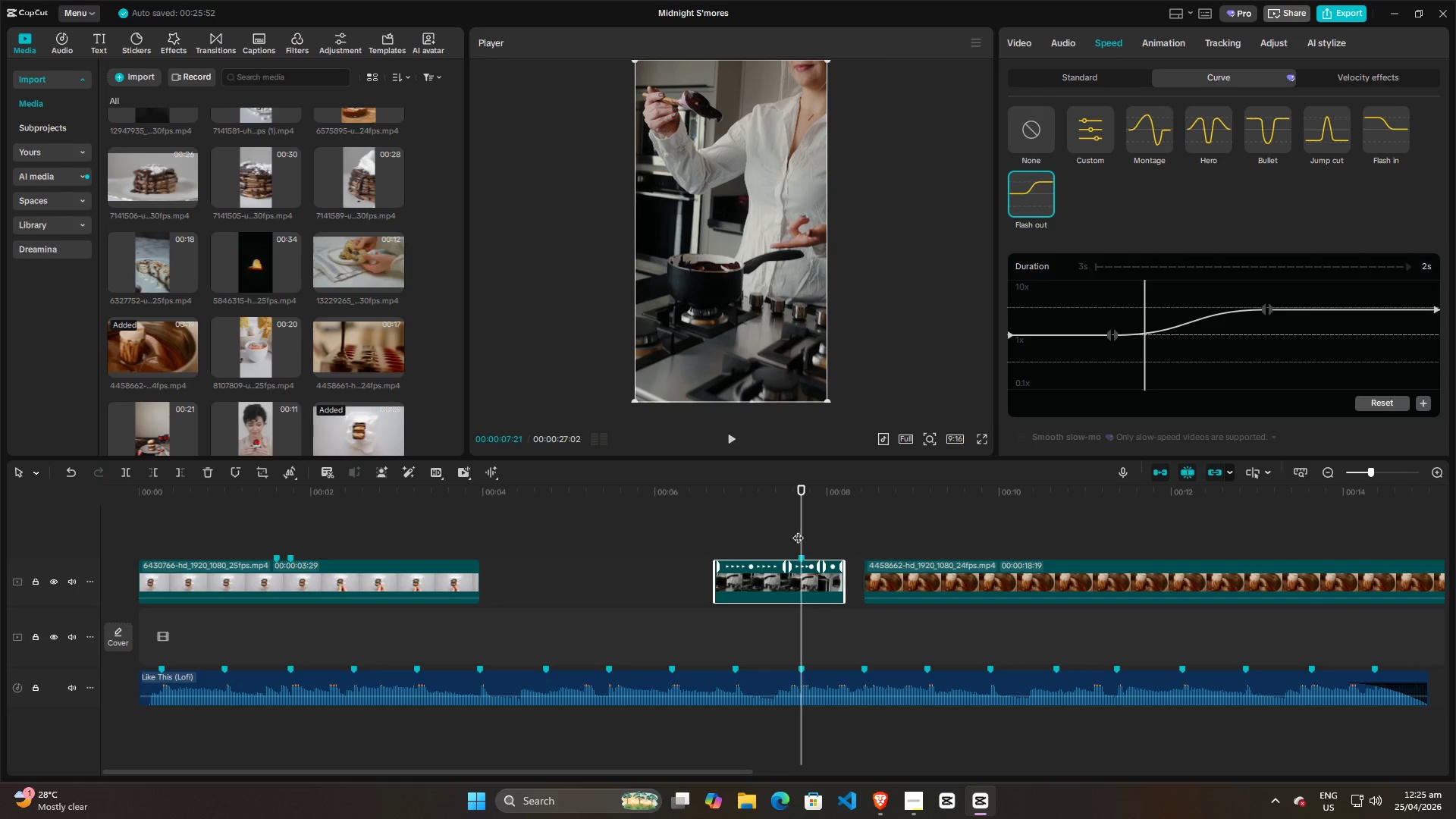 
left_click_drag(start_coordinate=[843, 576], to_coordinate=[865, 578])
 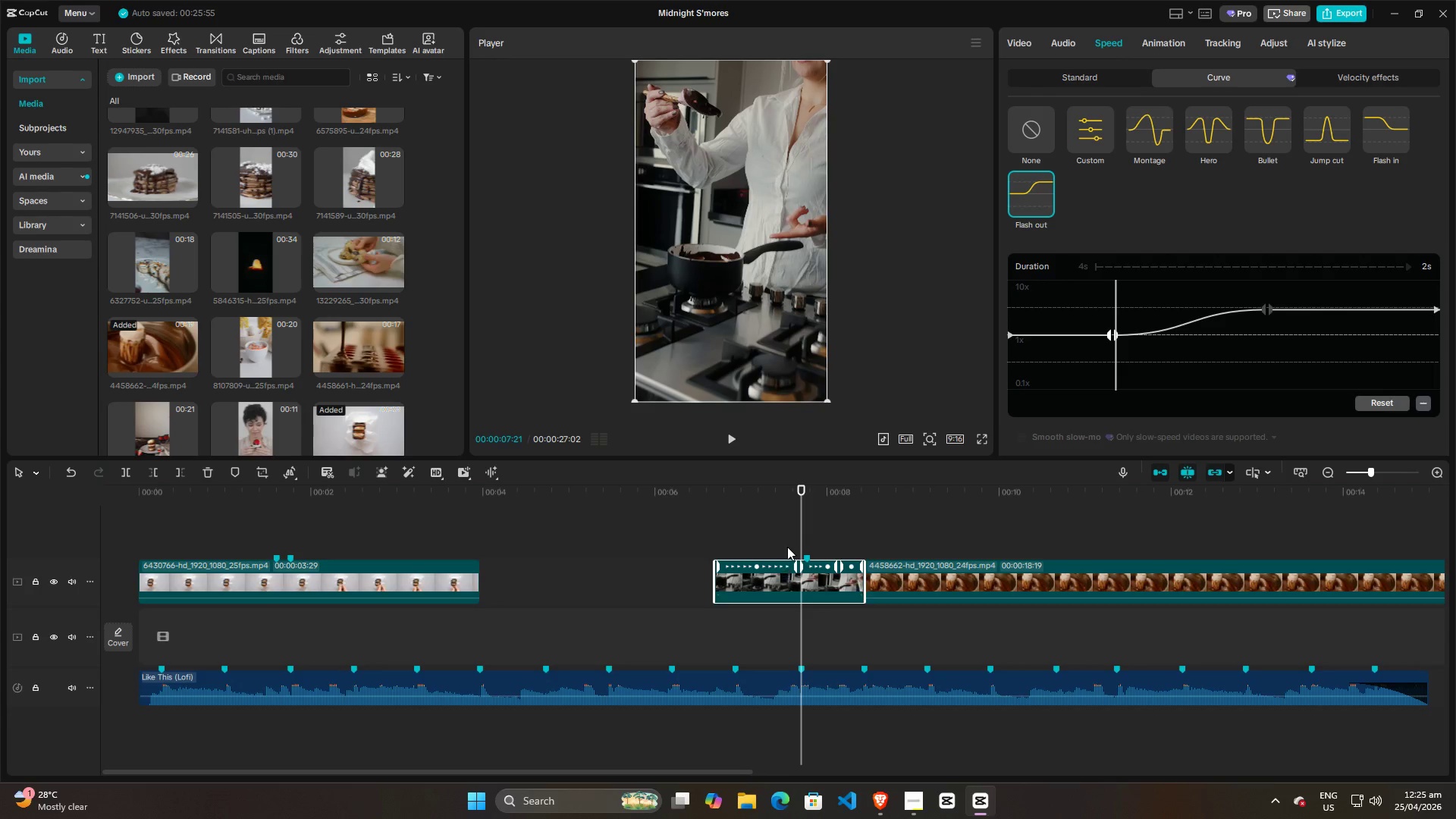 
key(Space)
 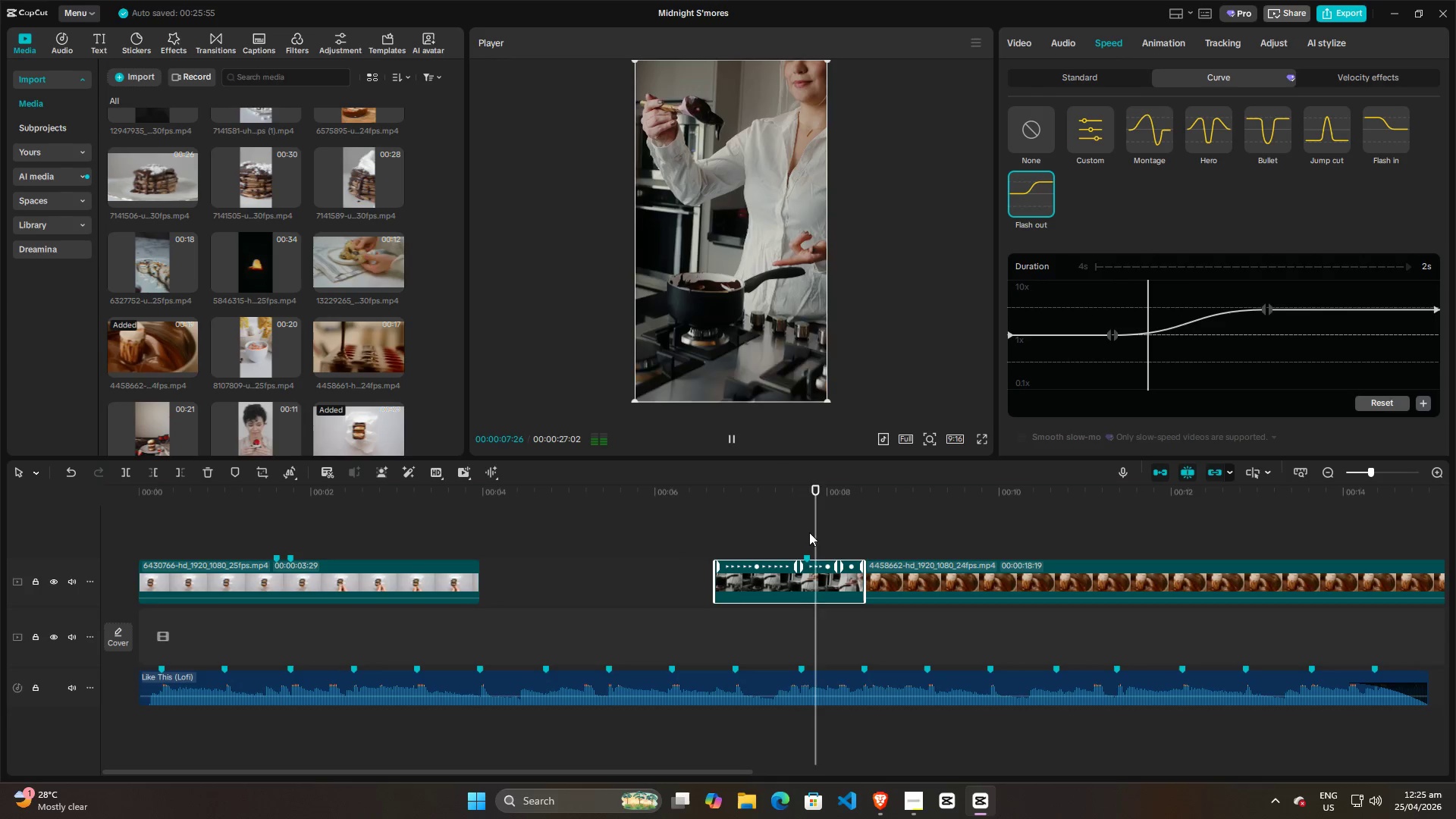 
key(Space)
 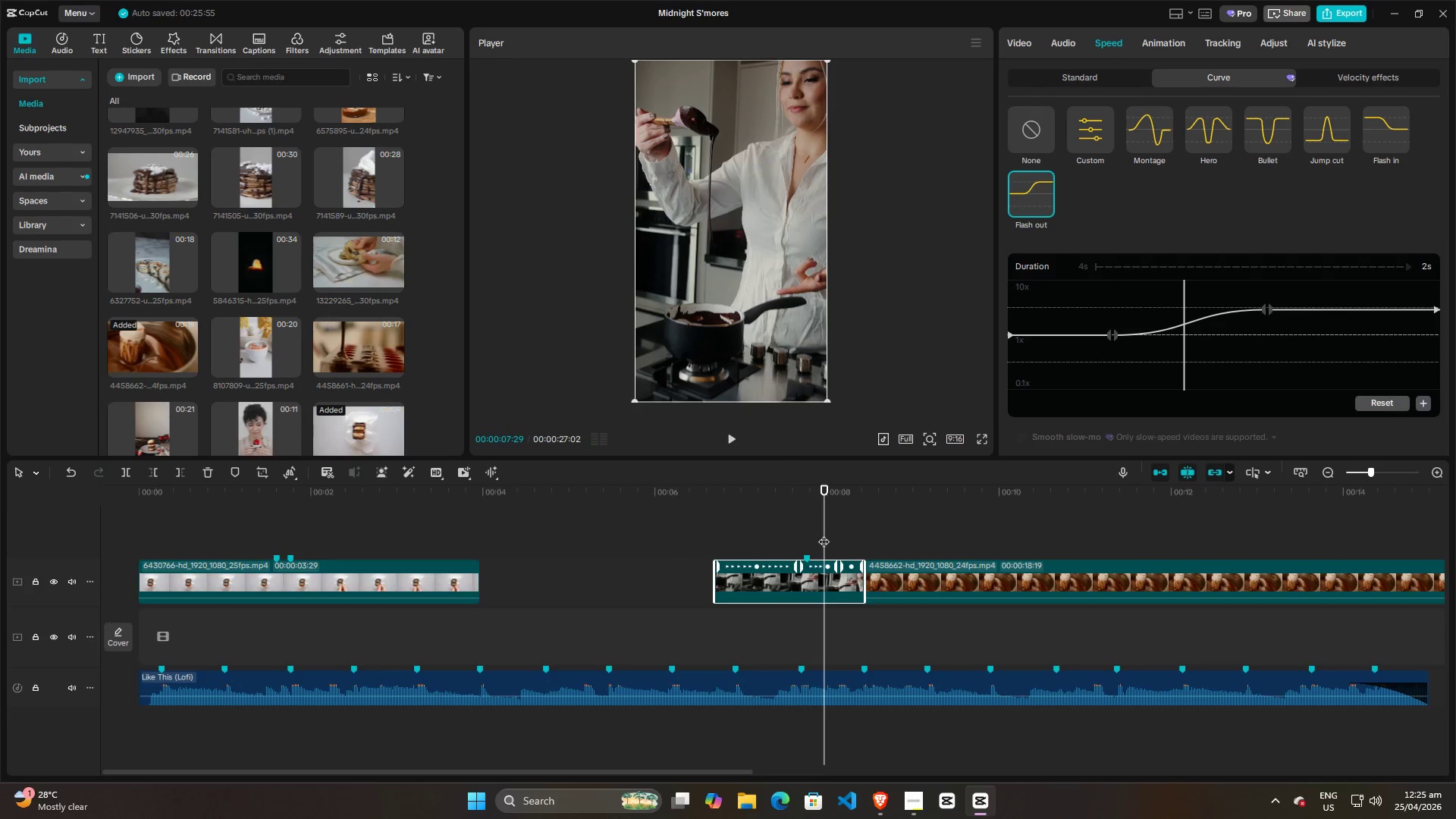 
left_click_drag(start_coordinate=[824, 534], to_coordinate=[804, 535])
 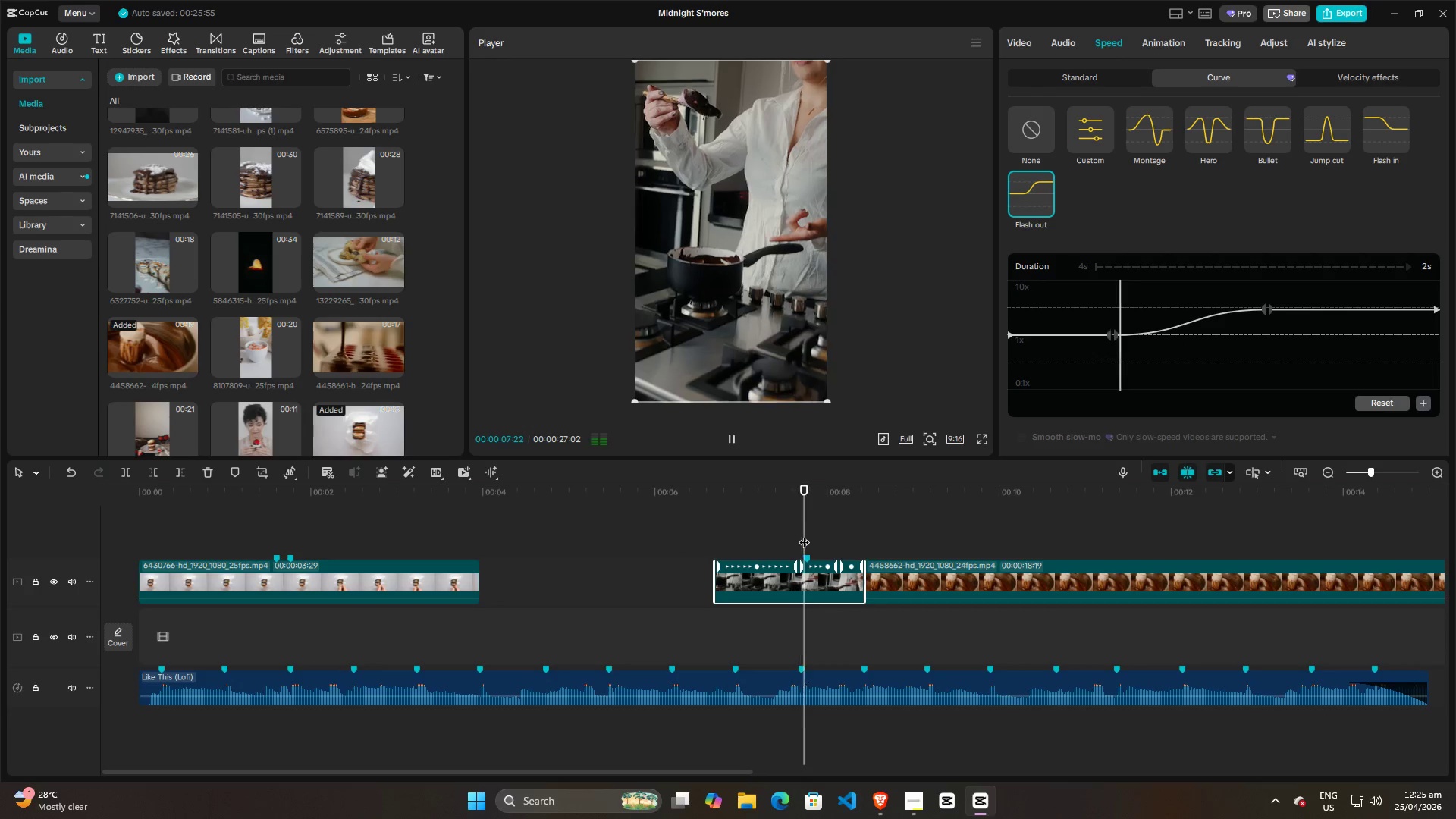 
key(Space)
 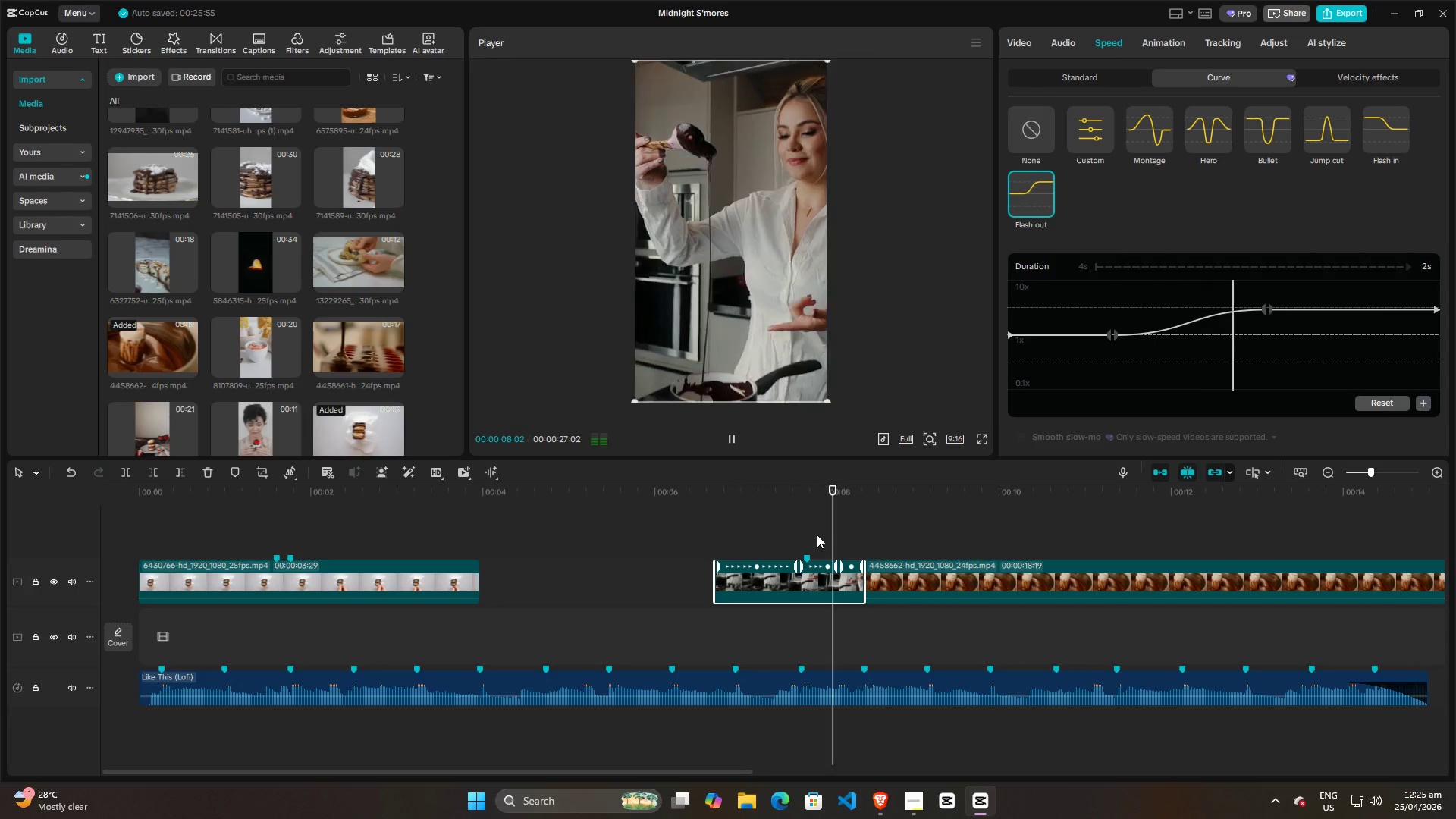 
key(Space)
 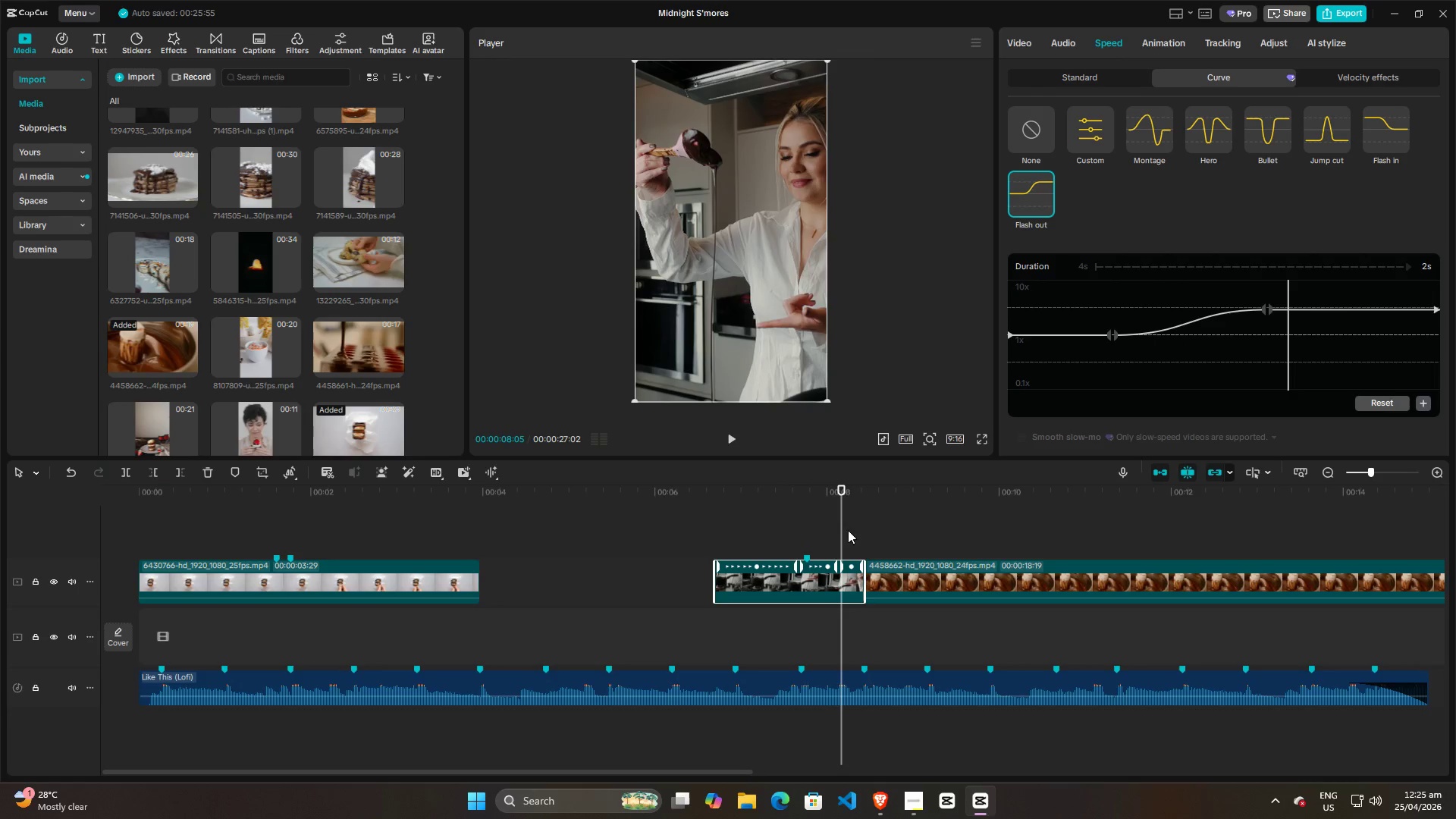 
key(Space)
 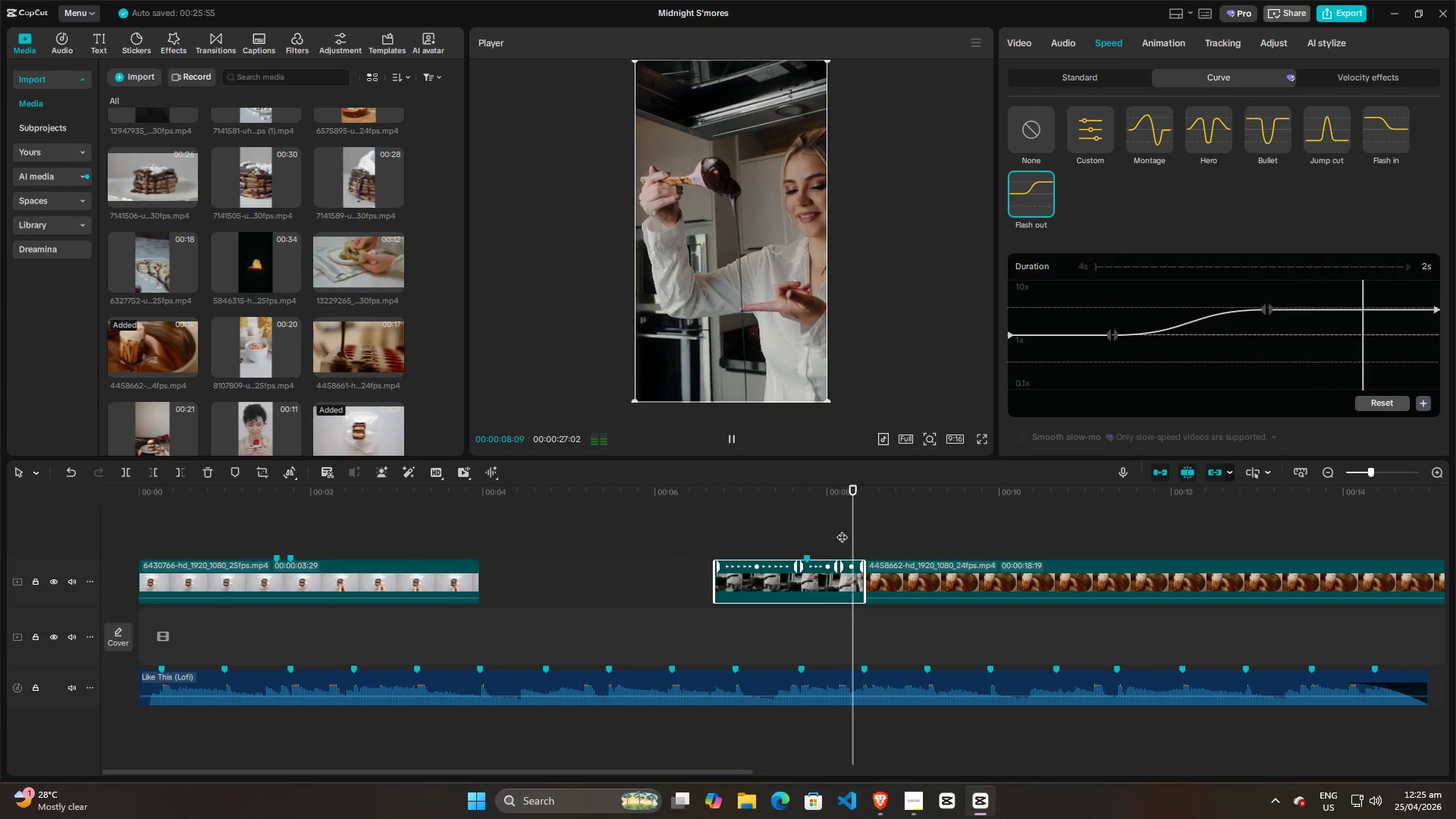 
key(Space)
 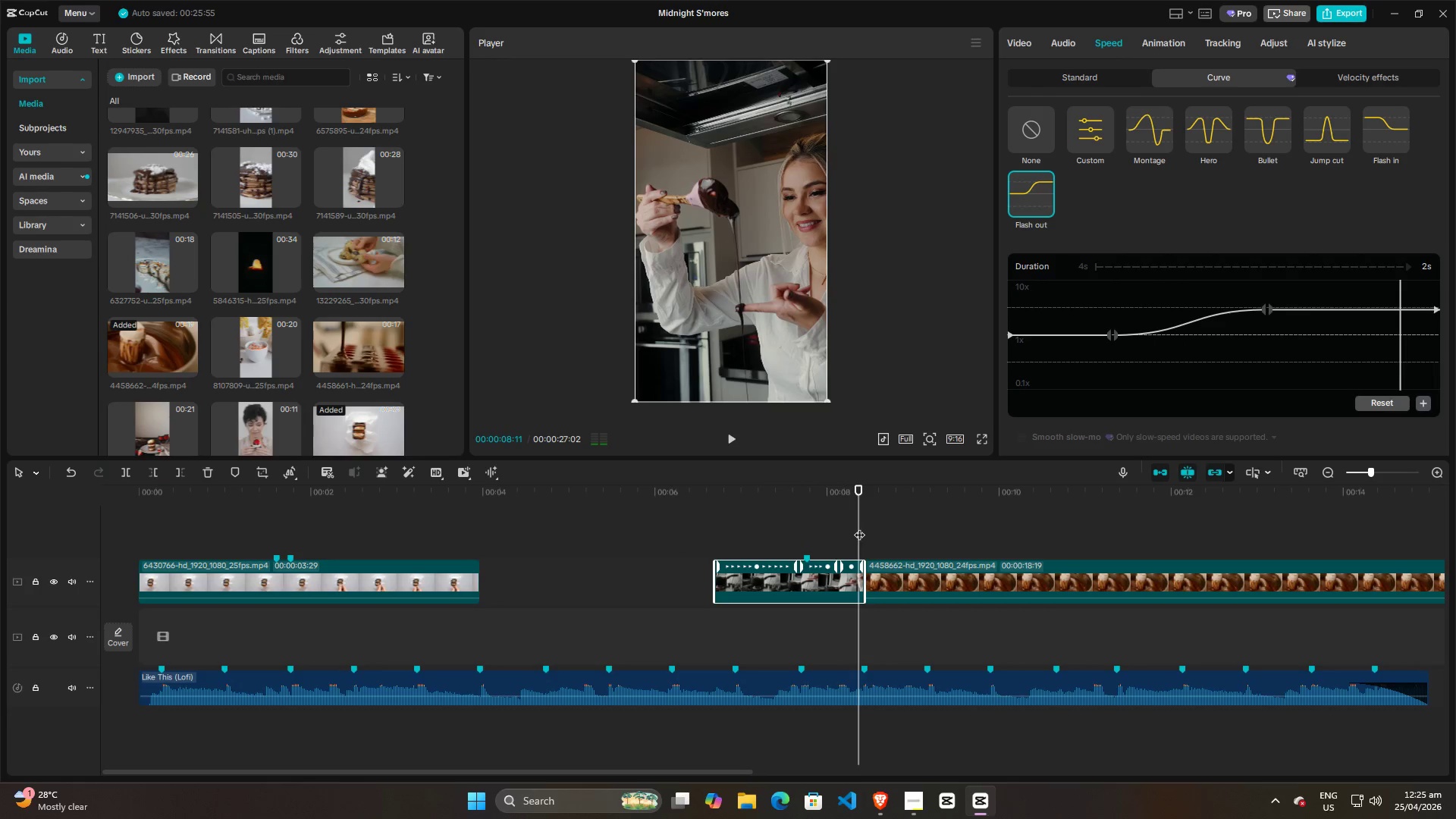 
key(Space)
 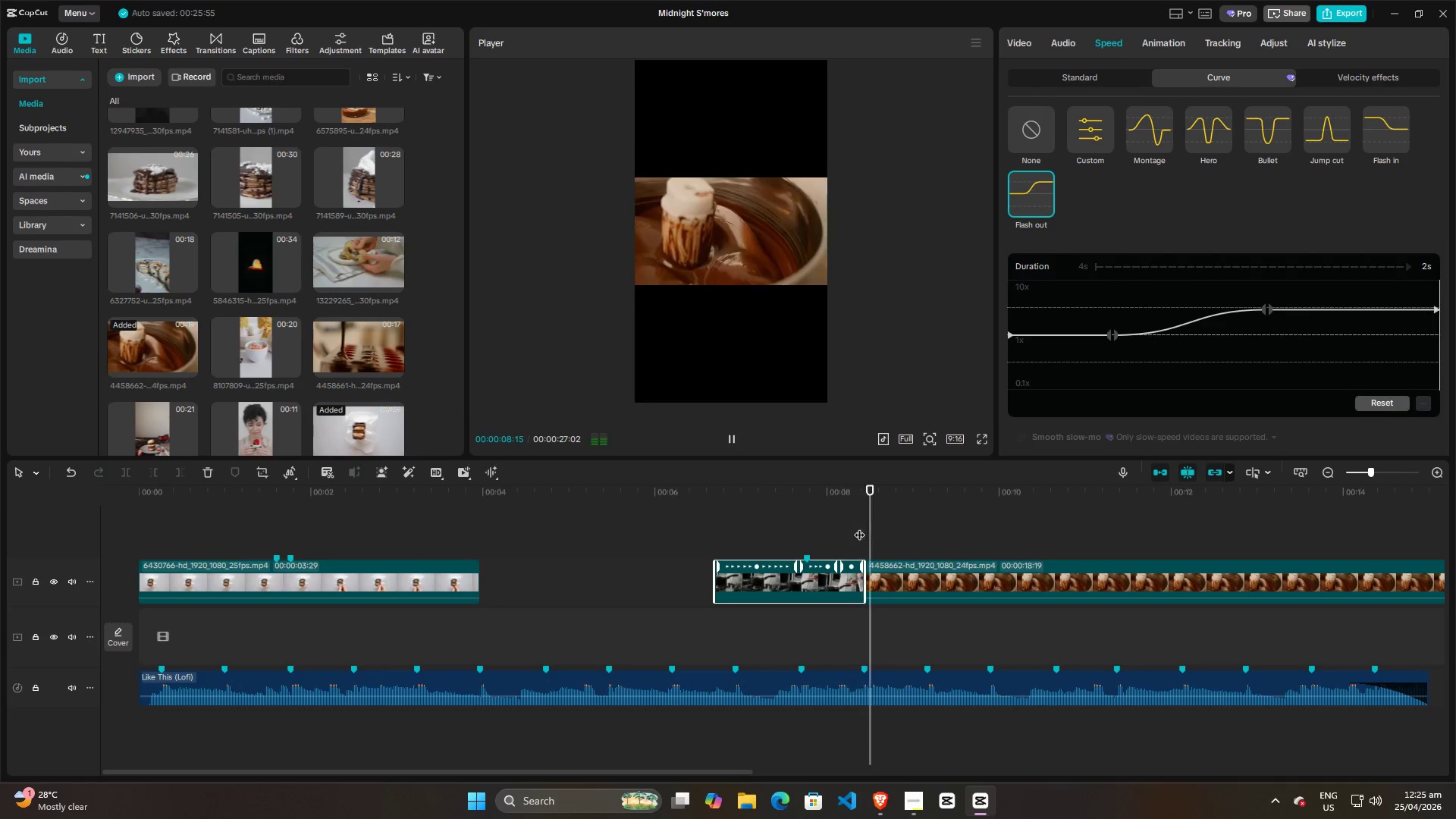 
key(Space)
 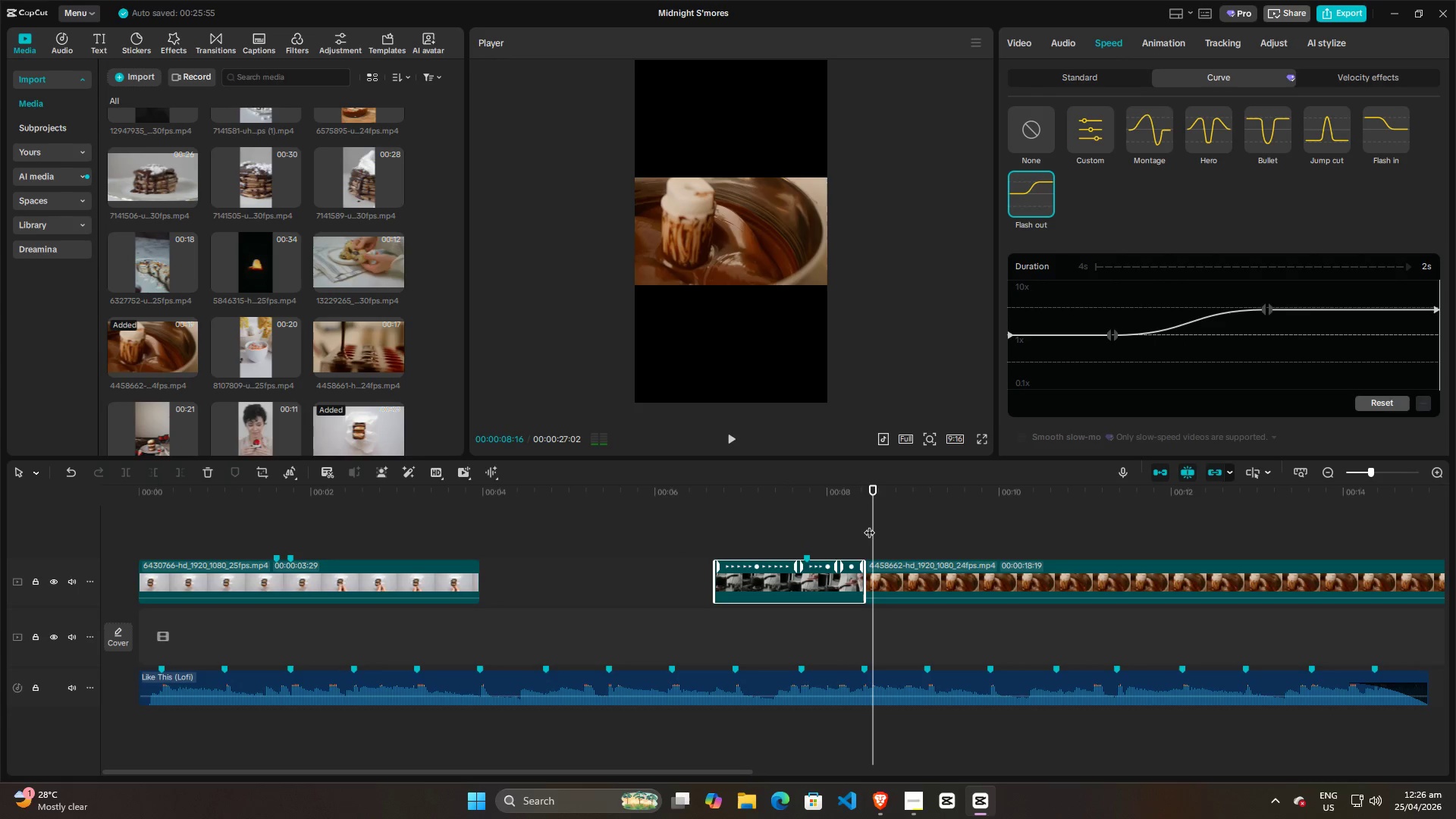 
left_click_drag(start_coordinate=[869, 525], to_coordinate=[739, 528])
 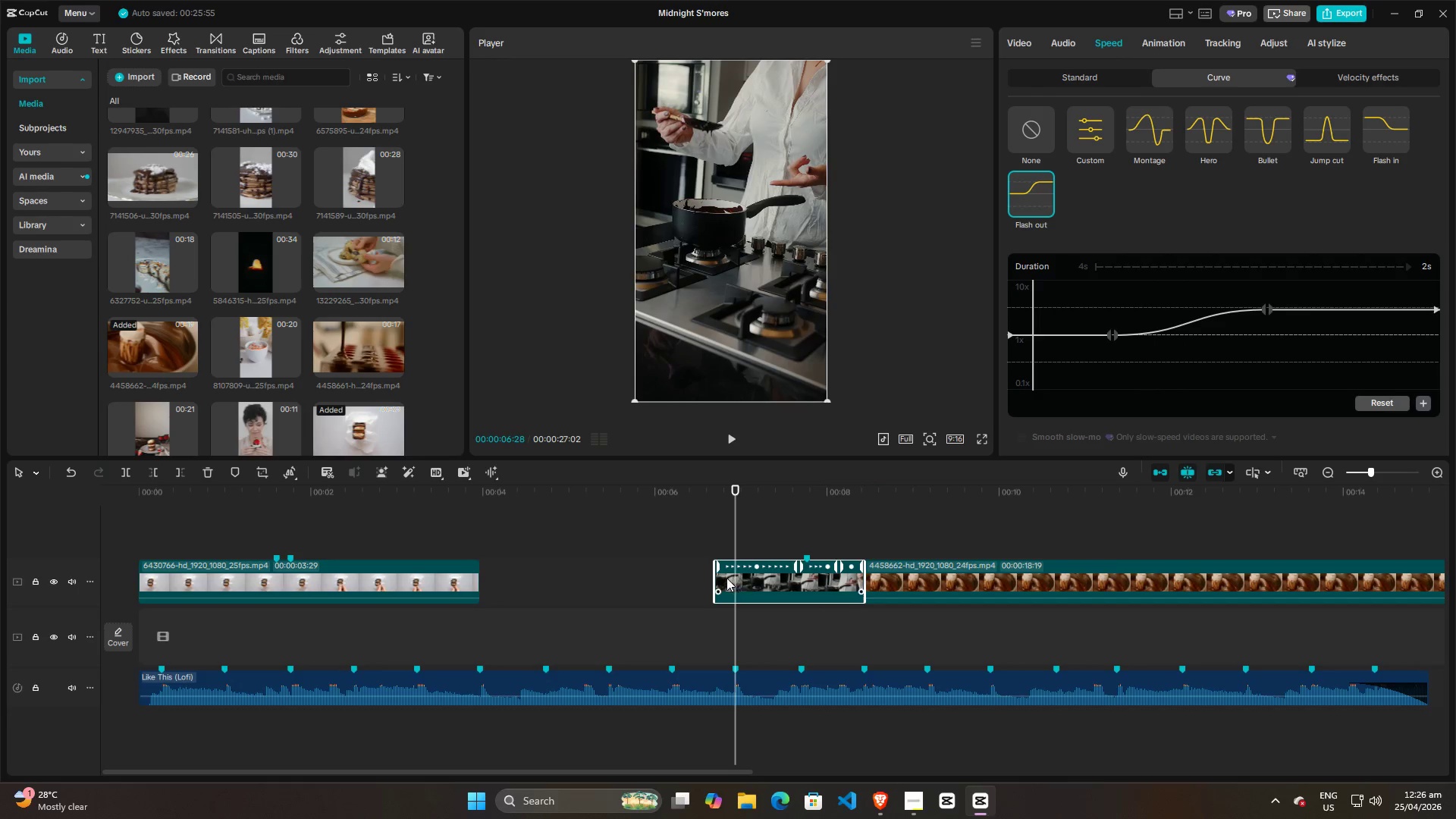 
left_click([724, 578])
 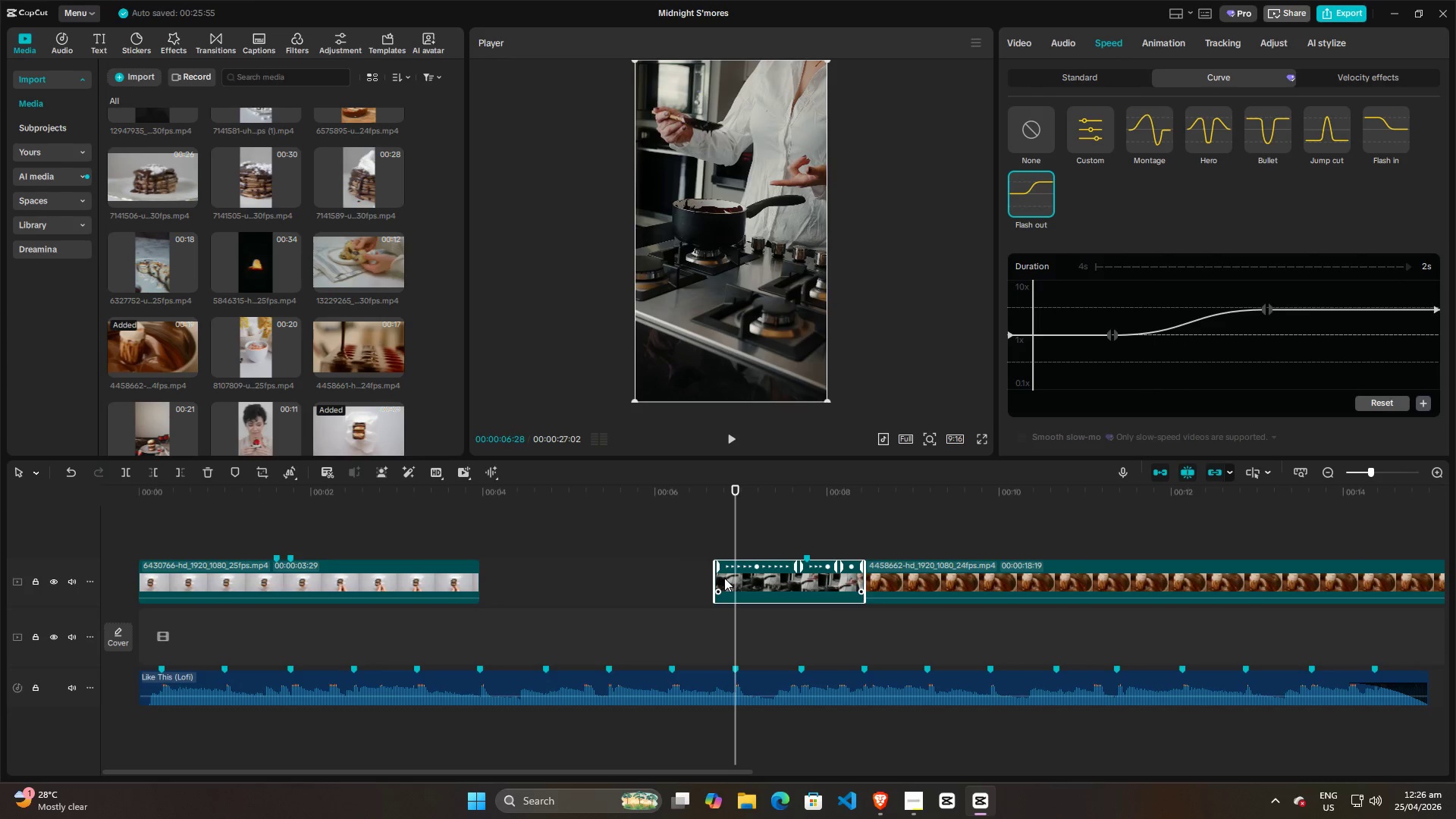 
key(Q)
 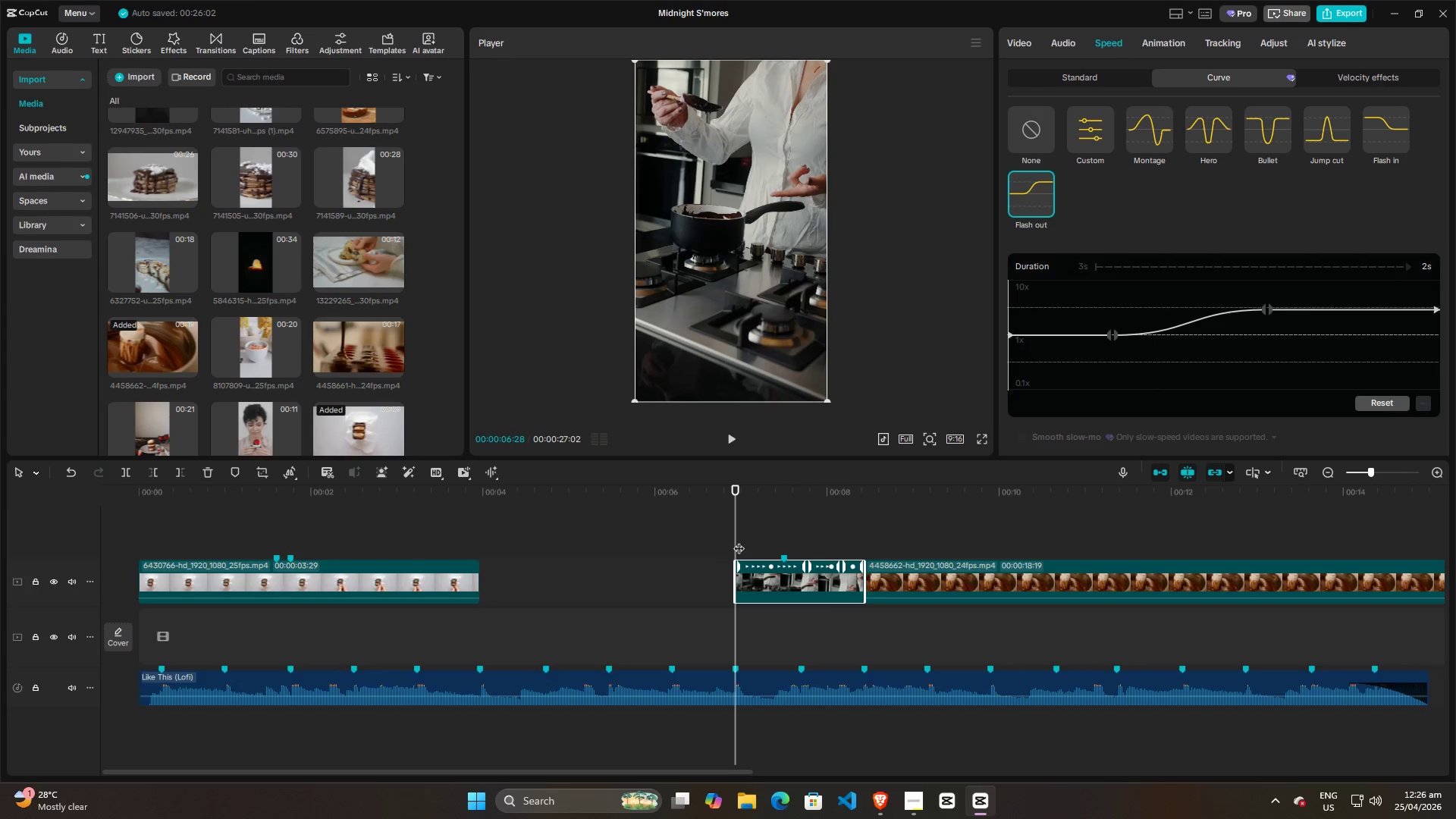 
left_click_drag(start_coordinate=[737, 537], to_coordinate=[786, 539])
 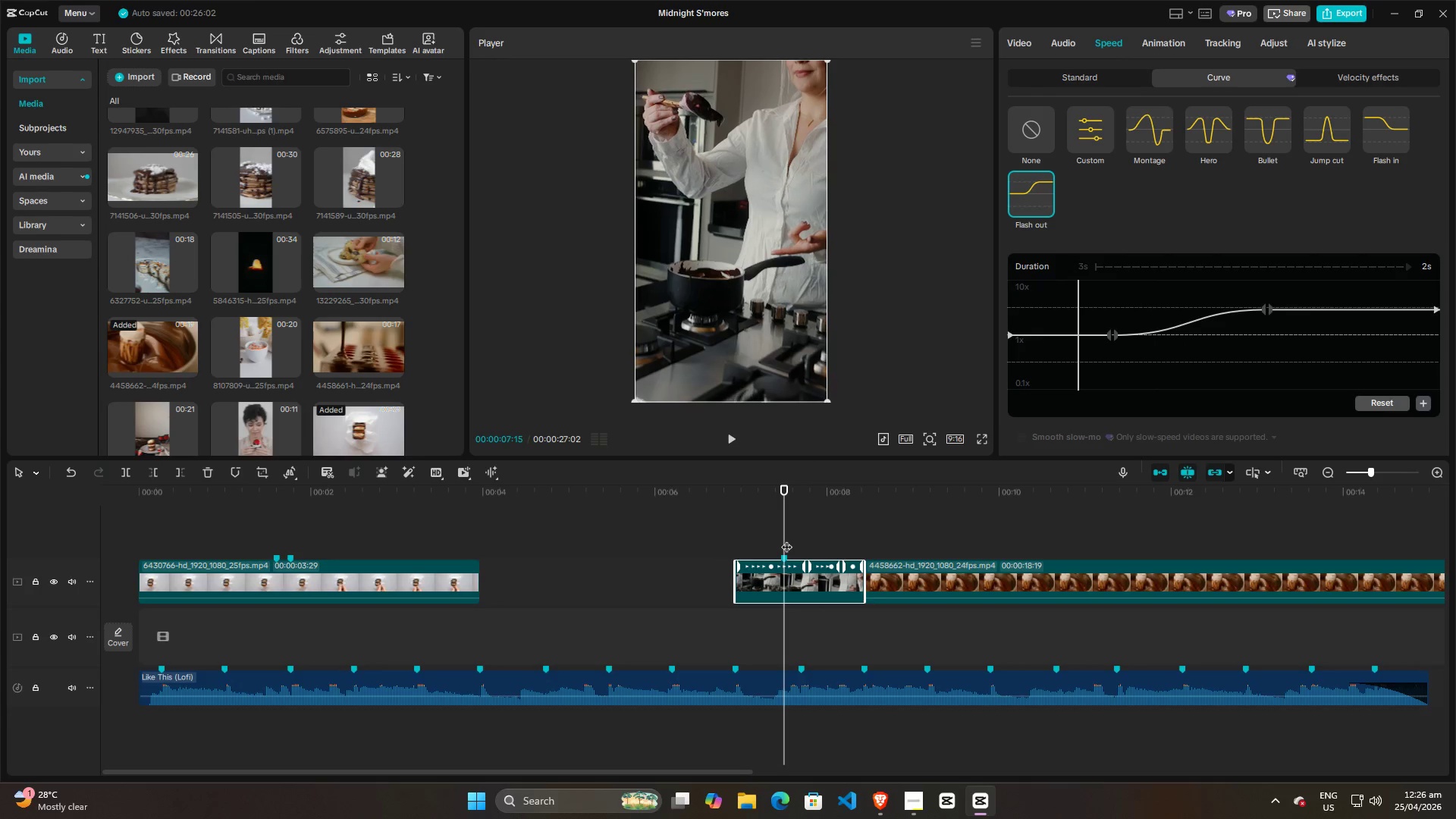 
key(Space)
 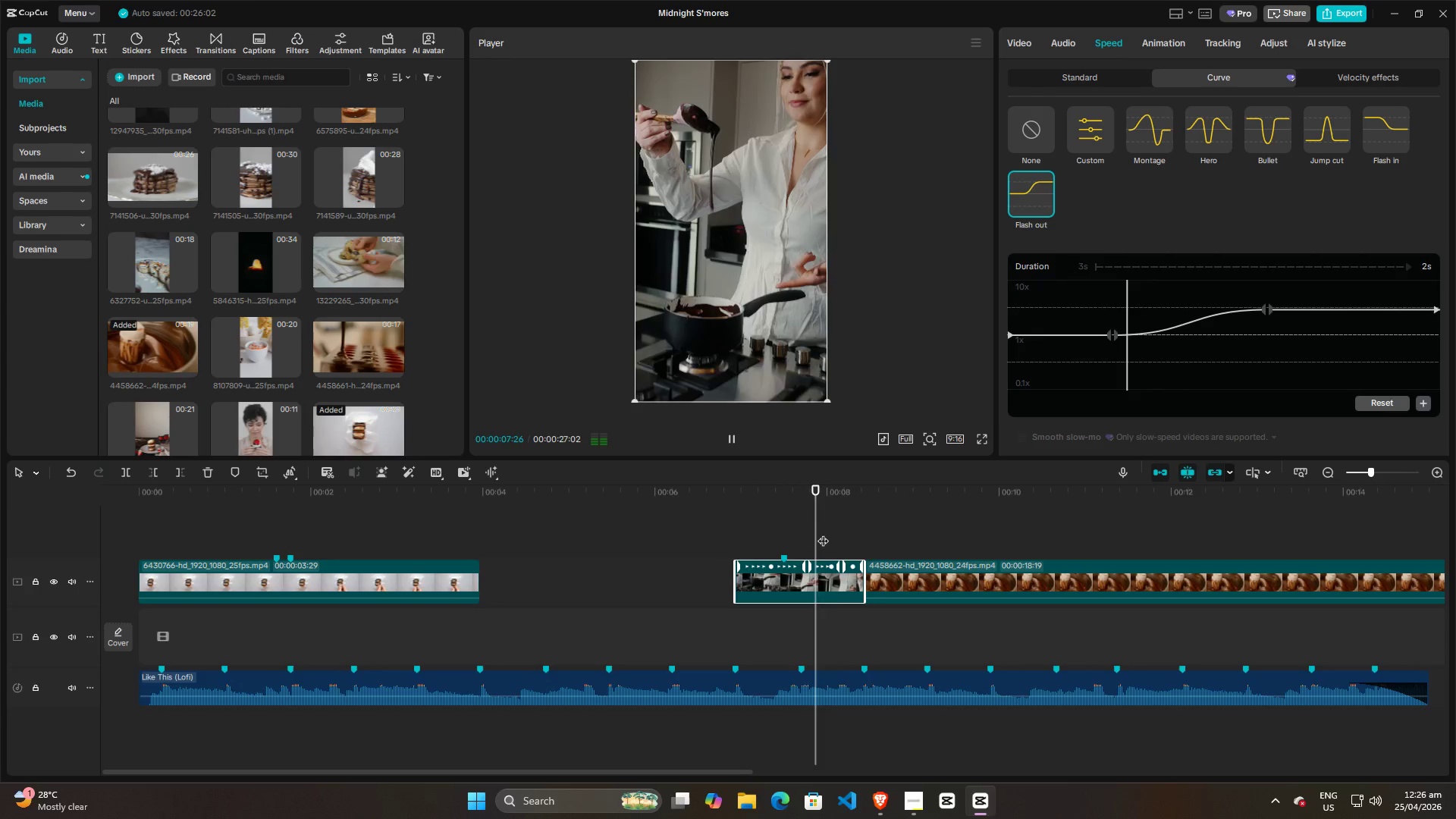 
key(Space)
 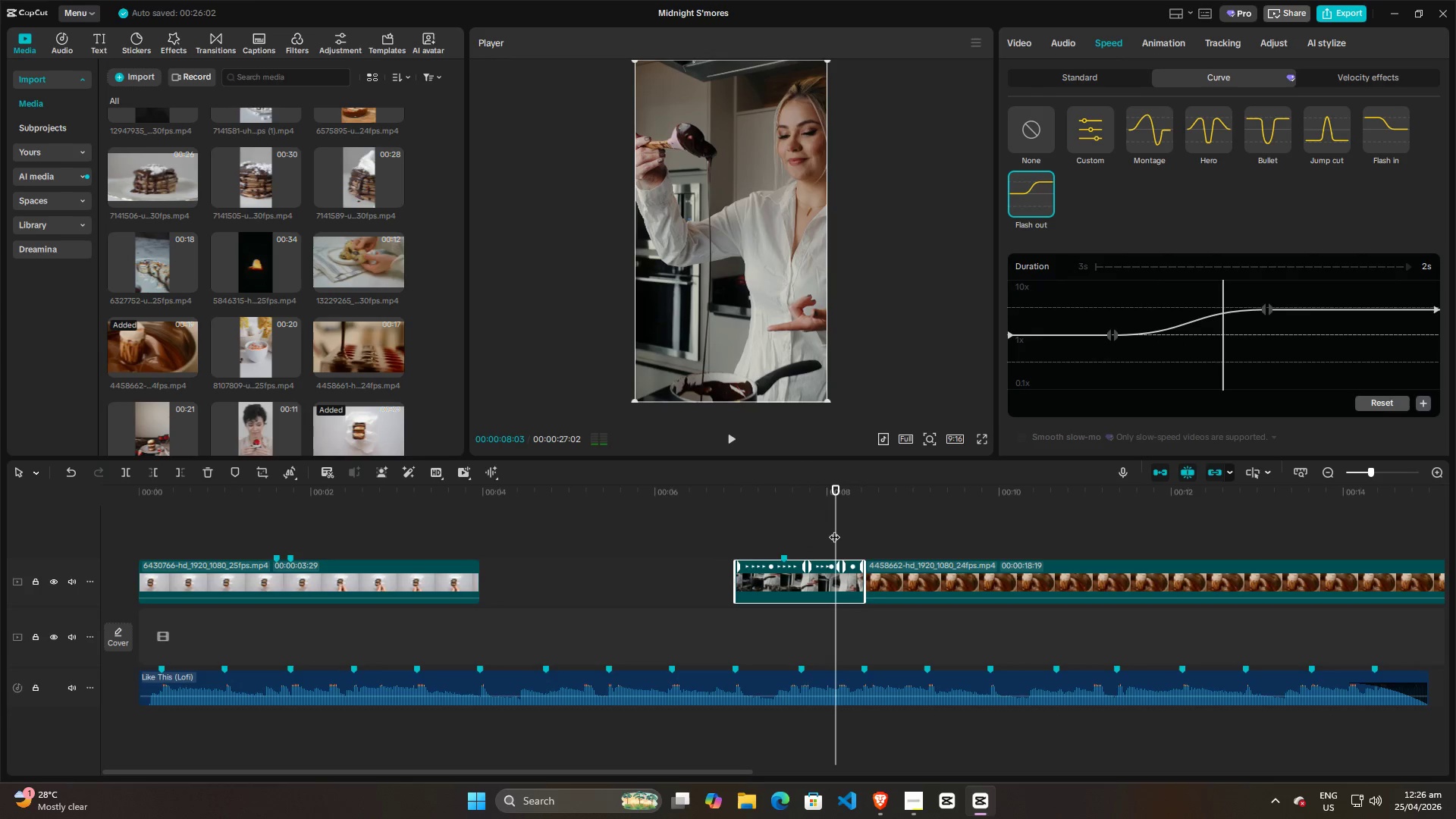 
left_click_drag(start_coordinate=[834, 529], to_coordinate=[773, 529])
 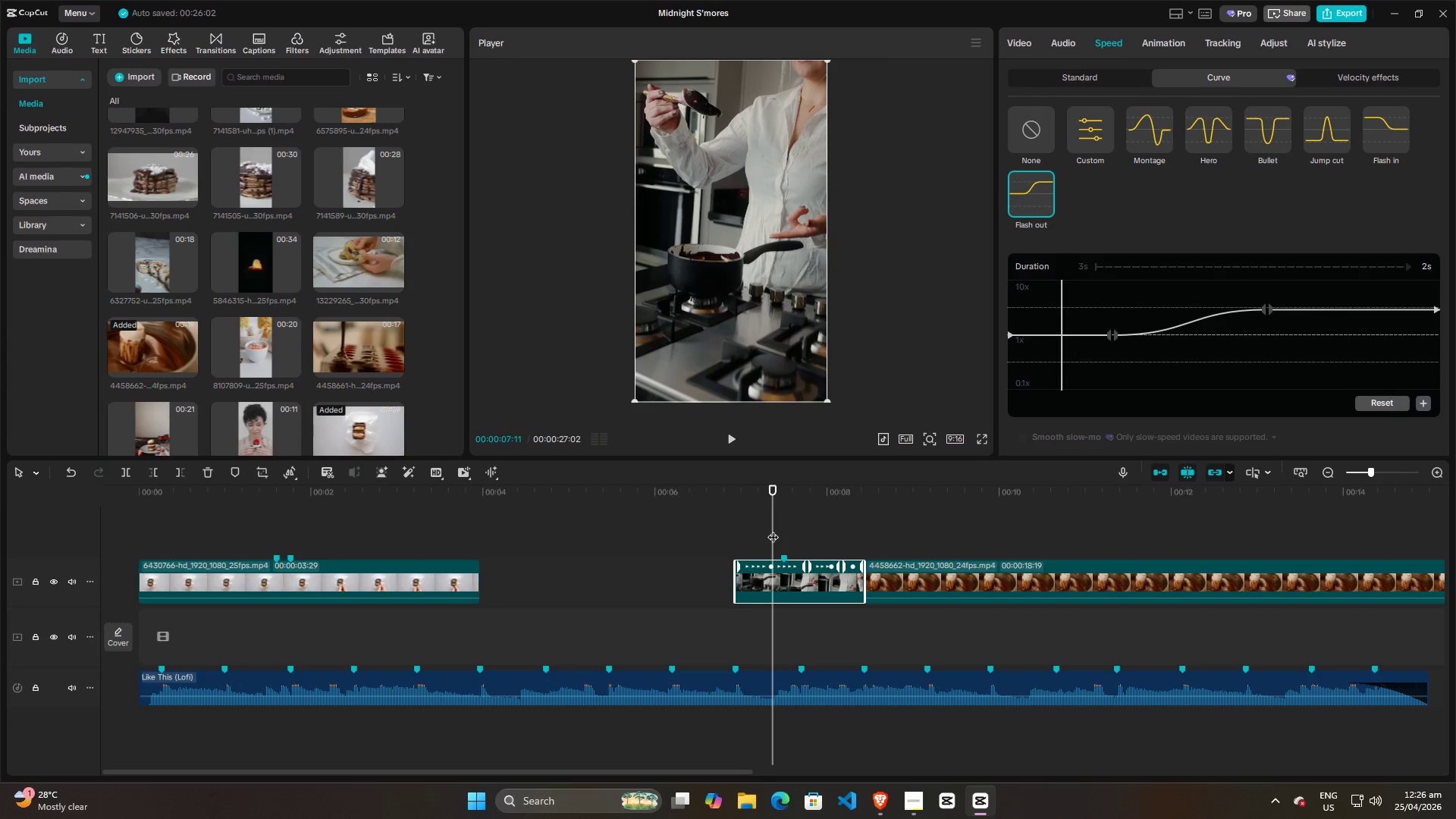 
key(Space)
 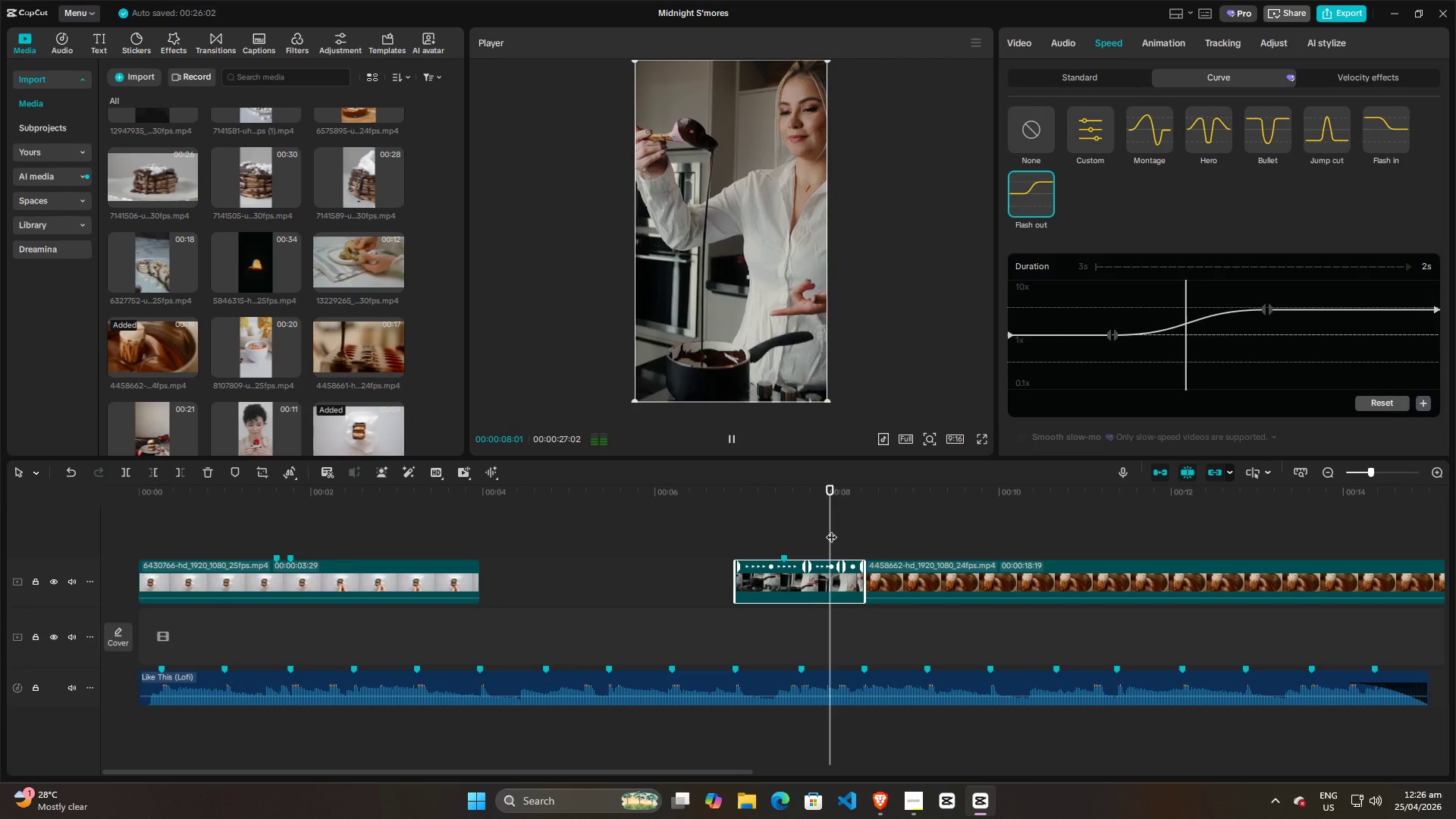 
key(Space)
 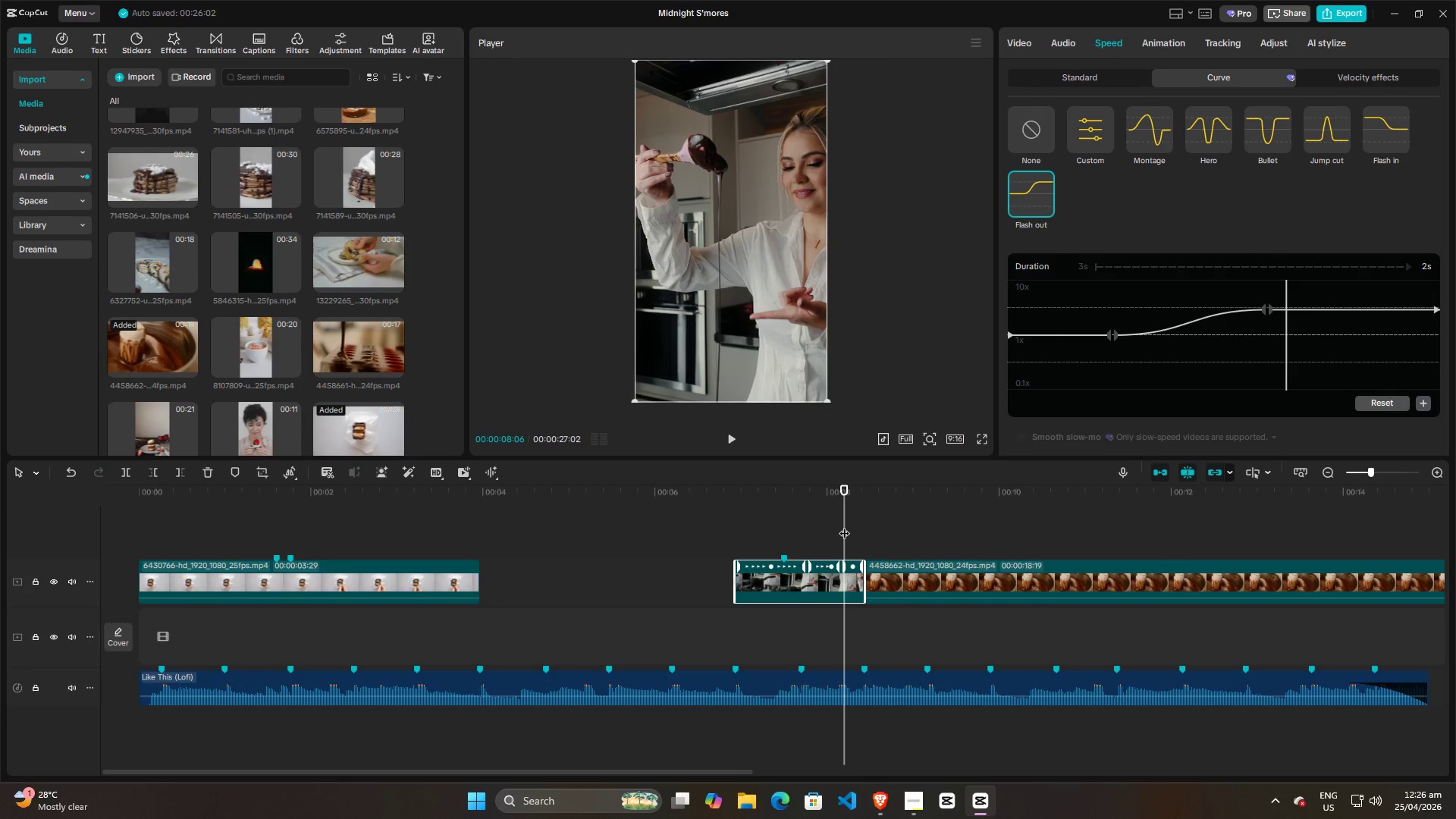 
left_click_drag(start_coordinate=[844, 526], to_coordinate=[802, 535])
 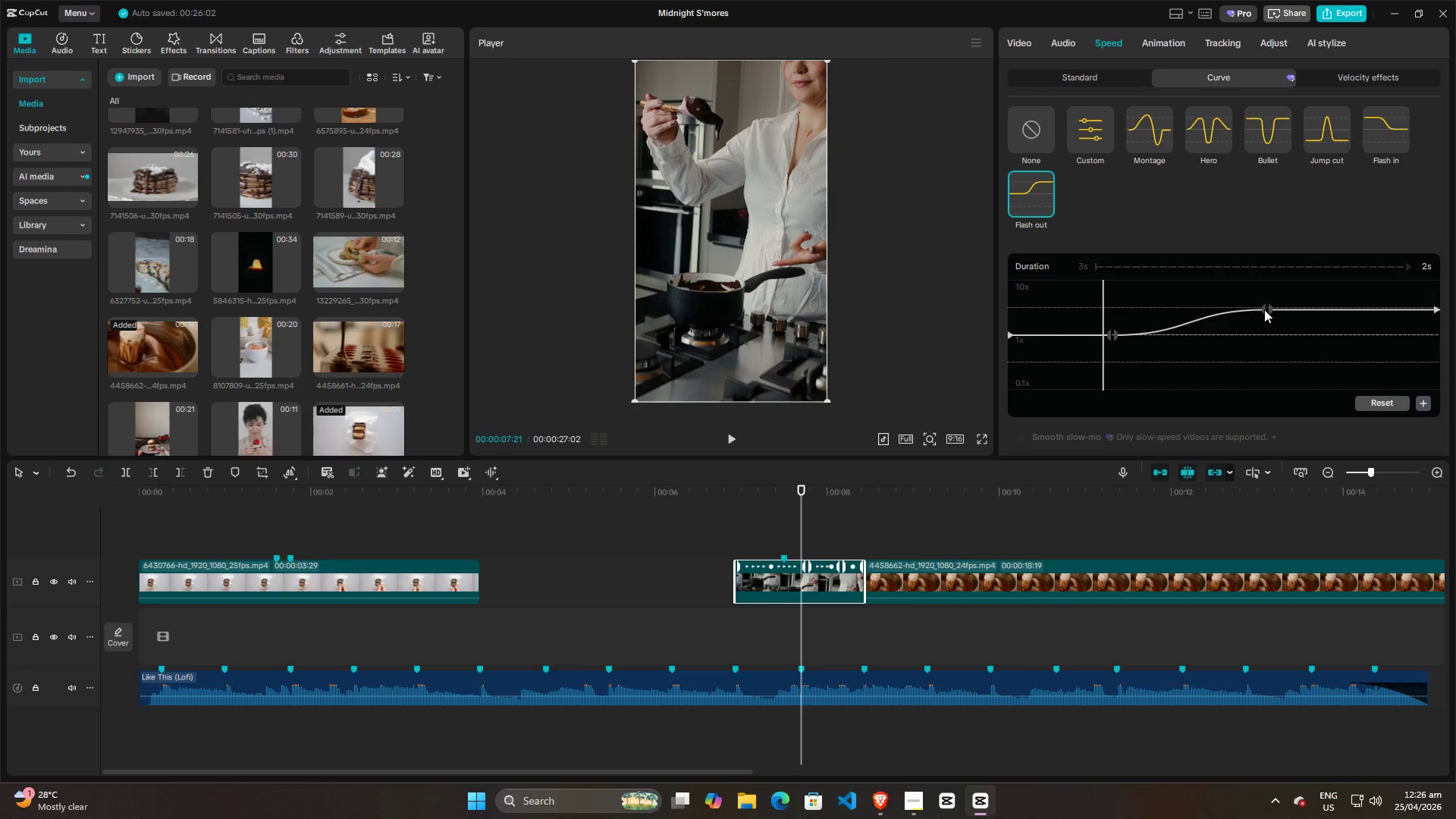 
left_click_drag(start_coordinate=[1264, 309], to_coordinate=[1265, 322])
 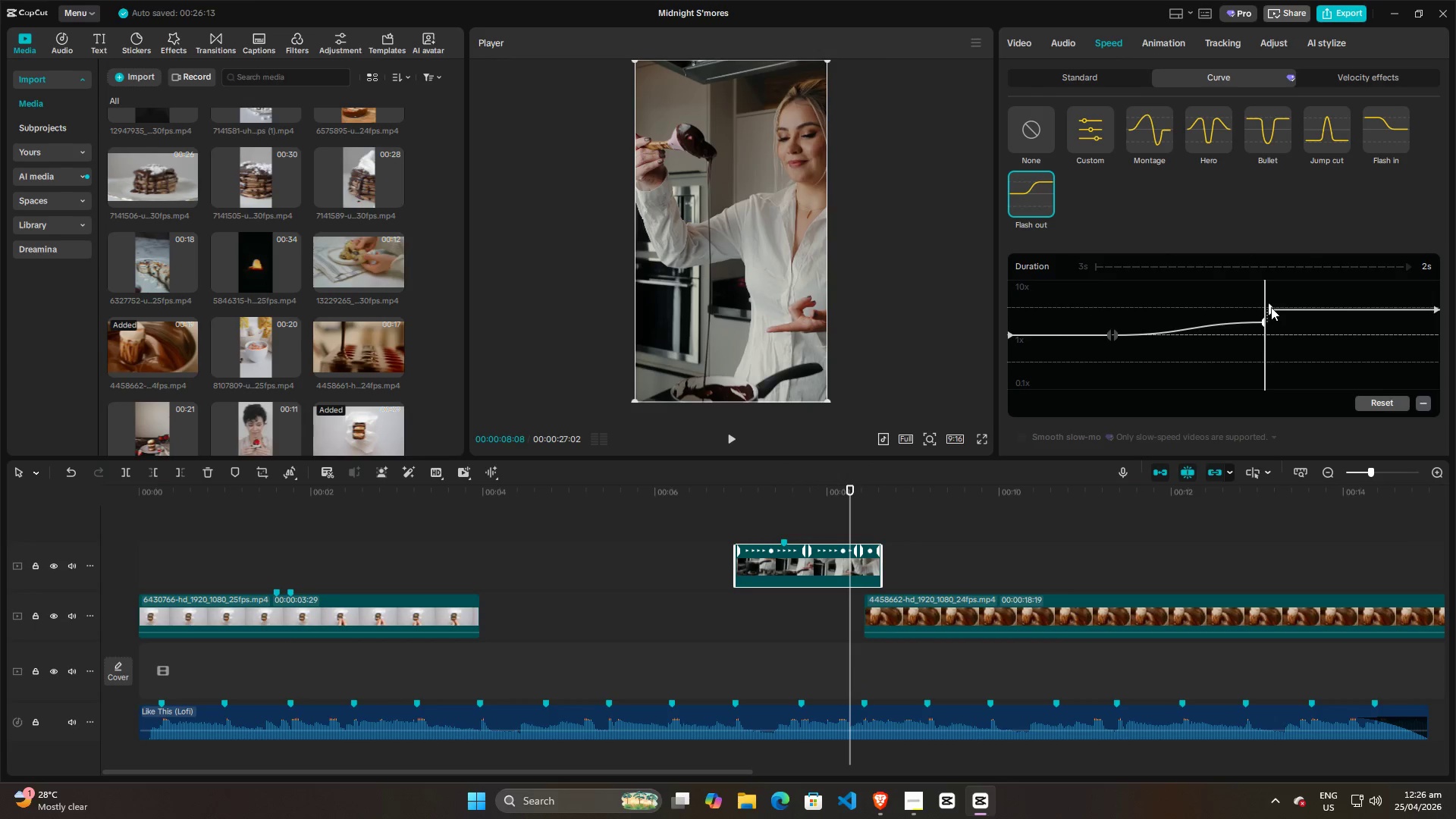 
left_click_drag(start_coordinate=[1271, 307], to_coordinate=[1272, 322])
 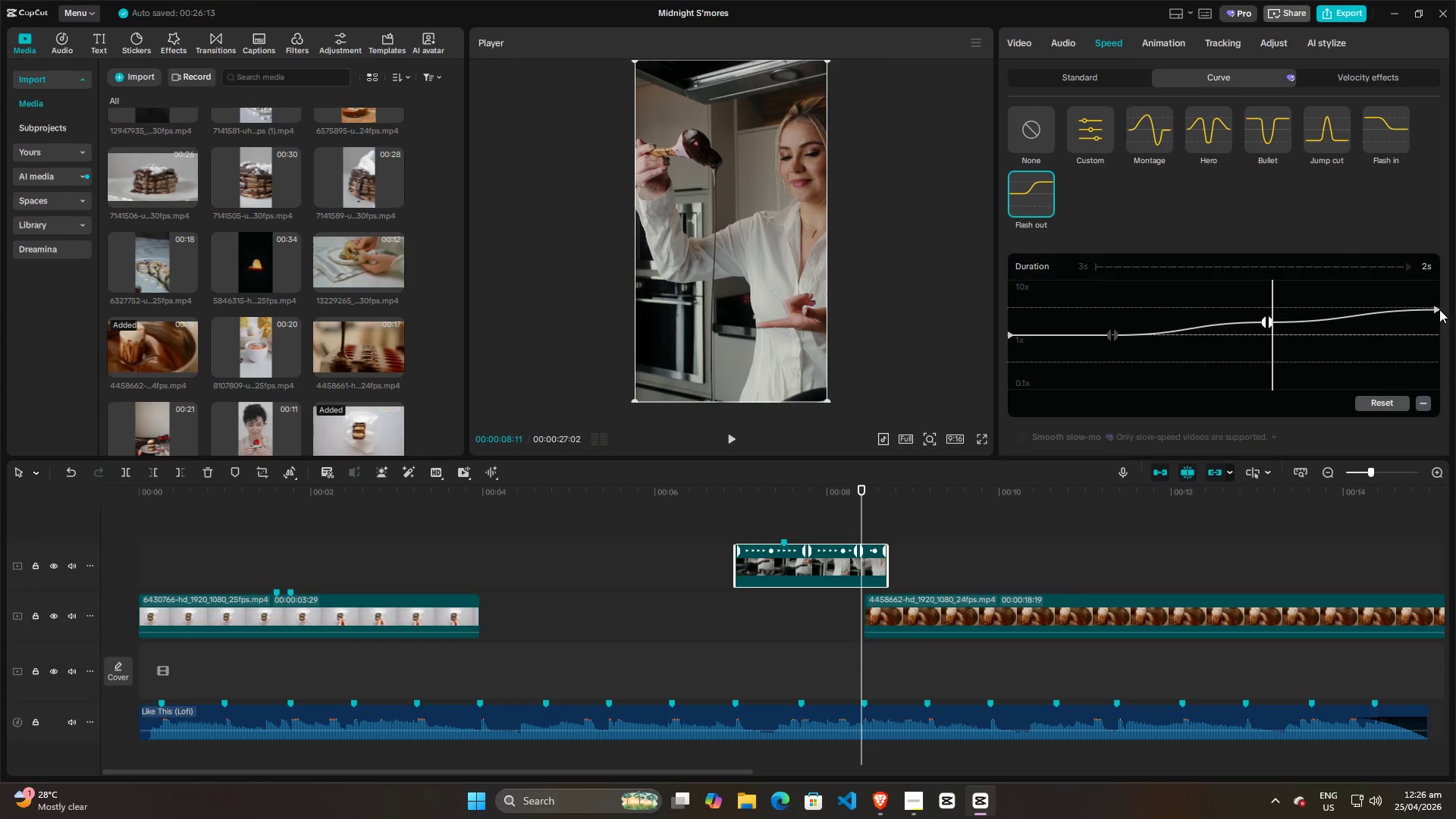 
left_click_drag(start_coordinate=[1439, 309], to_coordinate=[1439, 322])
 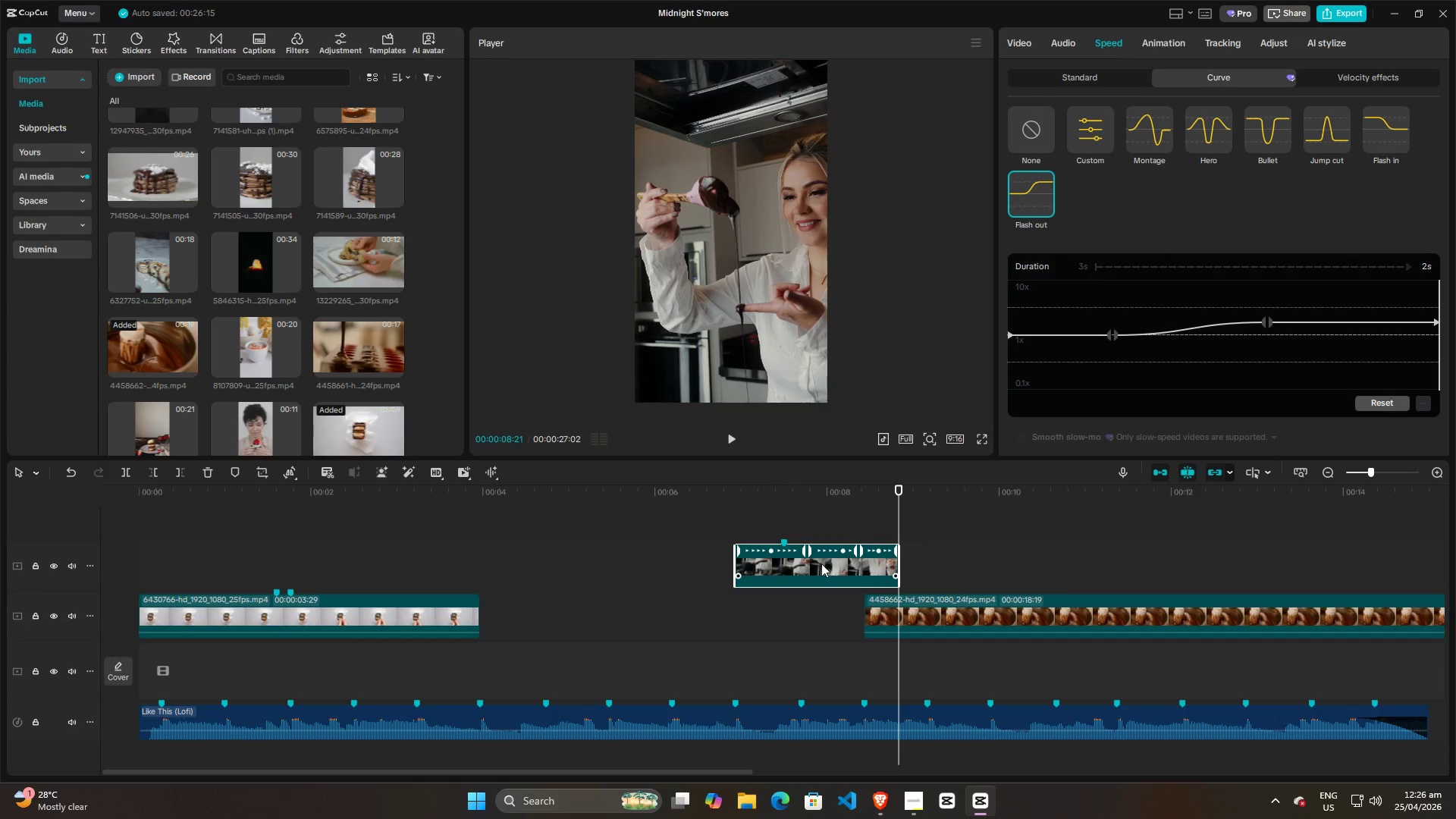 
left_click_drag(start_coordinate=[821, 563], to_coordinate=[789, 613])
 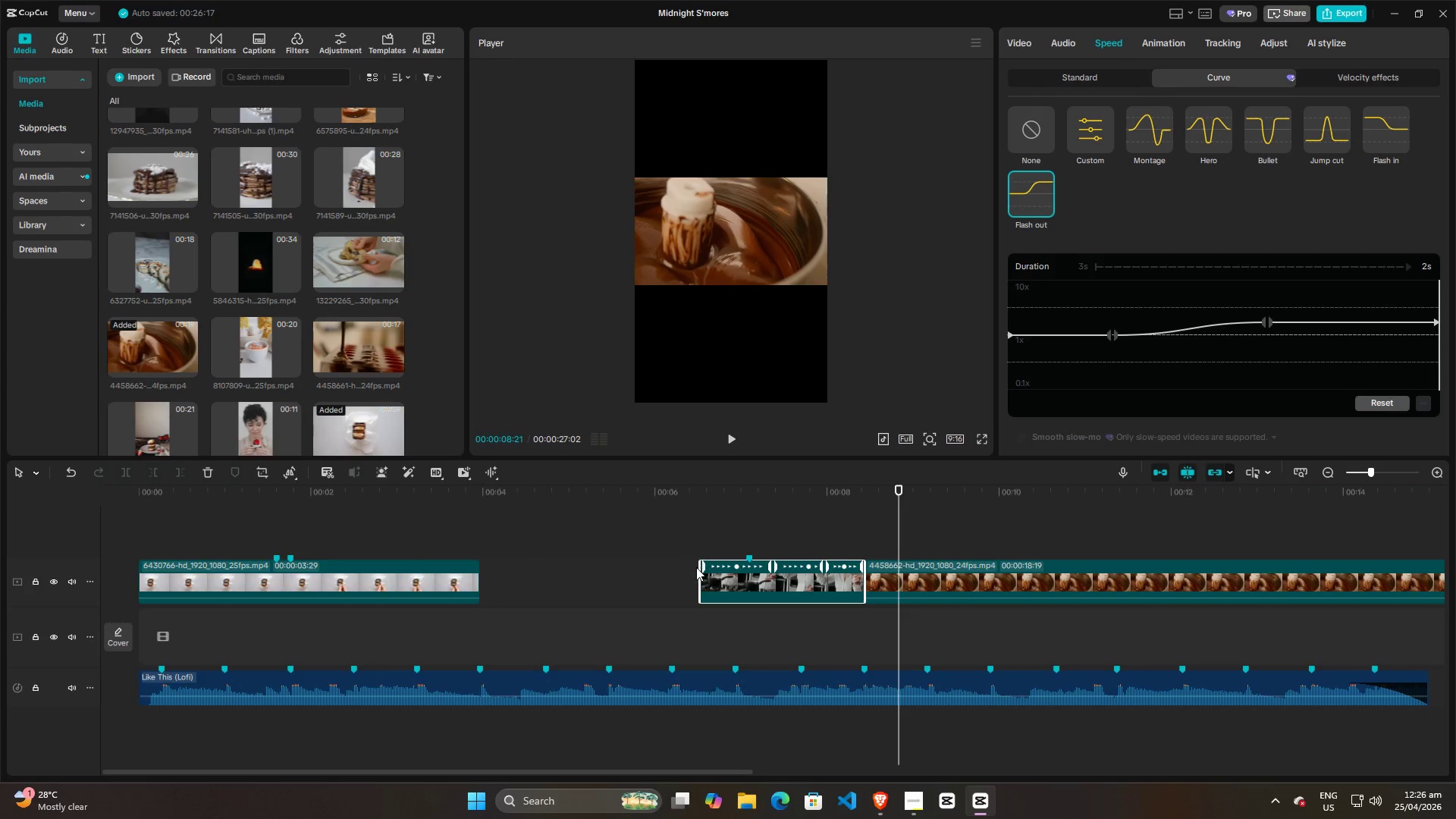 
wait(5.3)
 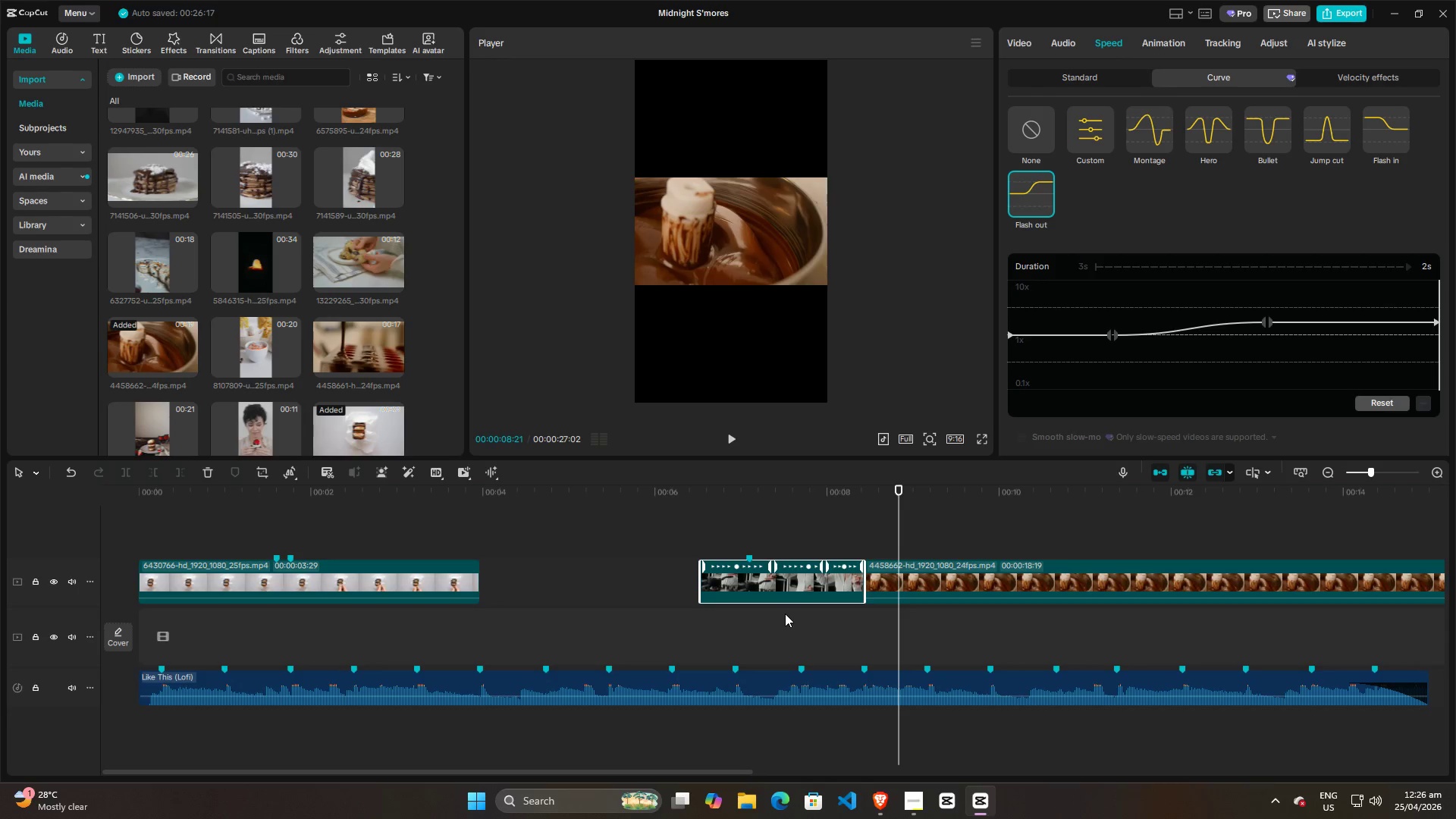 
key(Space)
 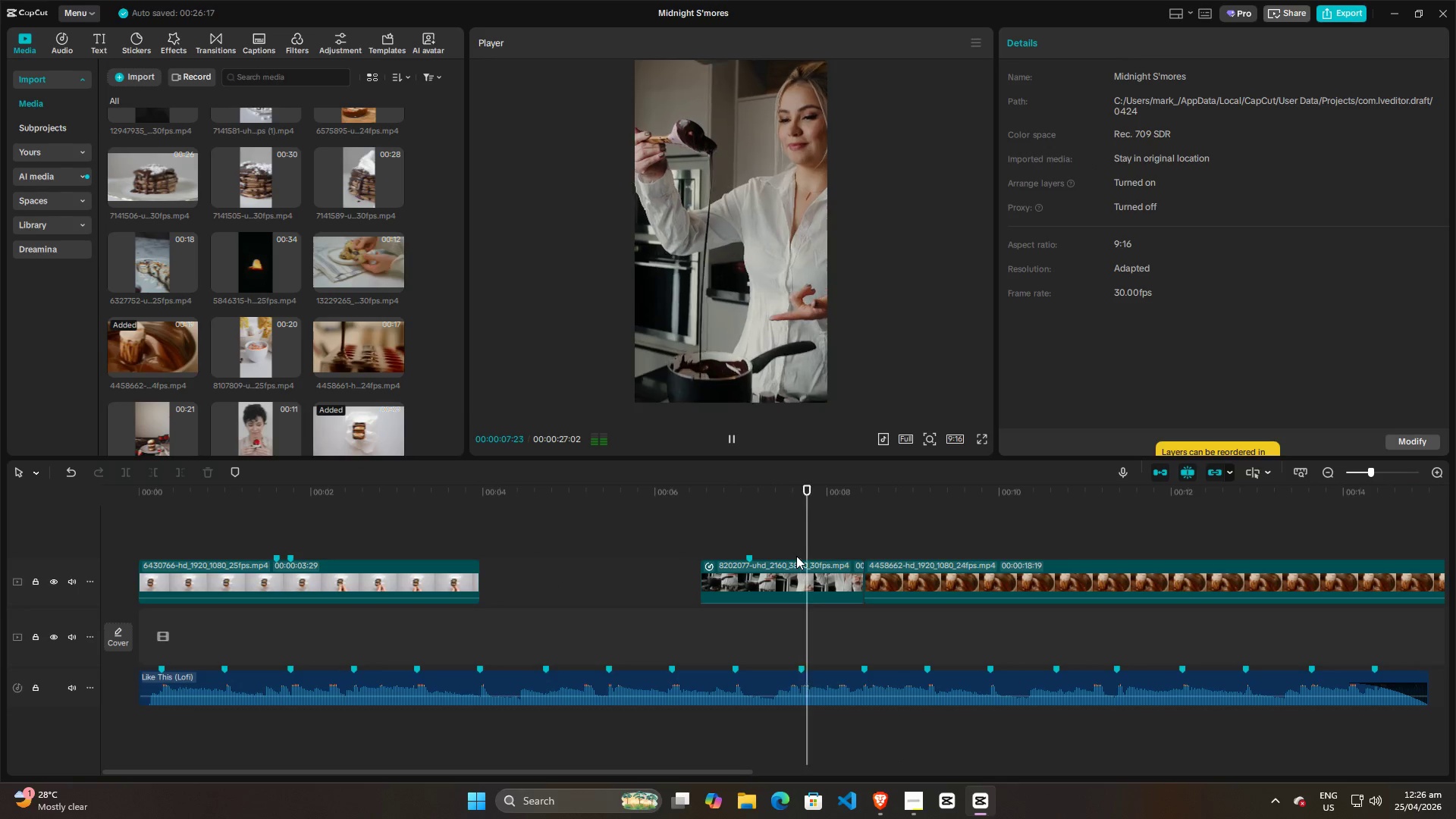 
key(Space)
 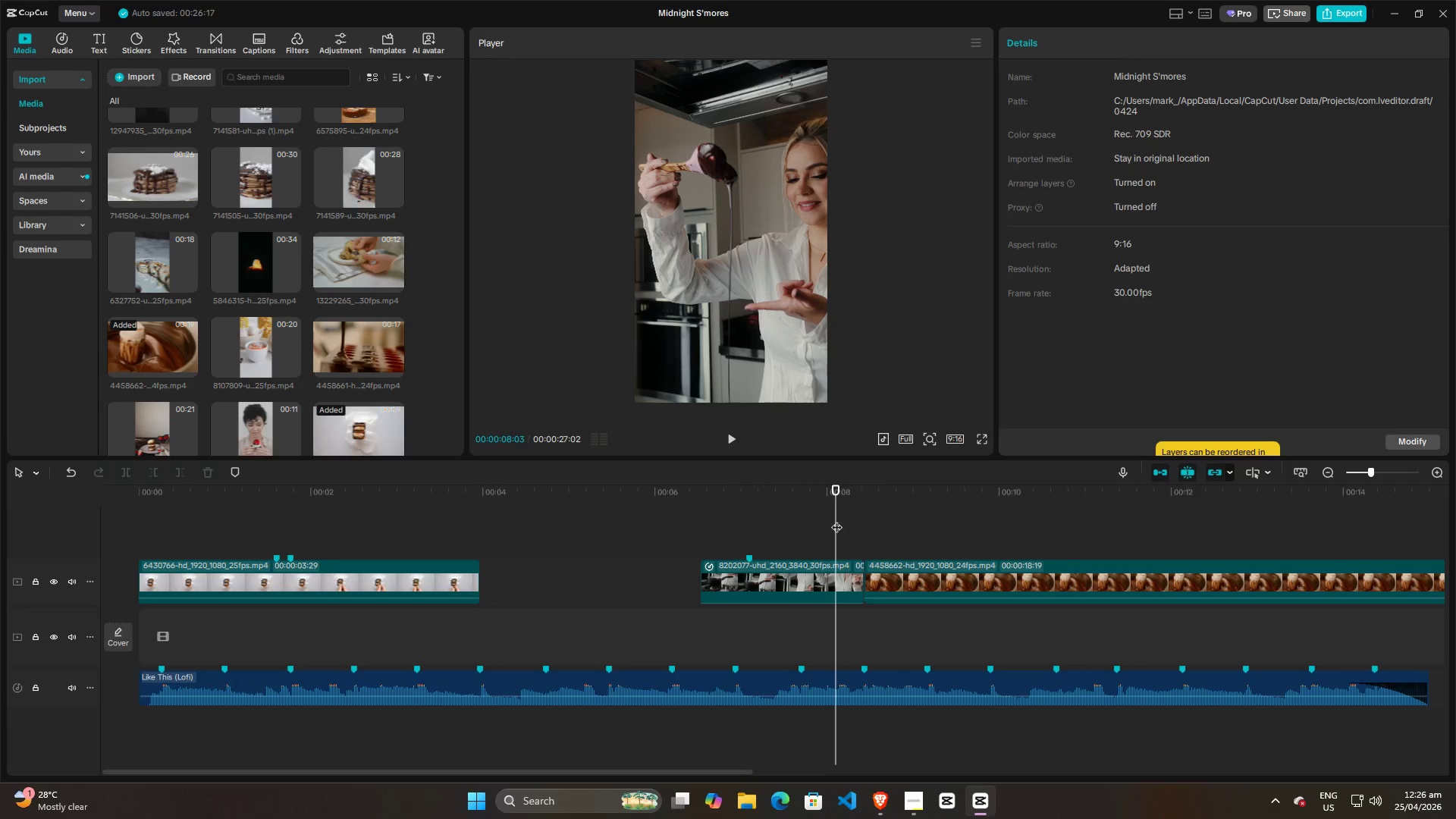 
key(Space)
 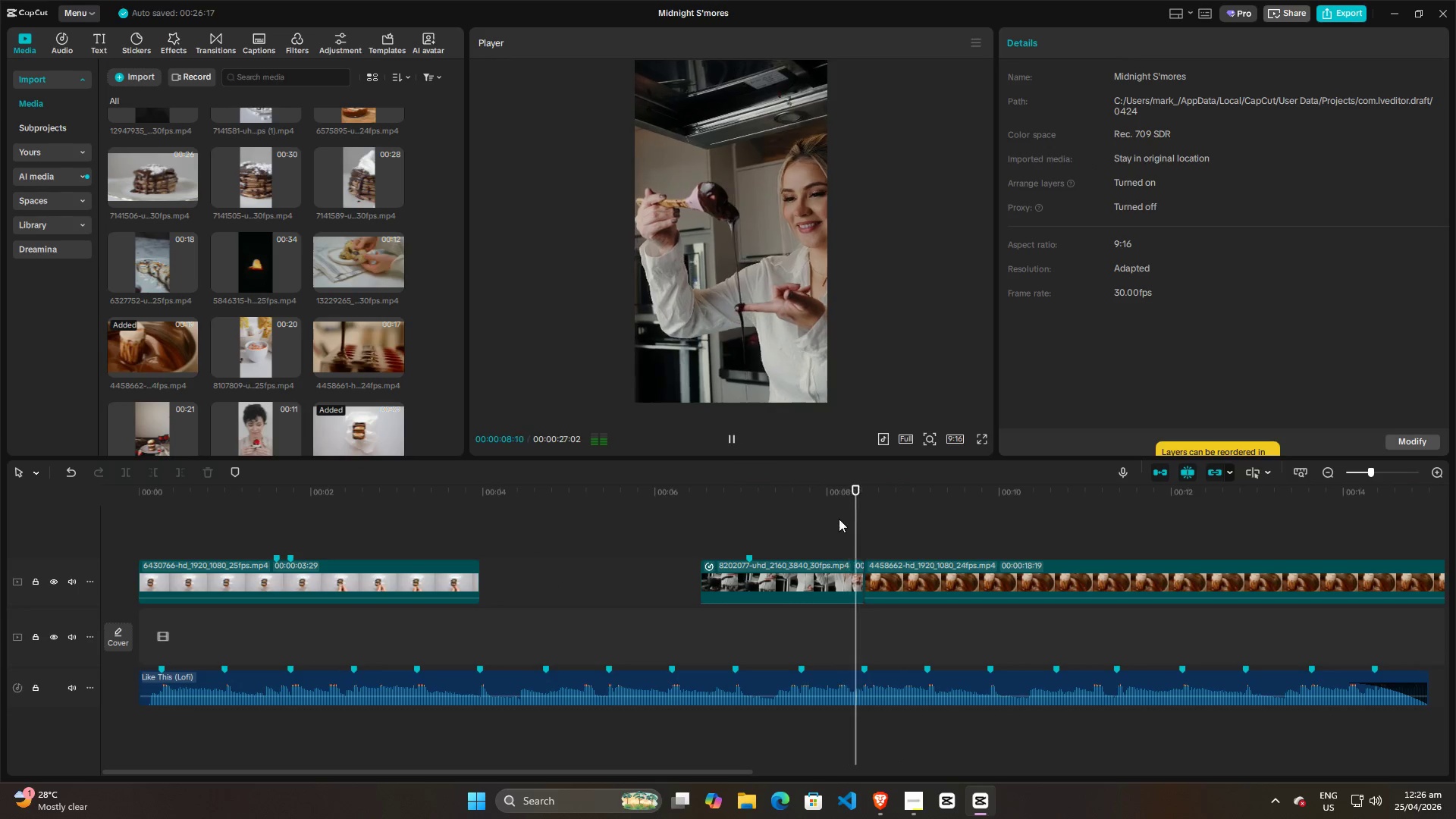 
key(Space)
 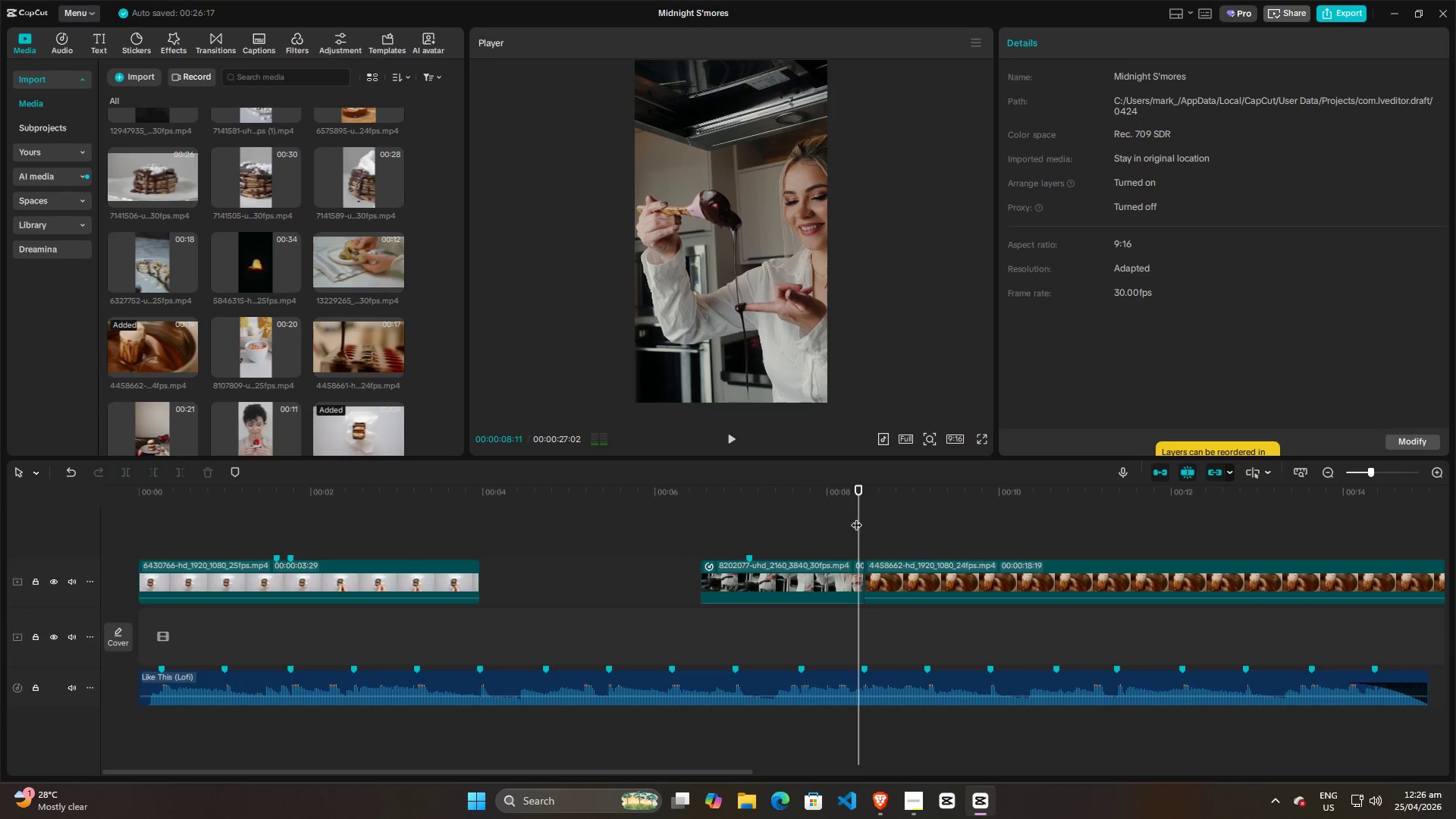 
left_click_drag(start_coordinate=[856, 517], to_coordinate=[736, 535])
 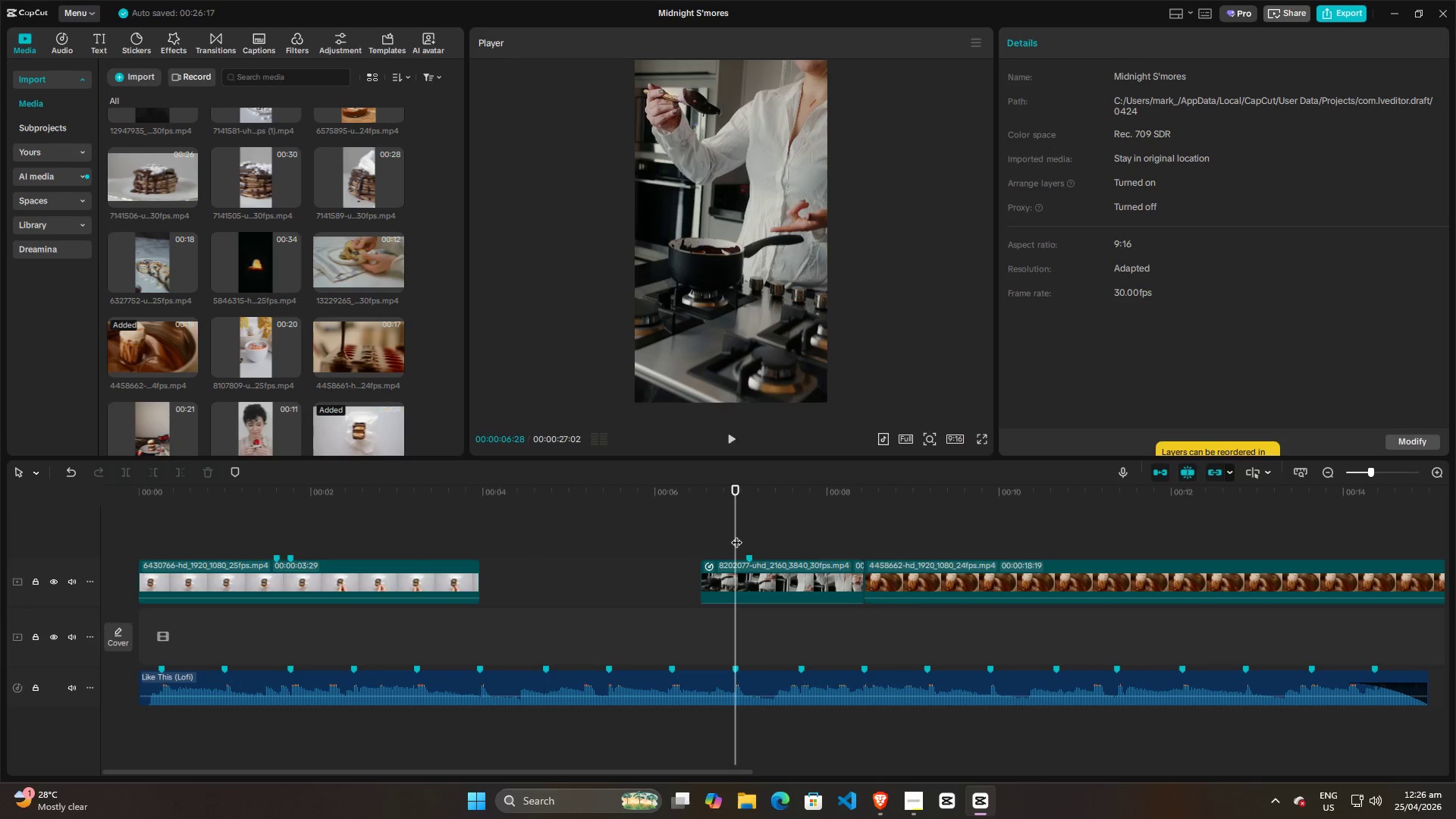 
key(Space)
 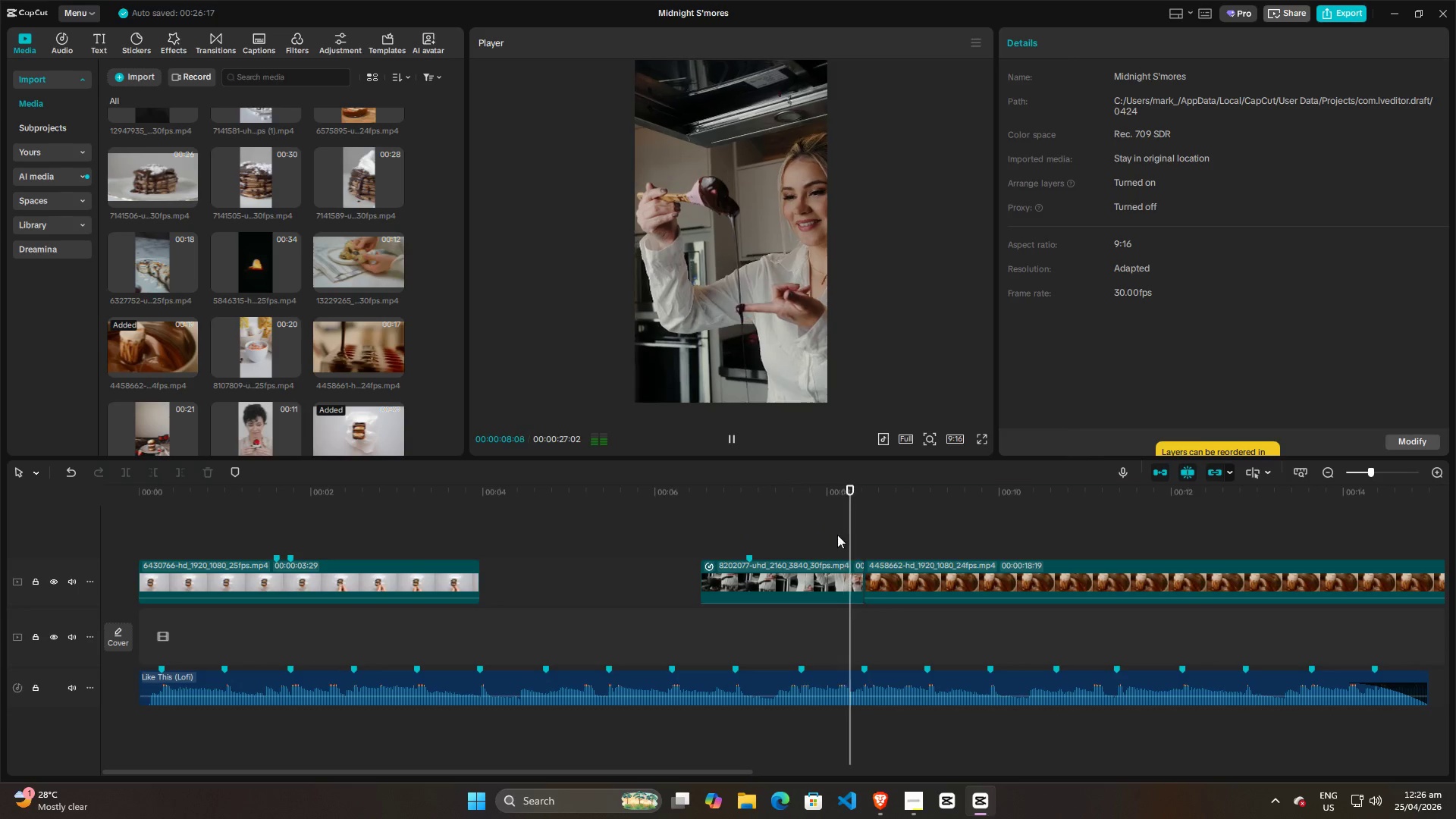 
key(Space)
 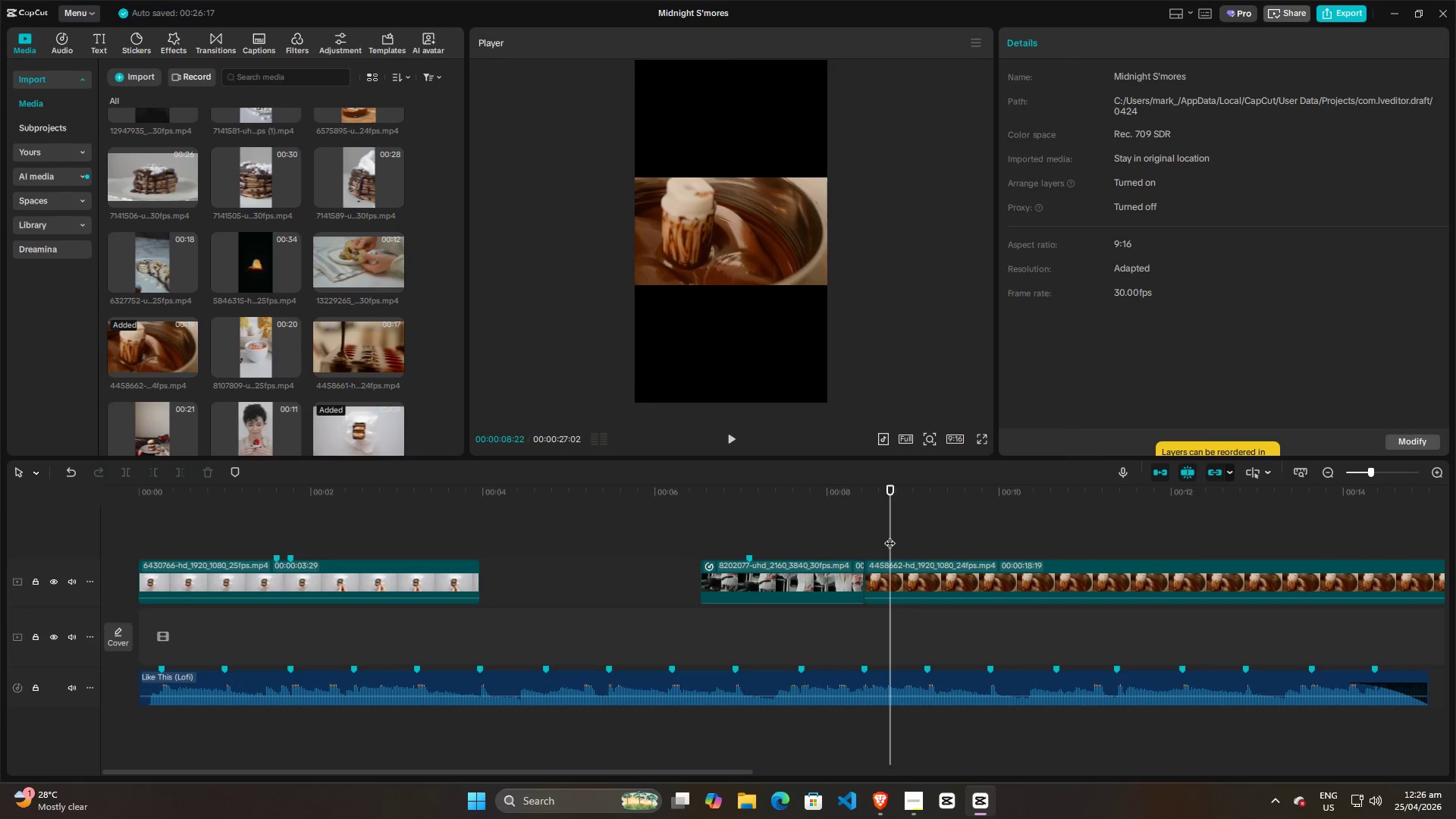 
left_click_drag(start_coordinate=[890, 535], to_coordinate=[737, 545])
 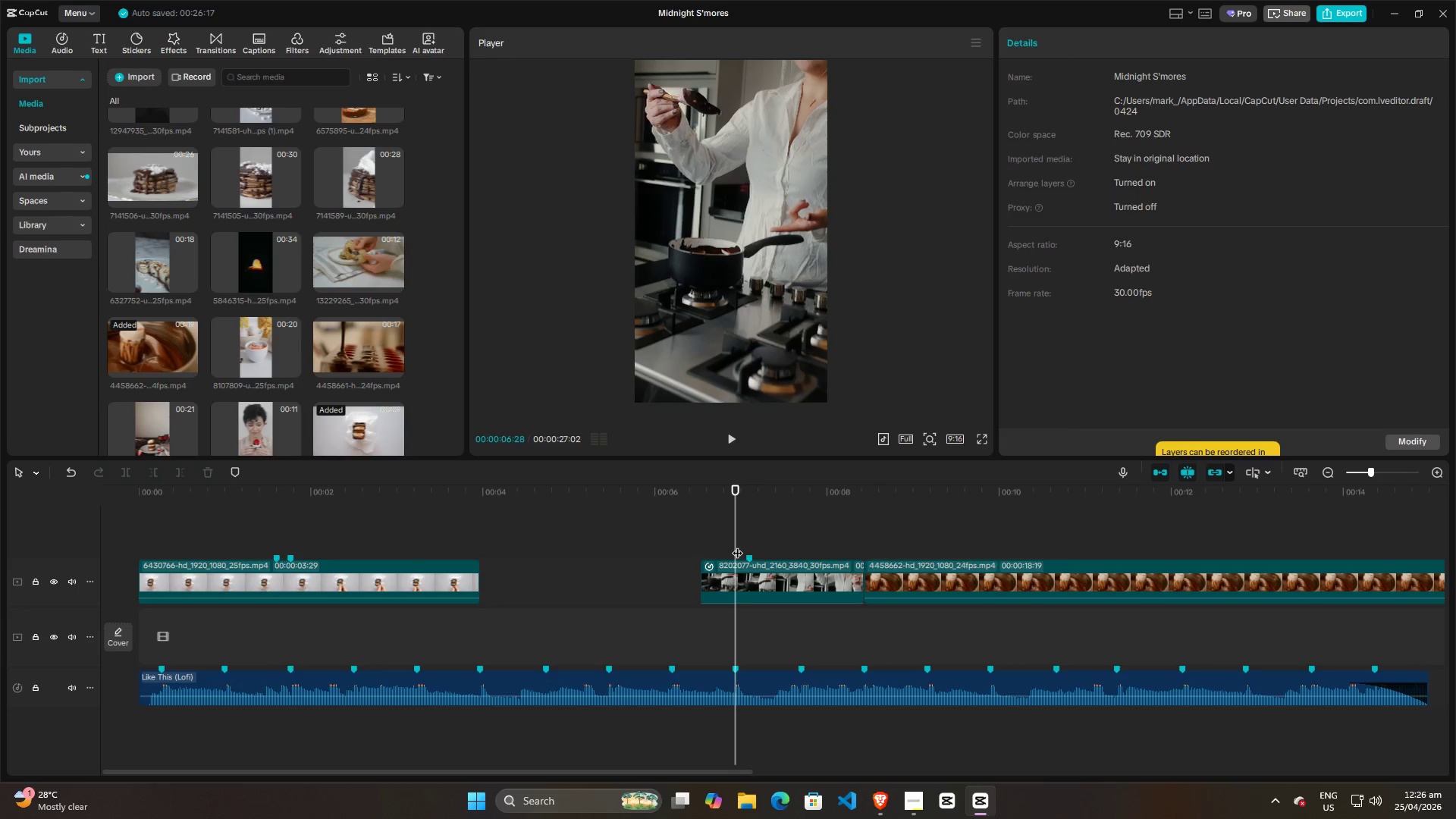 
key(Space)
 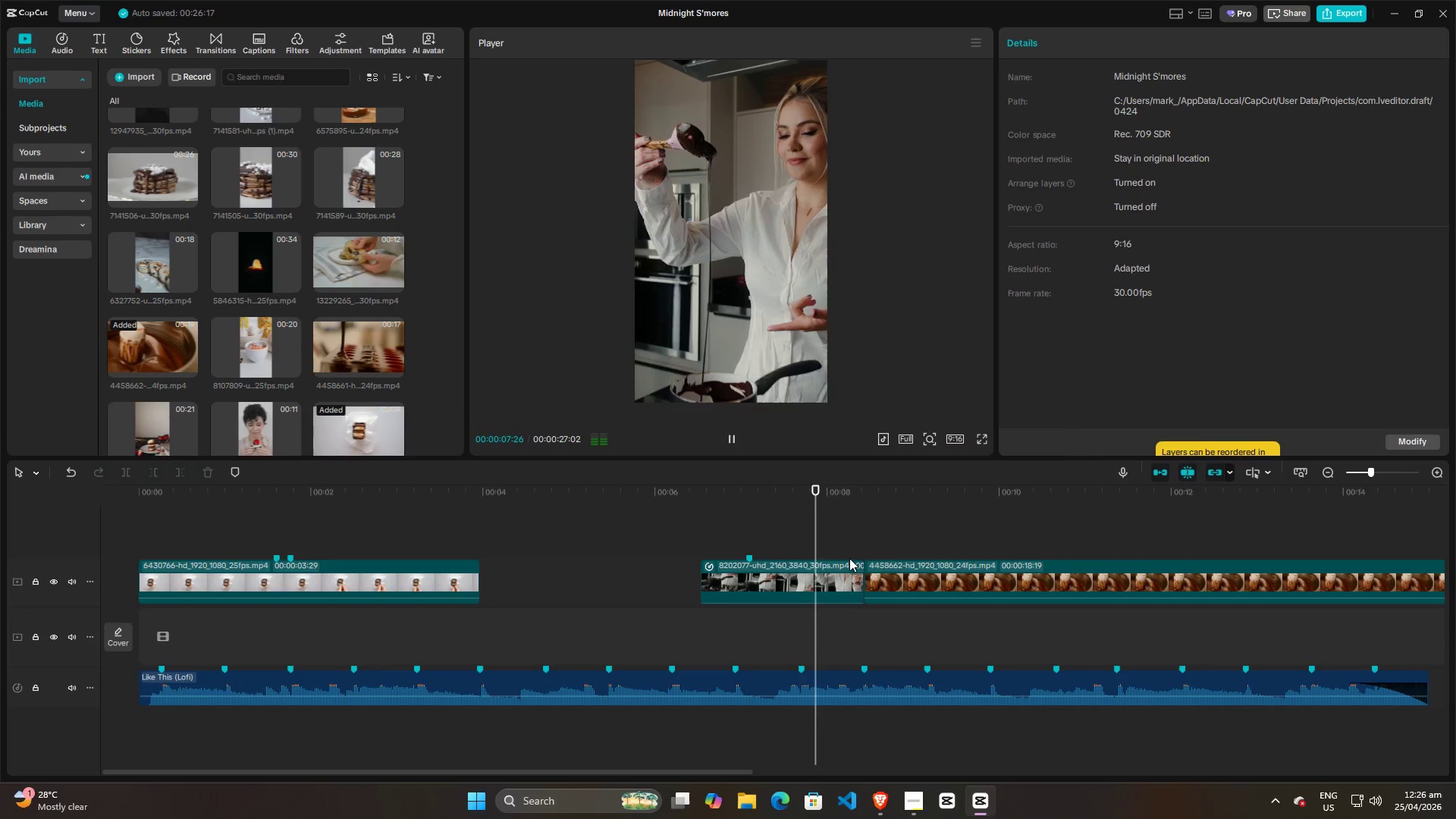 
key(Space)
 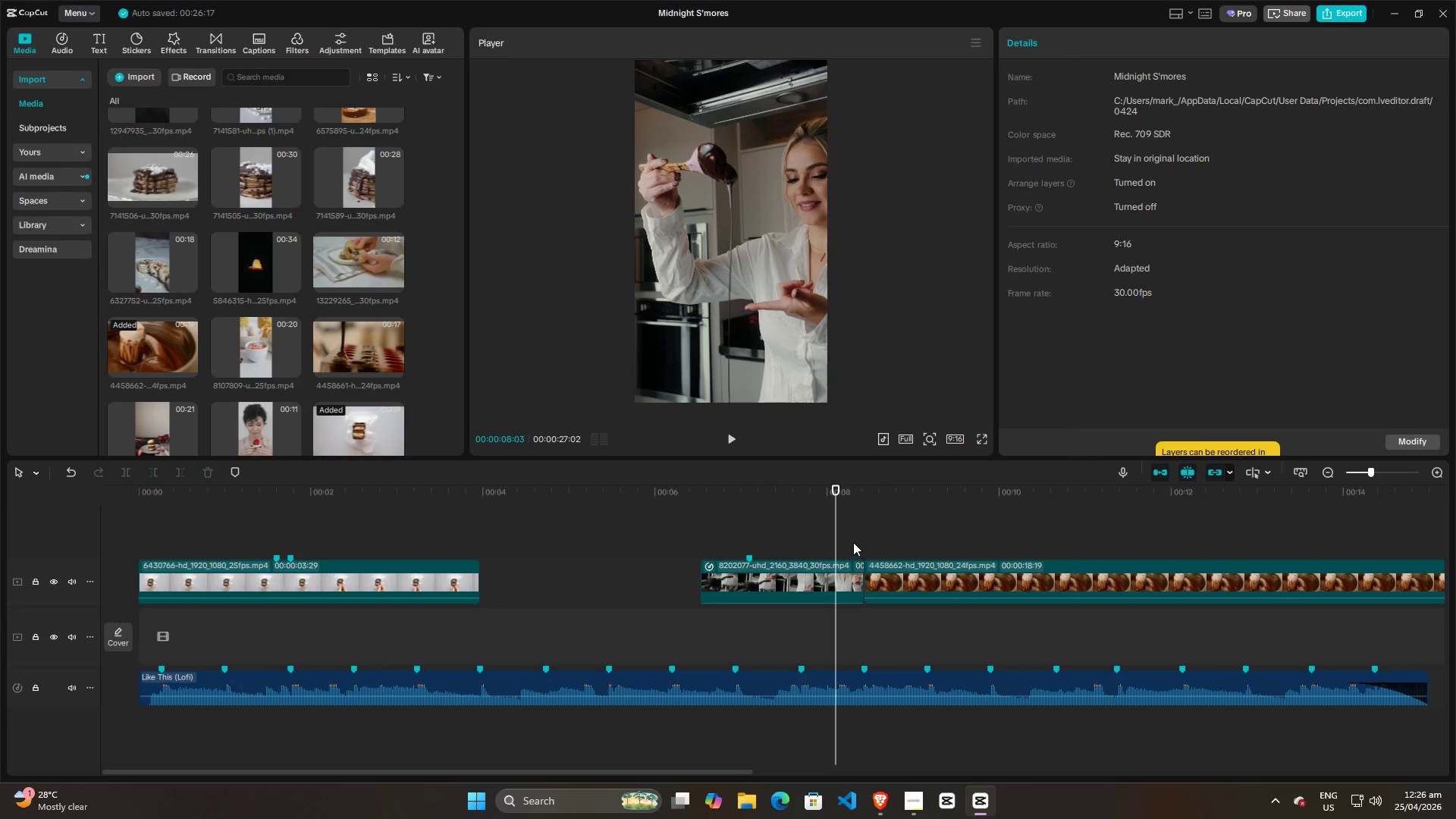 
key(Space)
 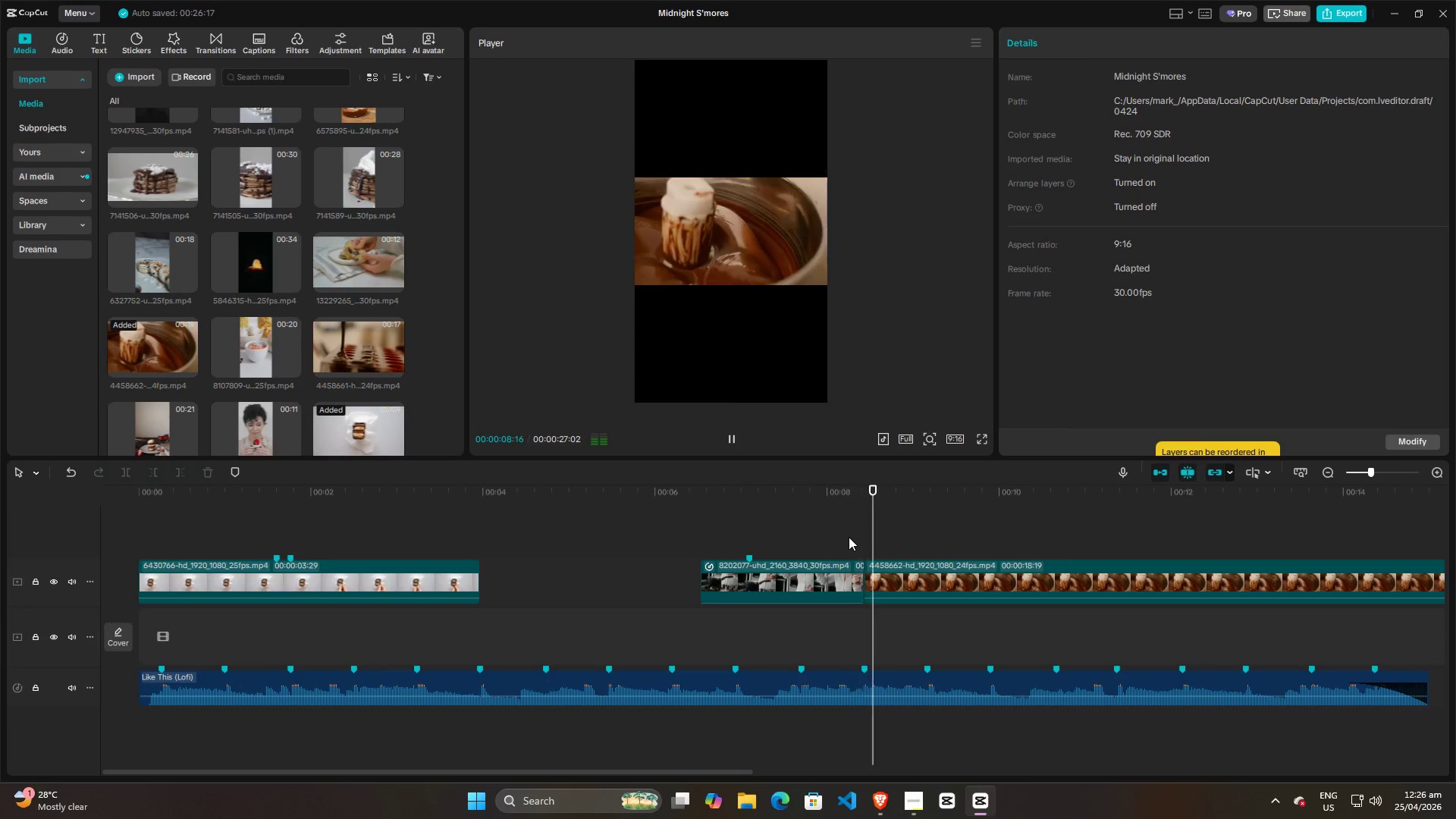 
key(Space)
 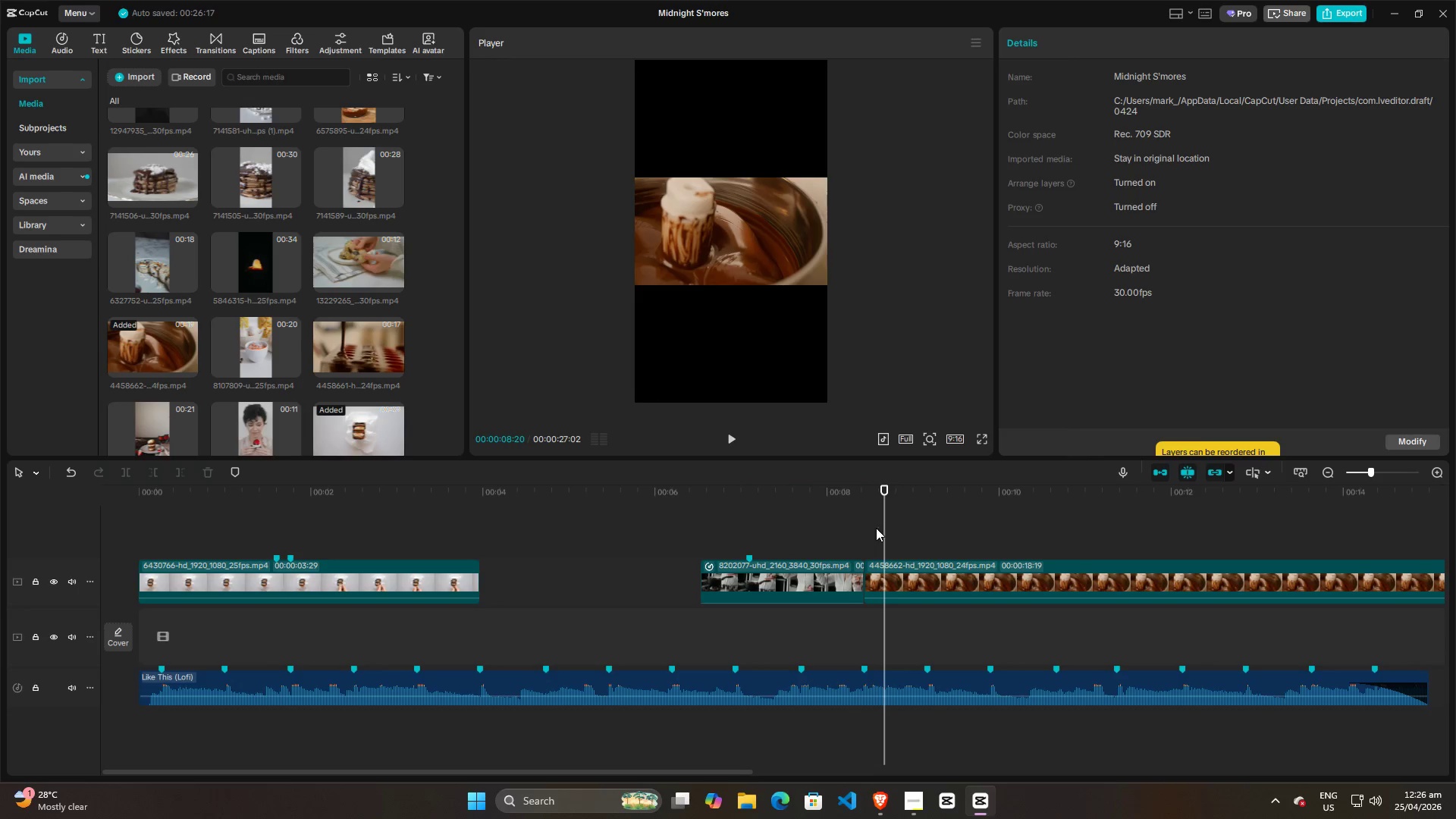 
left_click_drag(start_coordinate=[880, 528], to_coordinate=[738, 541])
 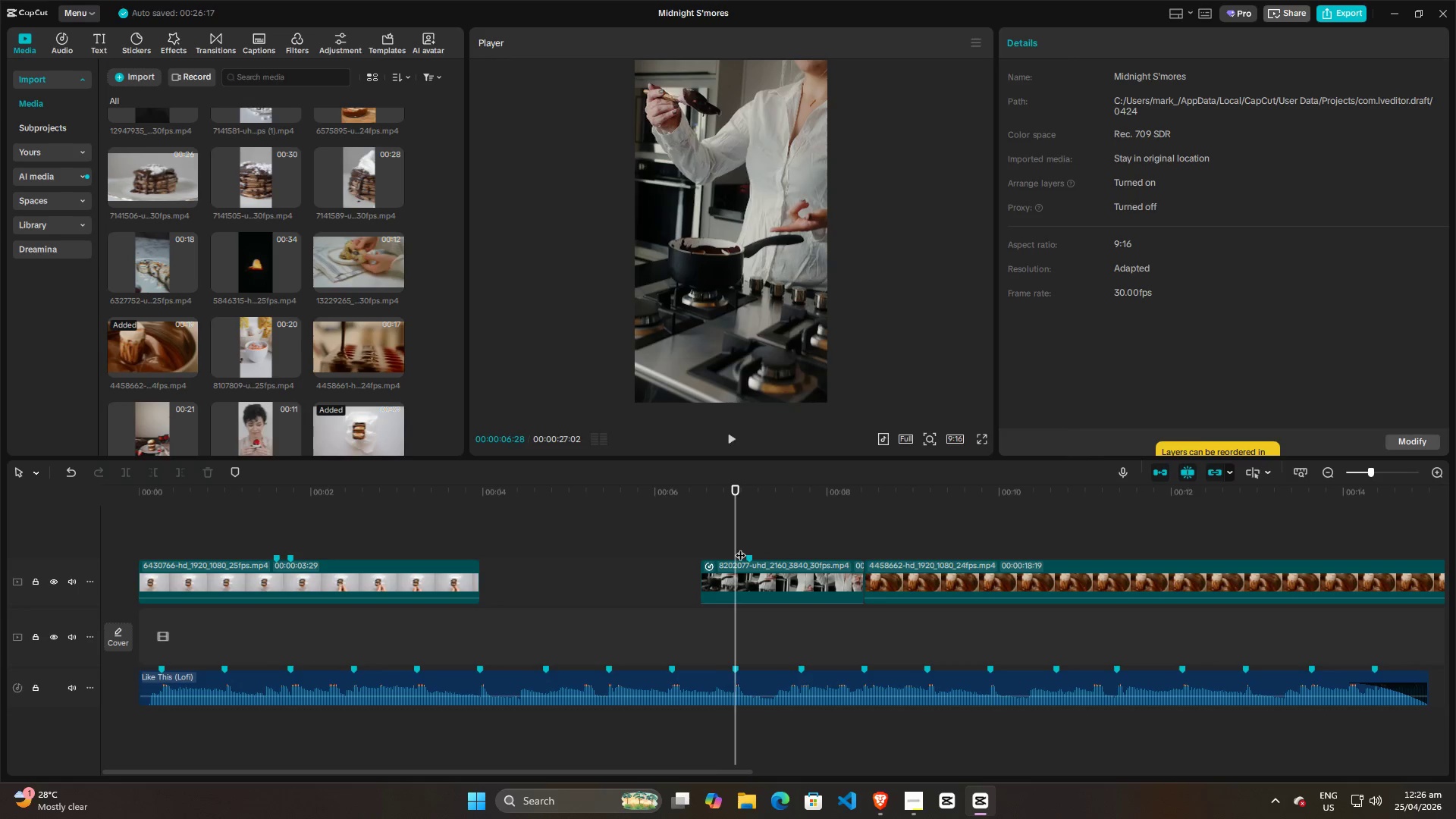 
key(Space)
 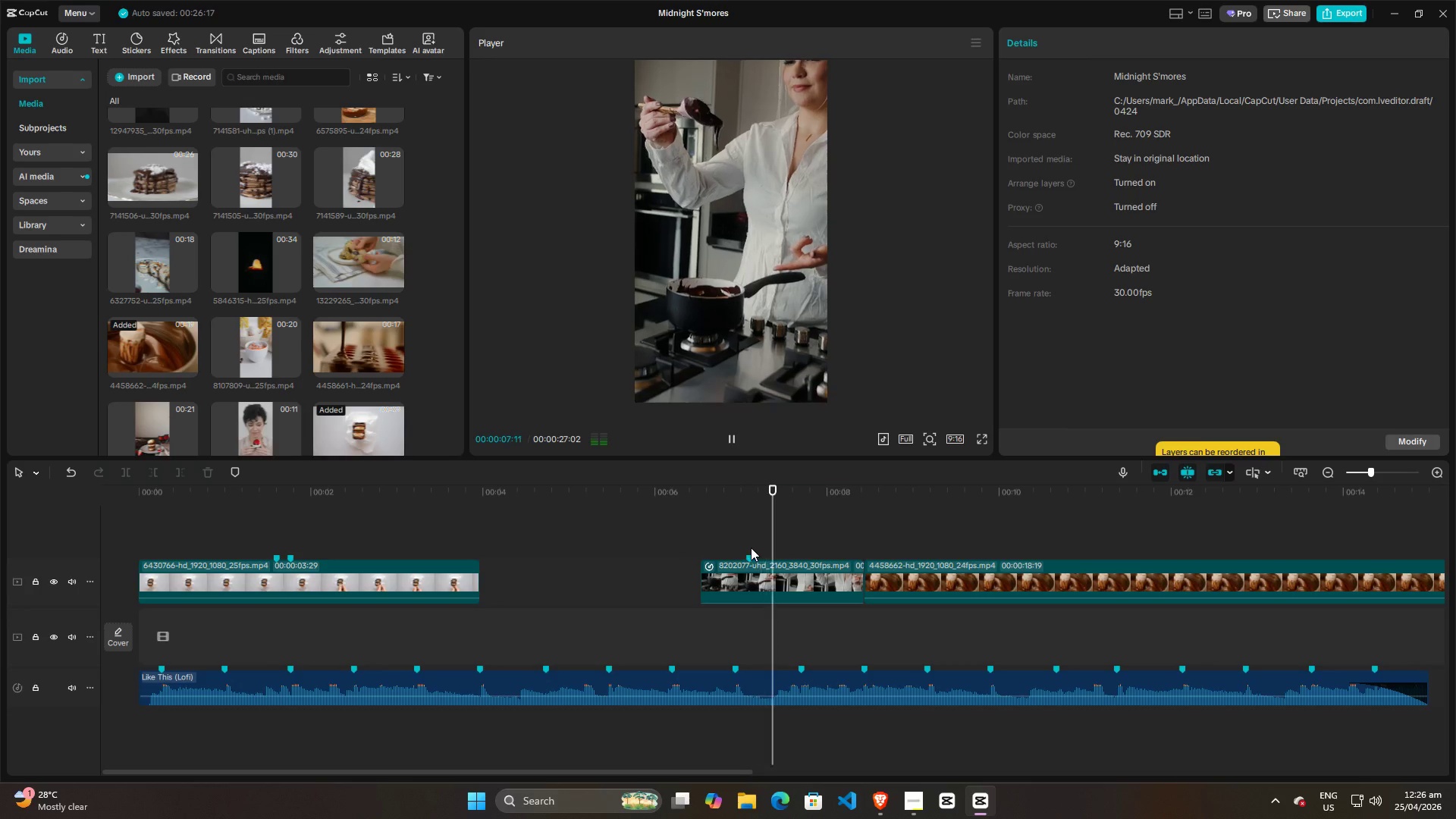 
key(Space)
 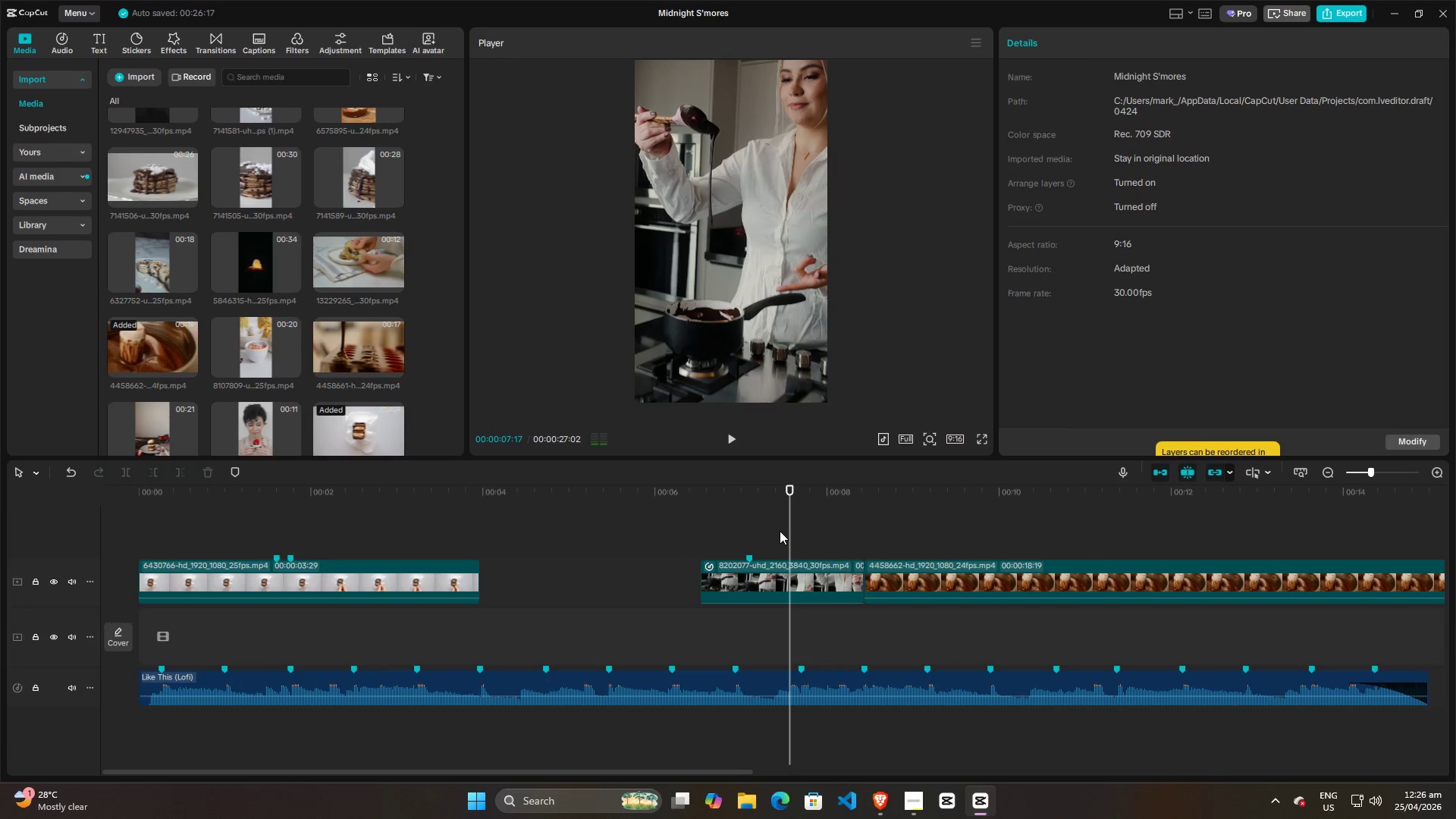 
key(Space)
 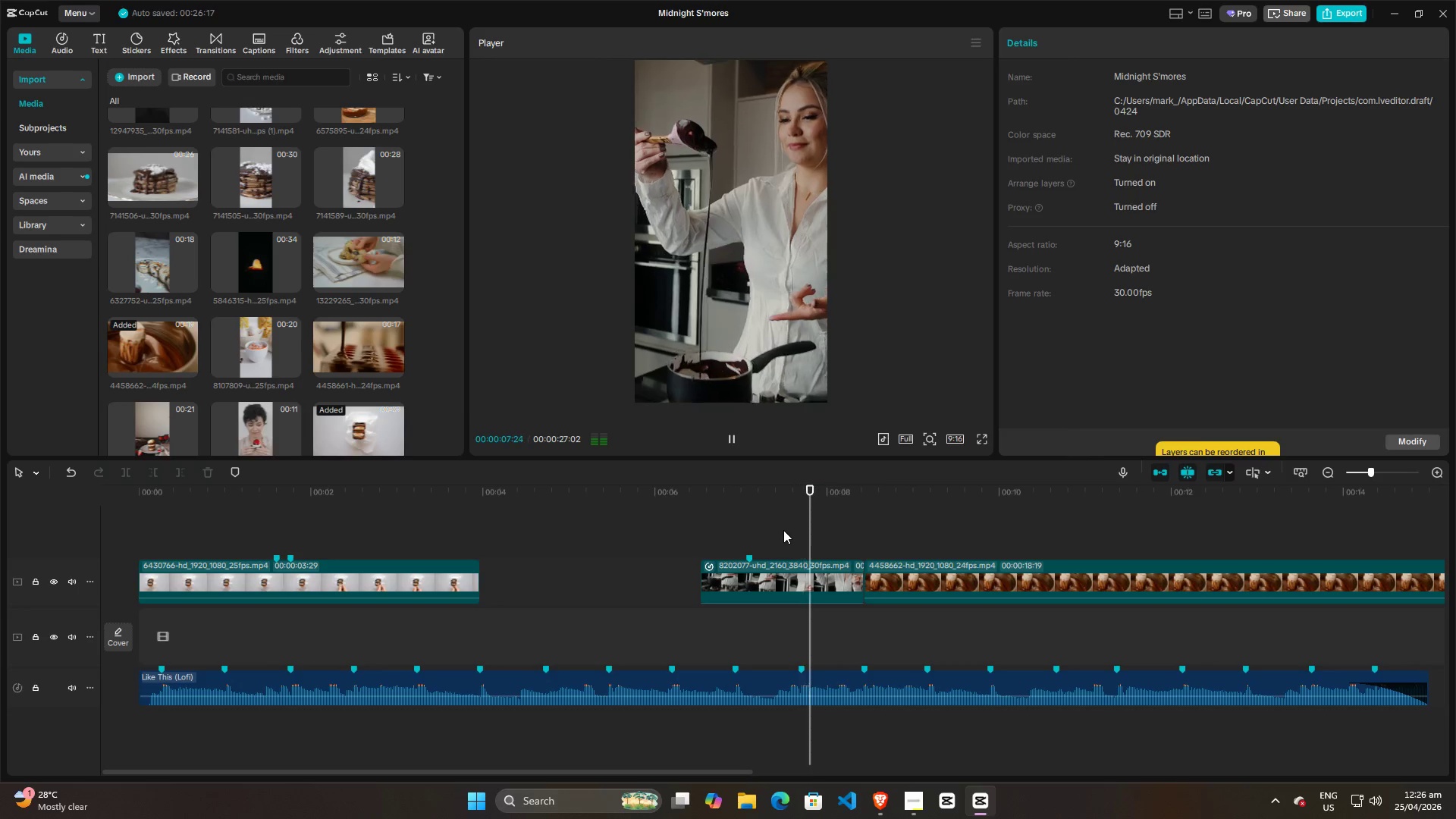 
key(Space)
 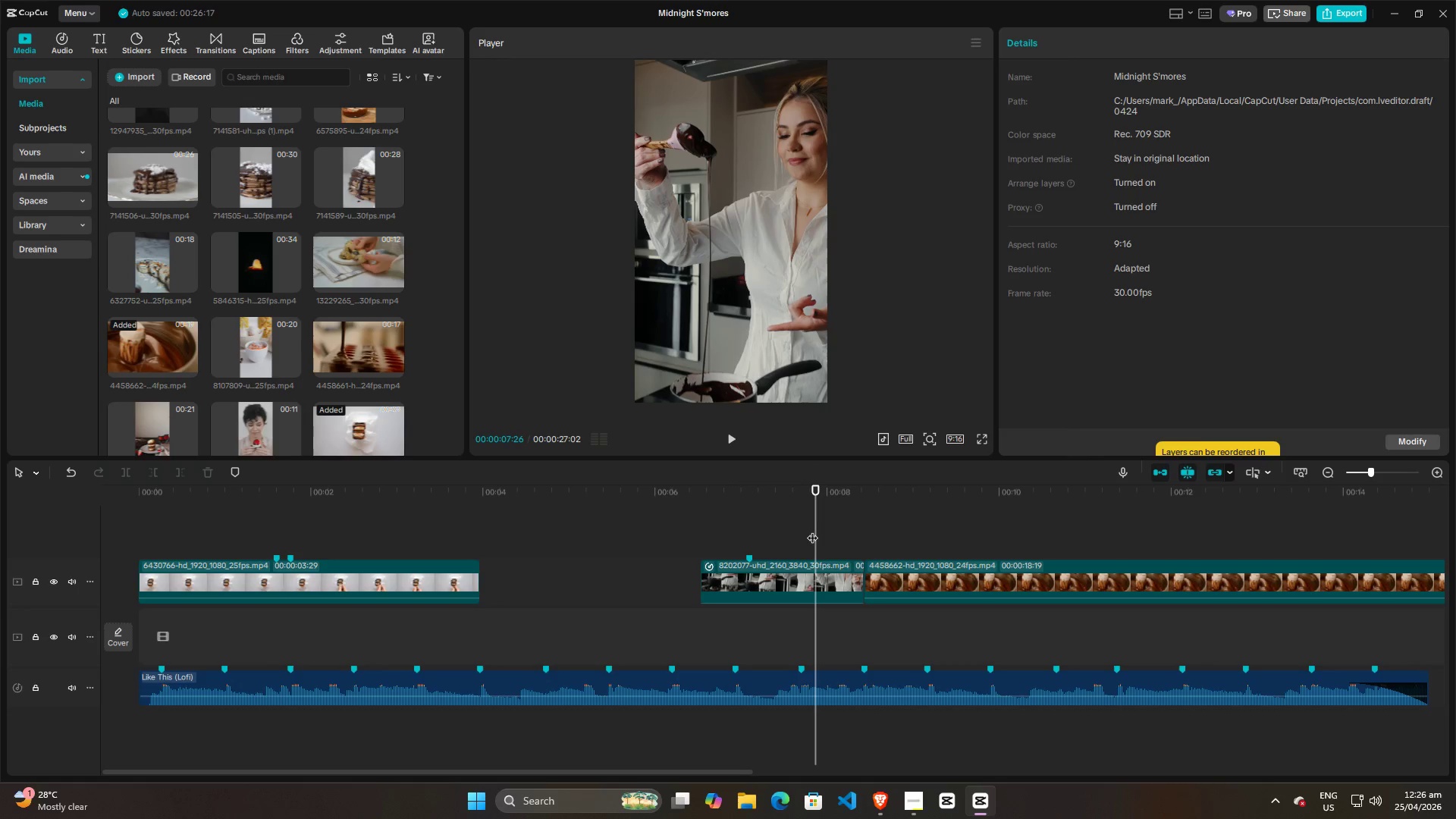 
left_click_drag(start_coordinate=[813, 530], to_coordinate=[720, 542])
 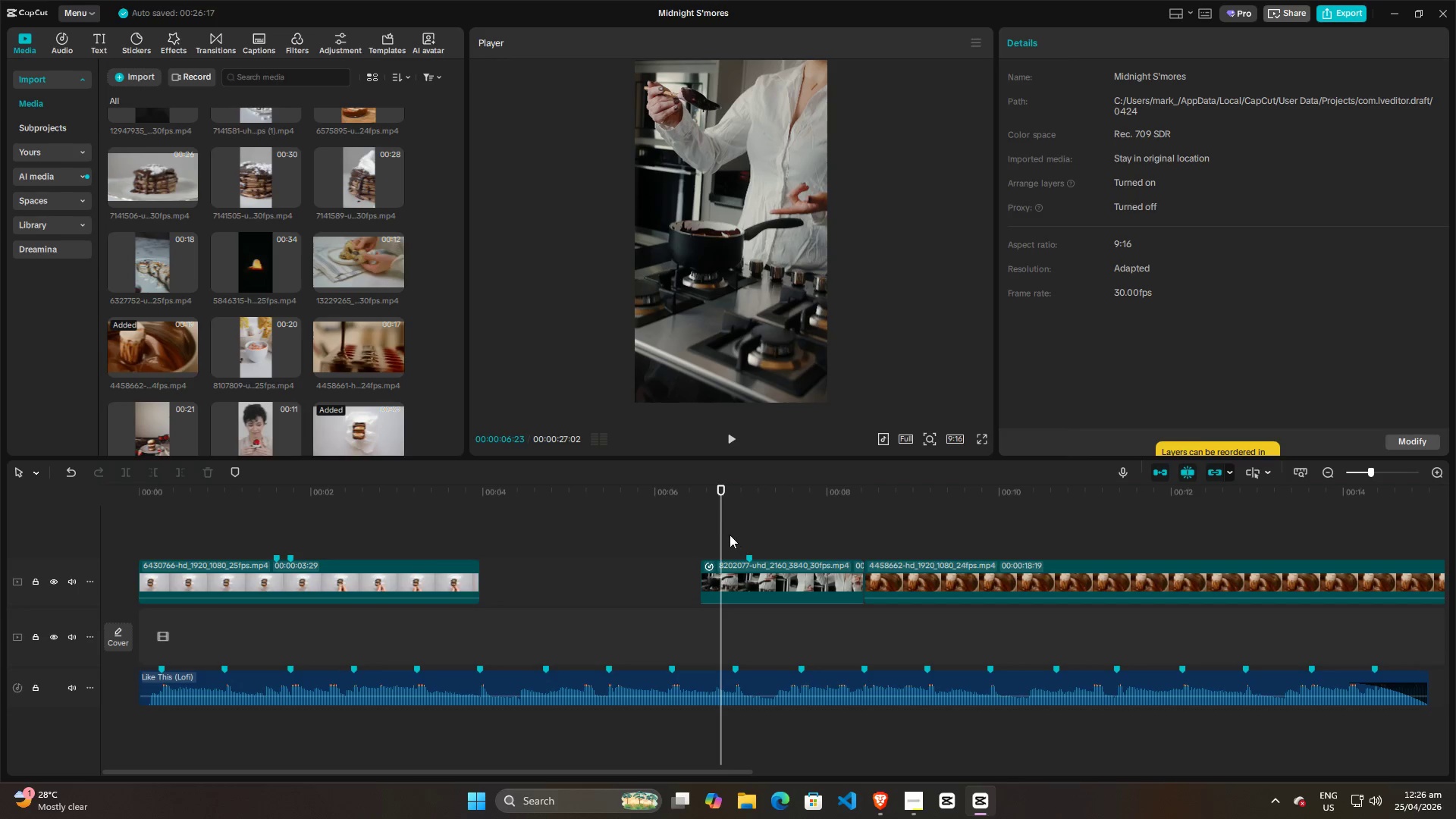 
left_click_drag(start_coordinate=[724, 532], to_coordinate=[836, 552])
 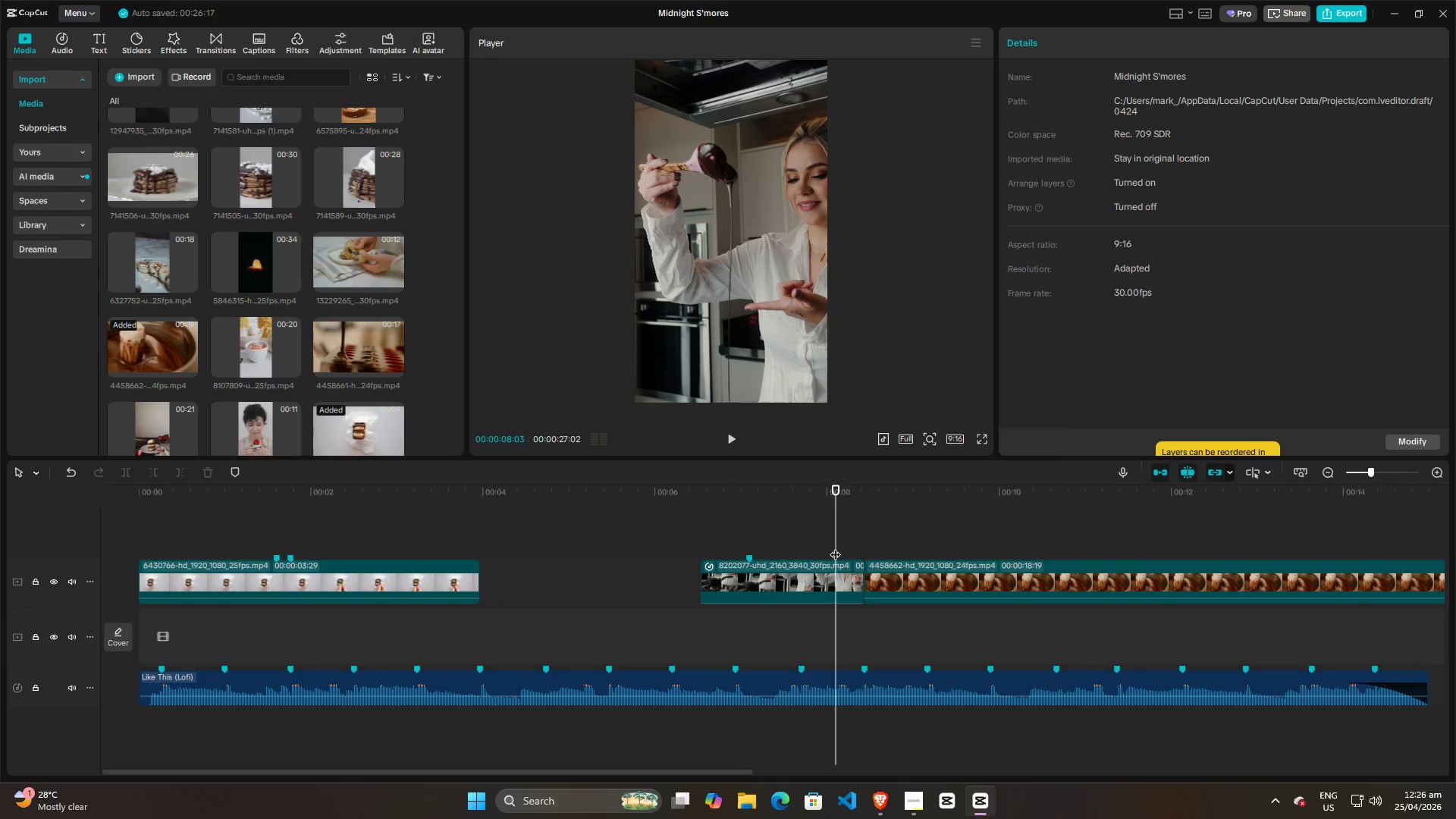 
left_click_drag(start_coordinate=[835, 547], to_coordinate=[841, 547])
 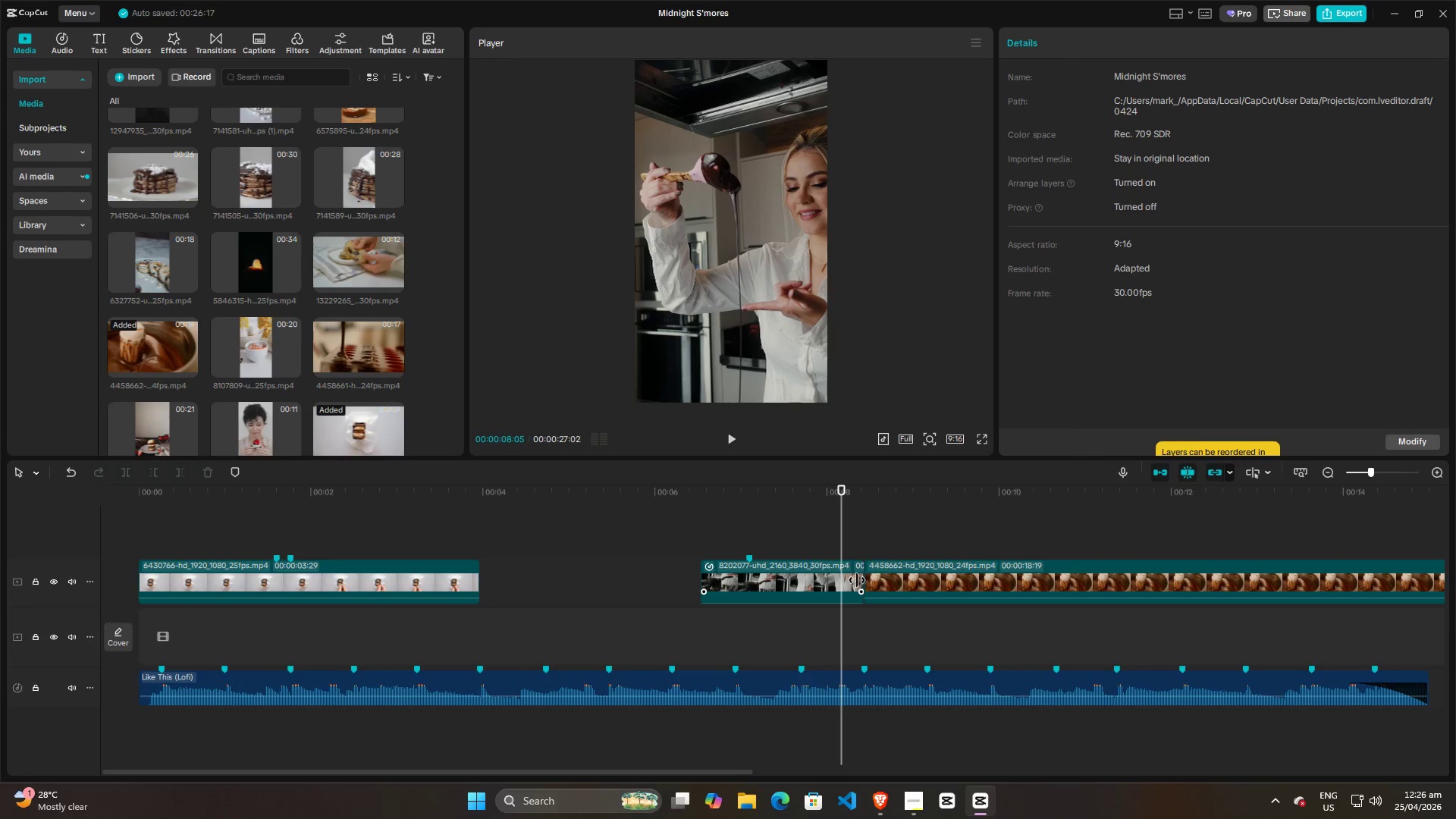 
left_click([857, 580])
 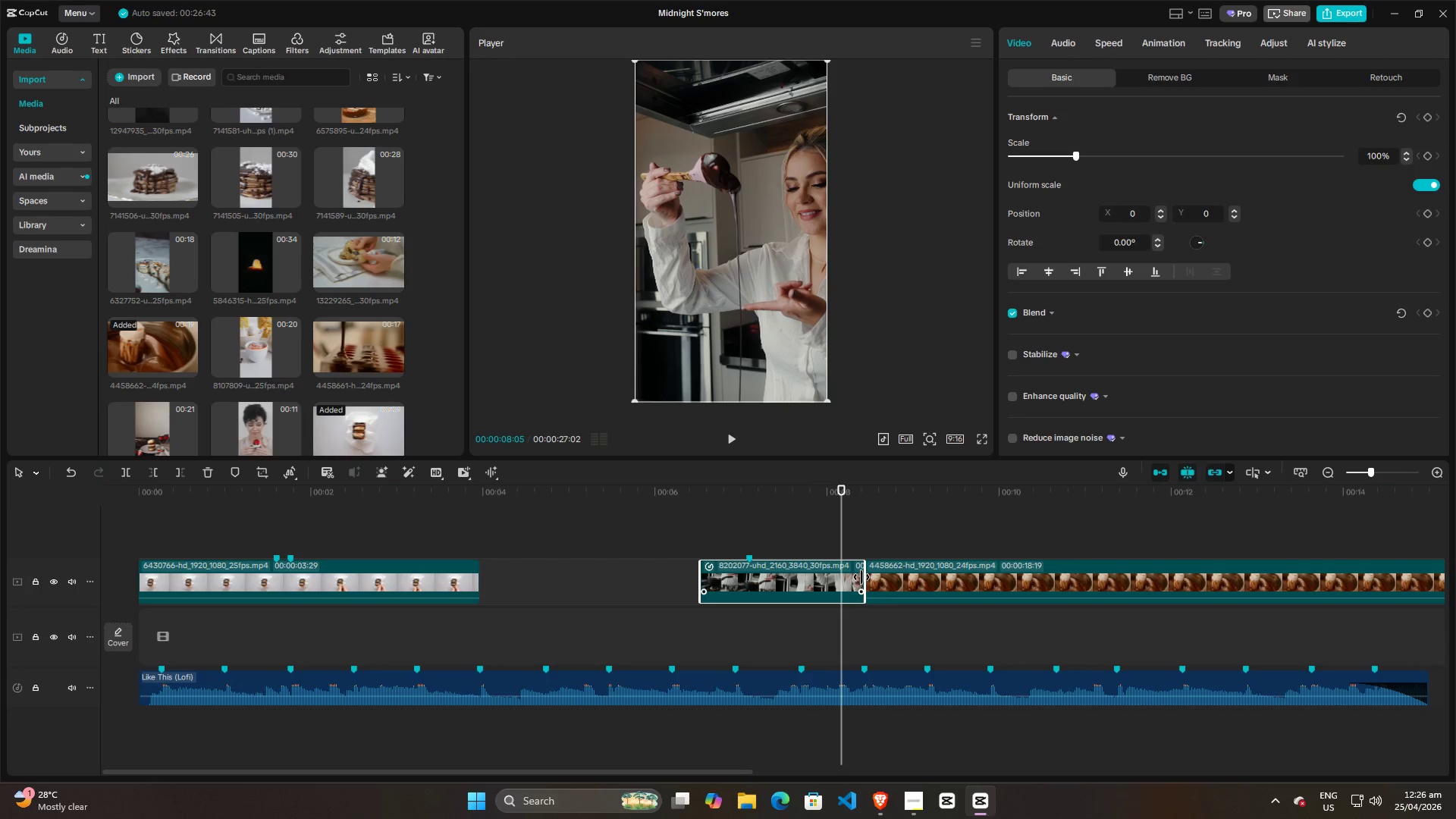 
left_click_drag(start_coordinate=[861, 577], to_coordinate=[830, 577])
 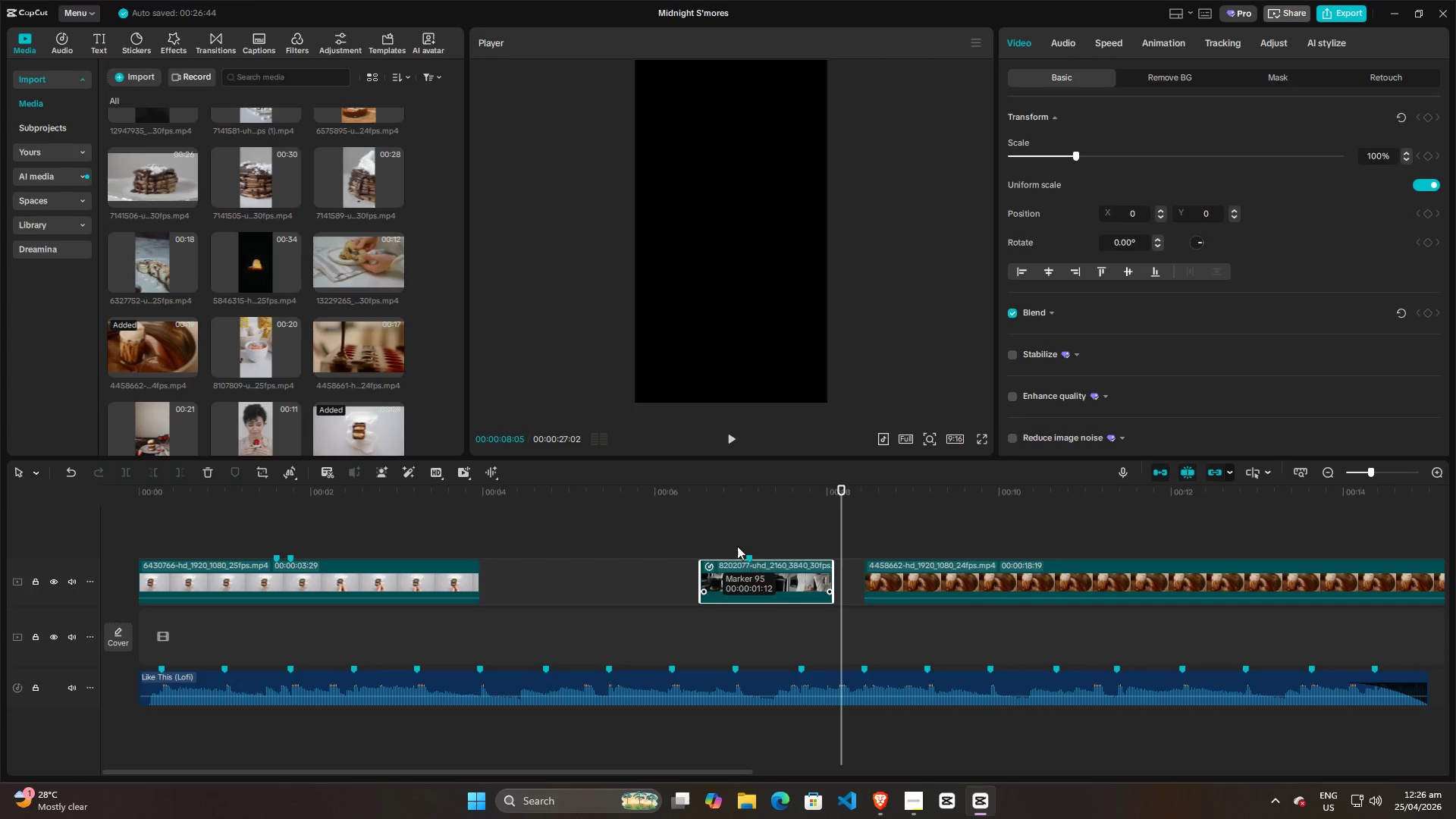 
left_click([728, 540])
 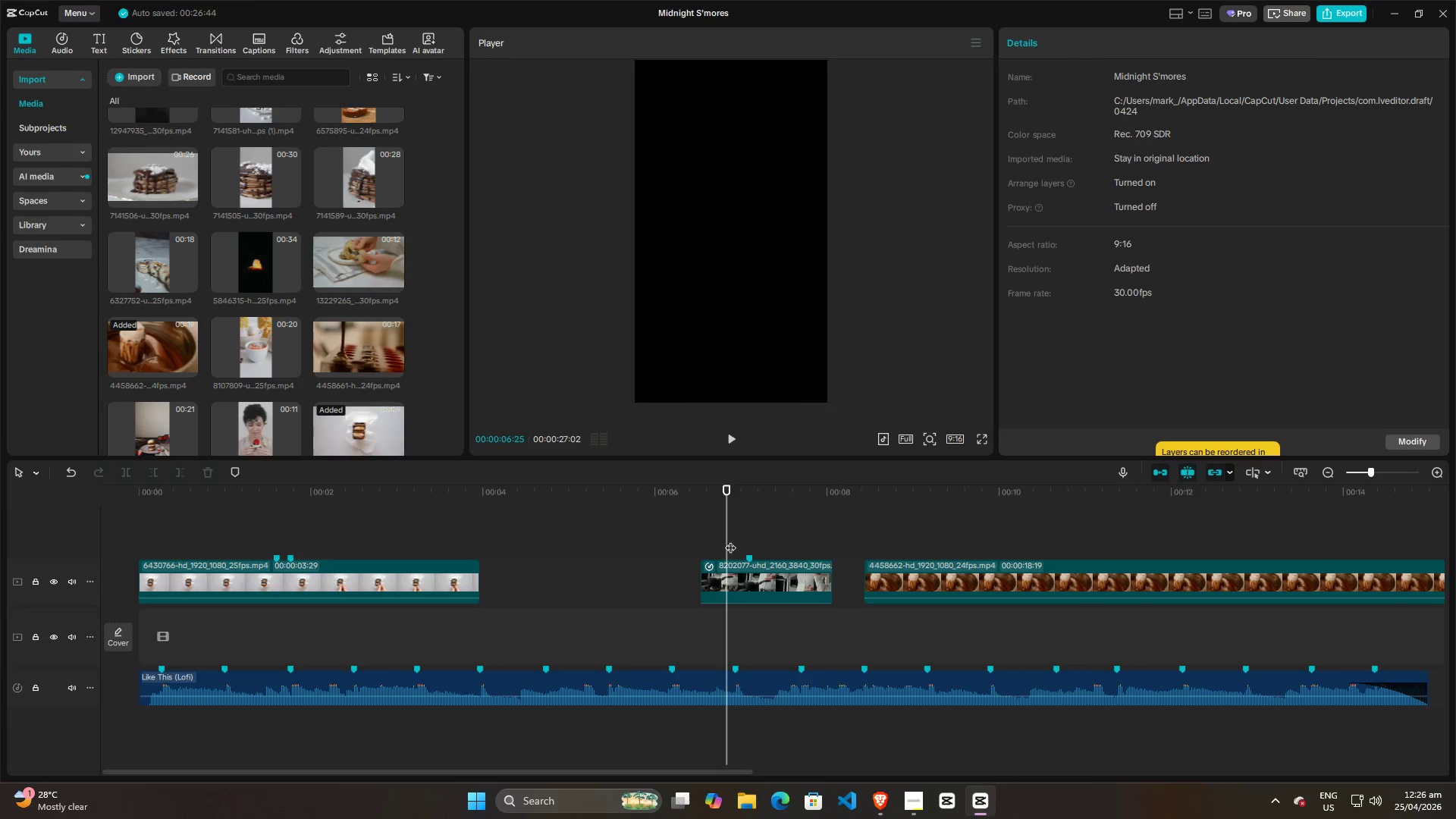 
key(Space)
 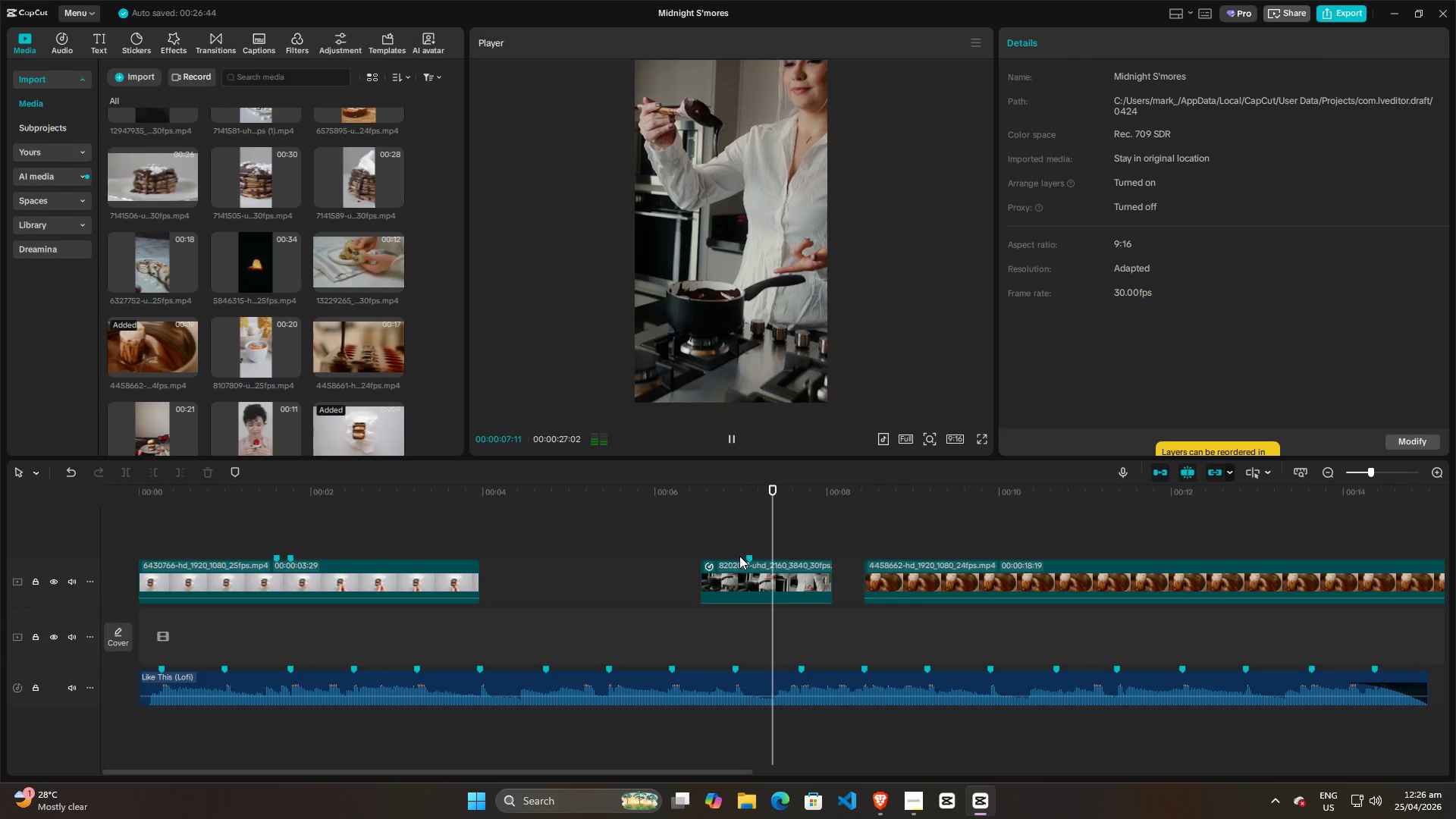 
key(Space)
 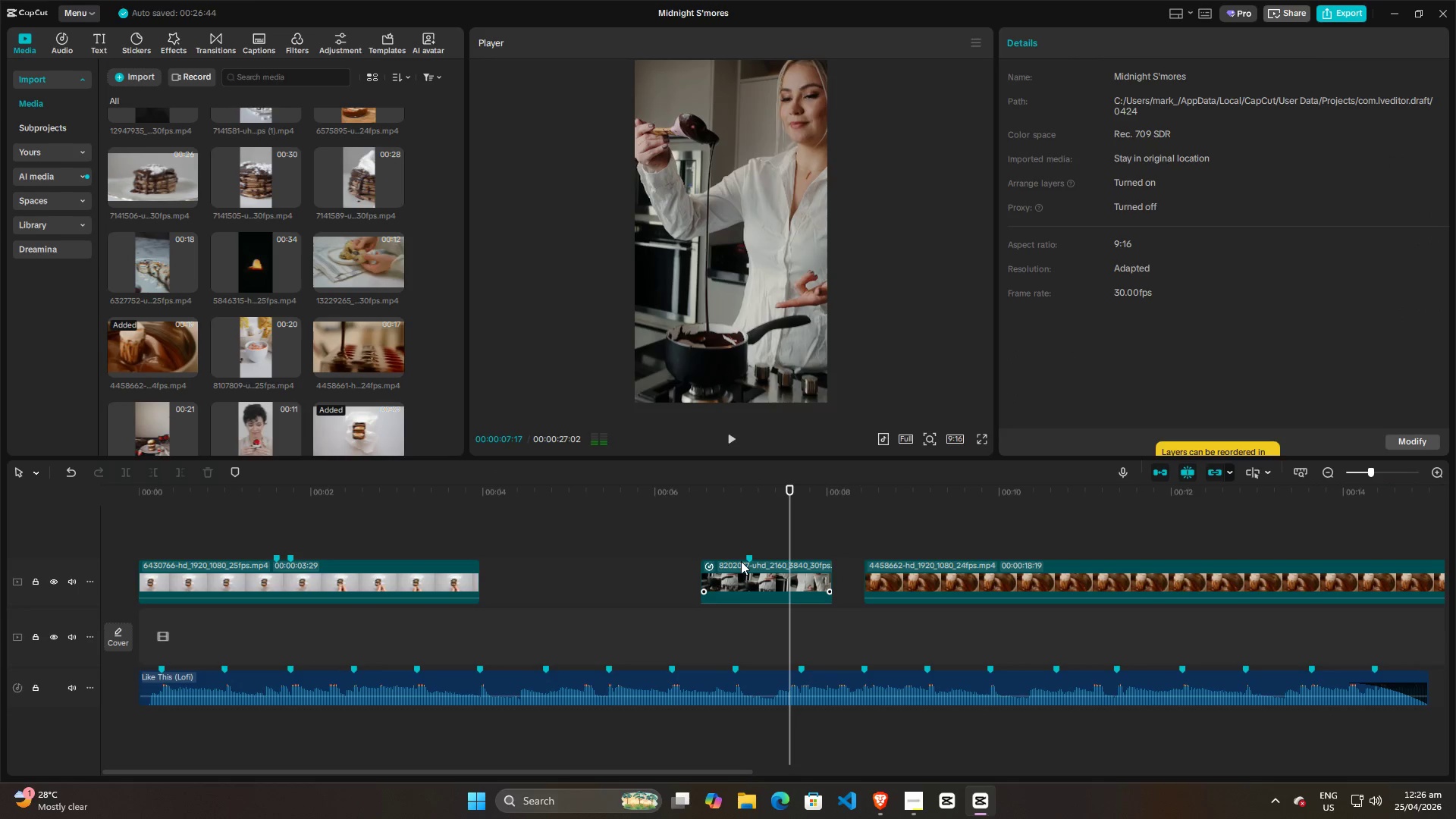 
key(Space)
 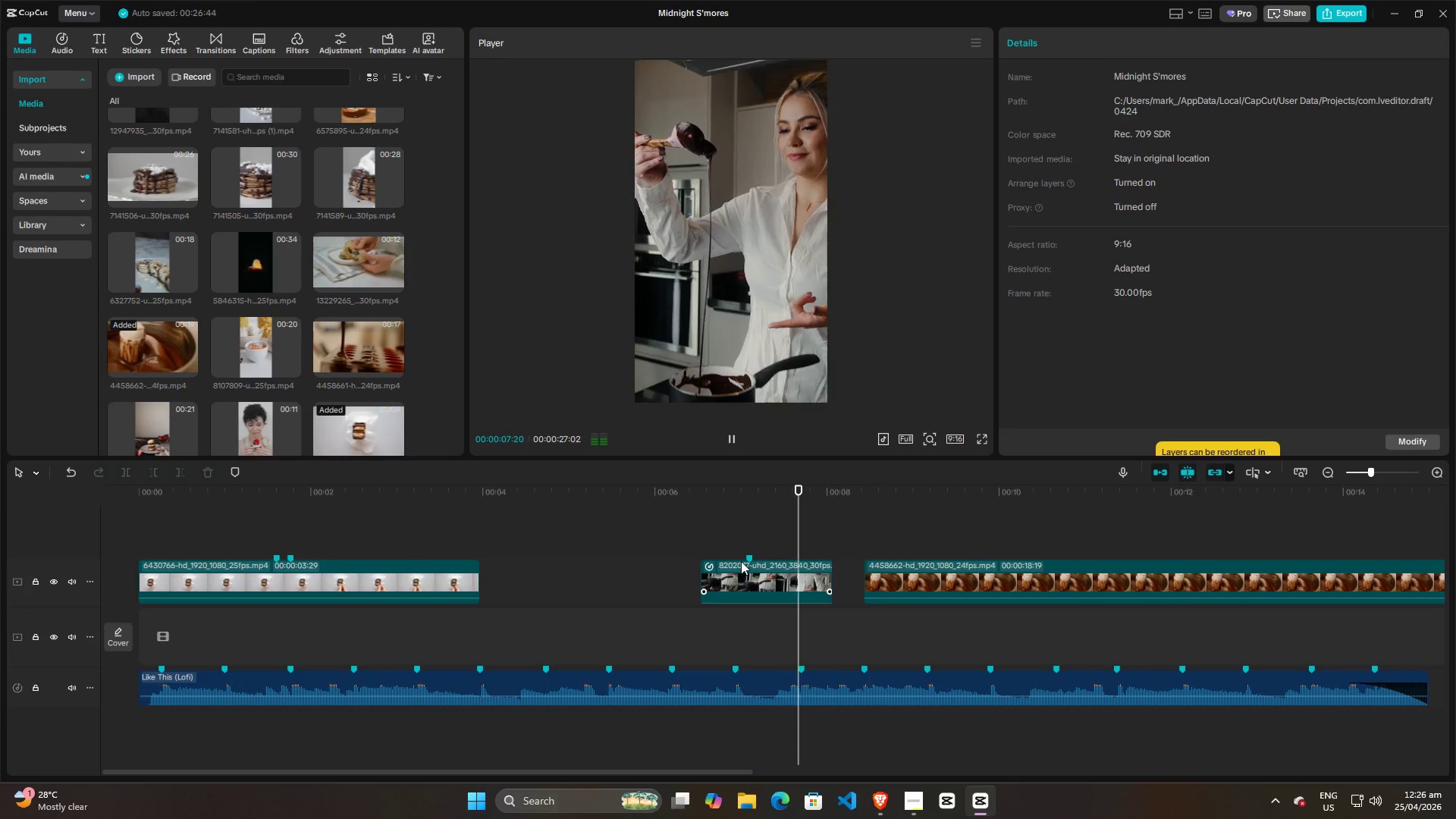 
key(Space)
 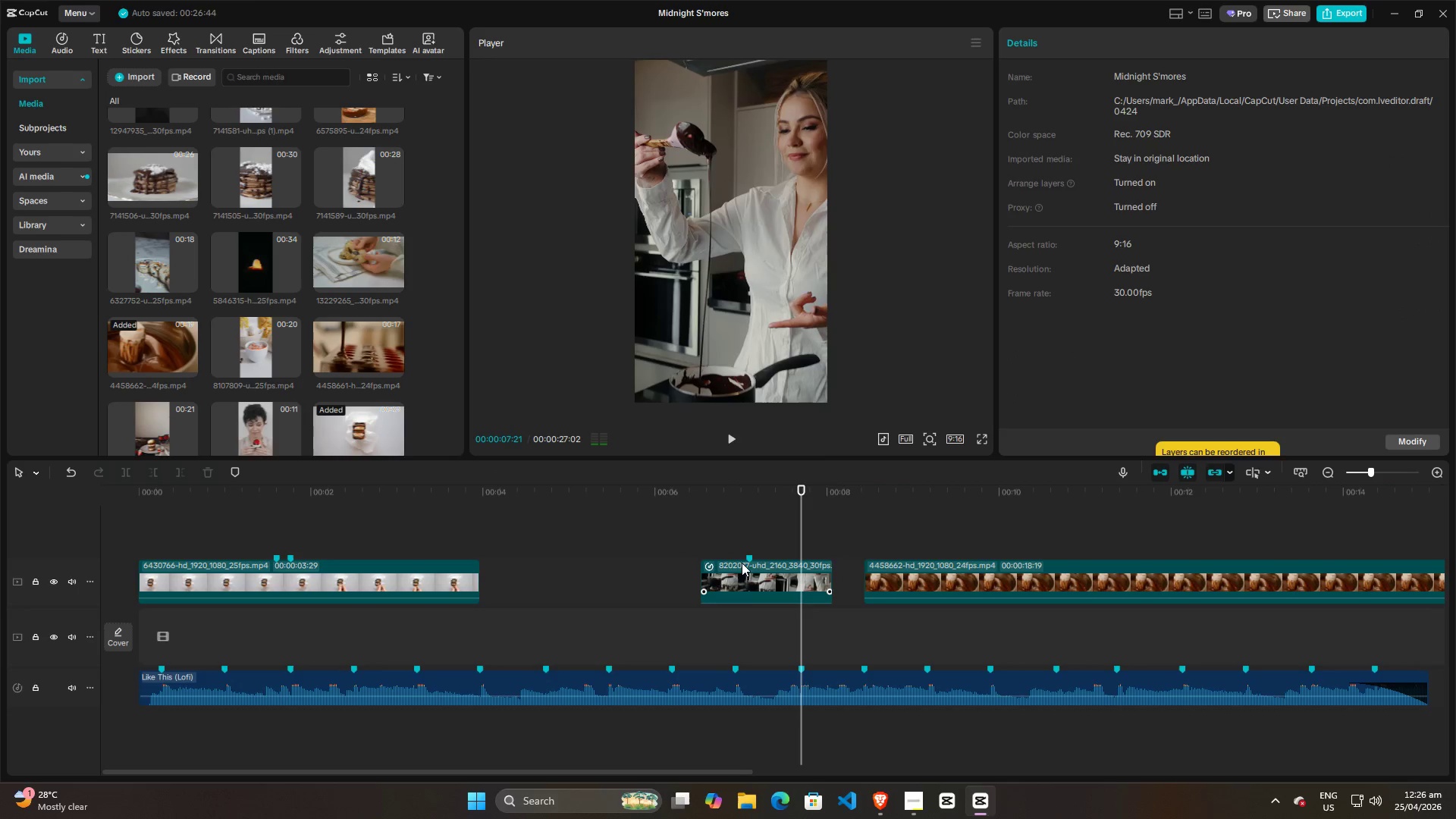 
key(Space)
 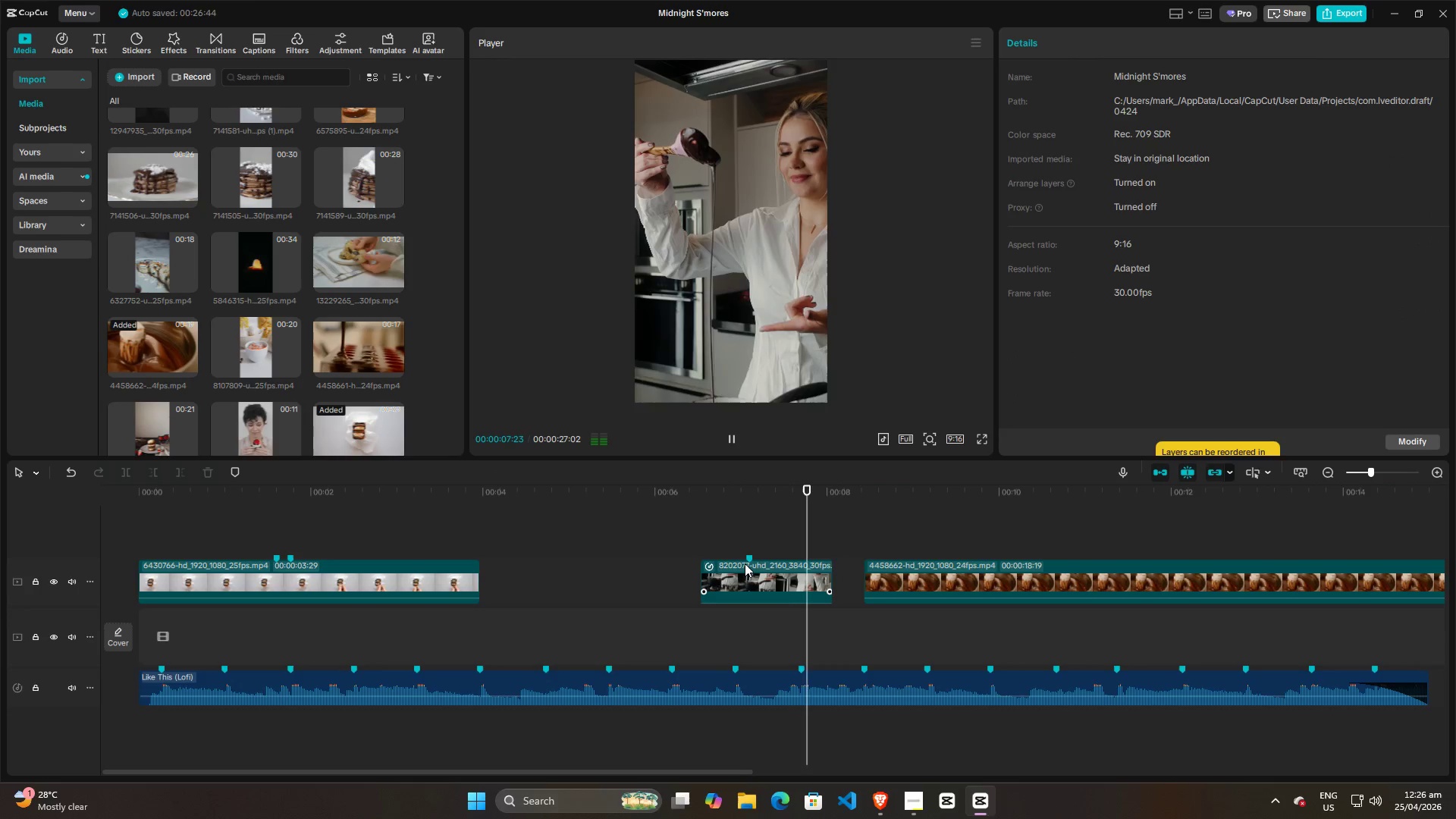 
key(Space)
 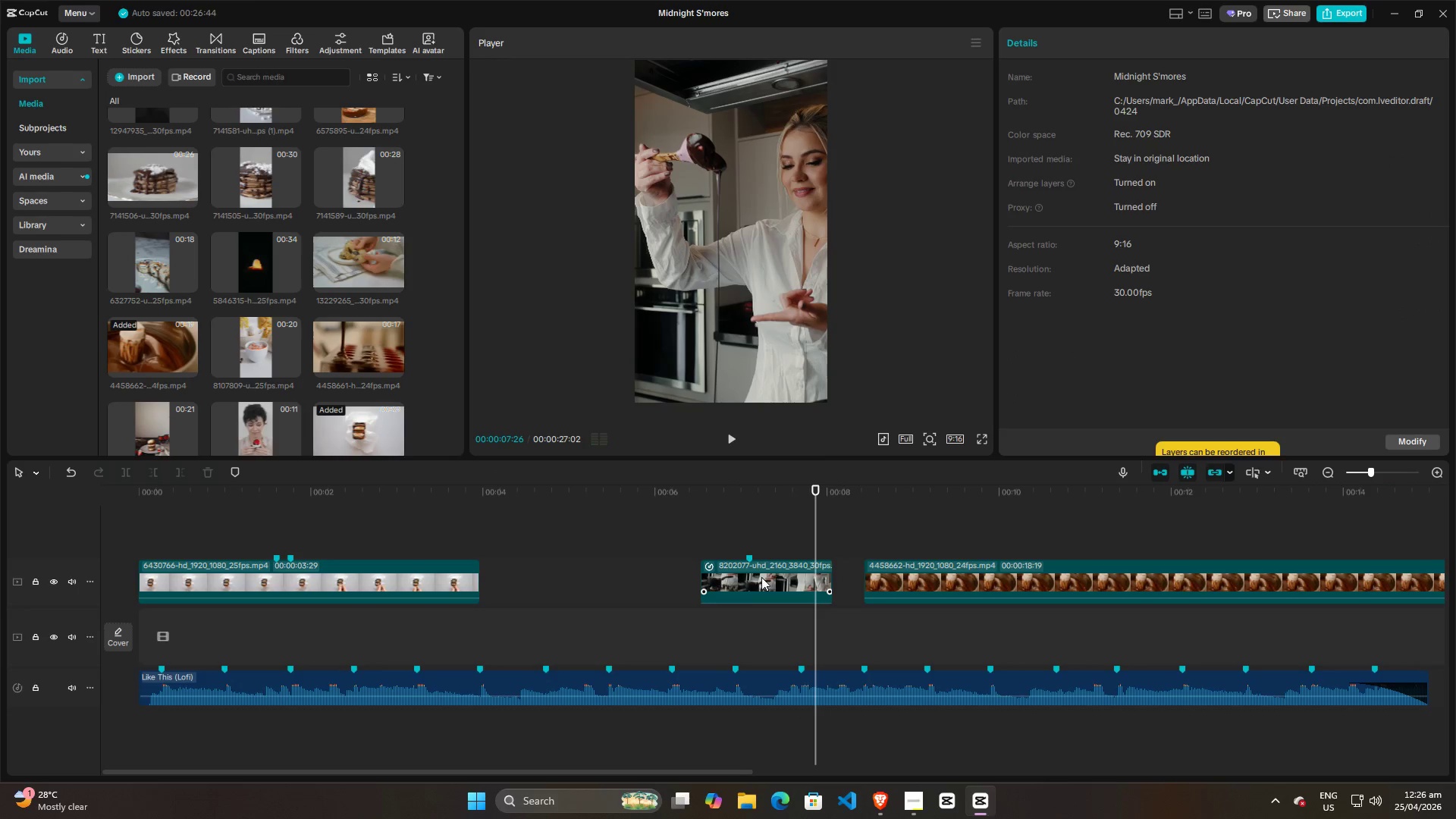 
left_click_drag(start_coordinate=[766, 580], to_coordinate=[799, 579])
 